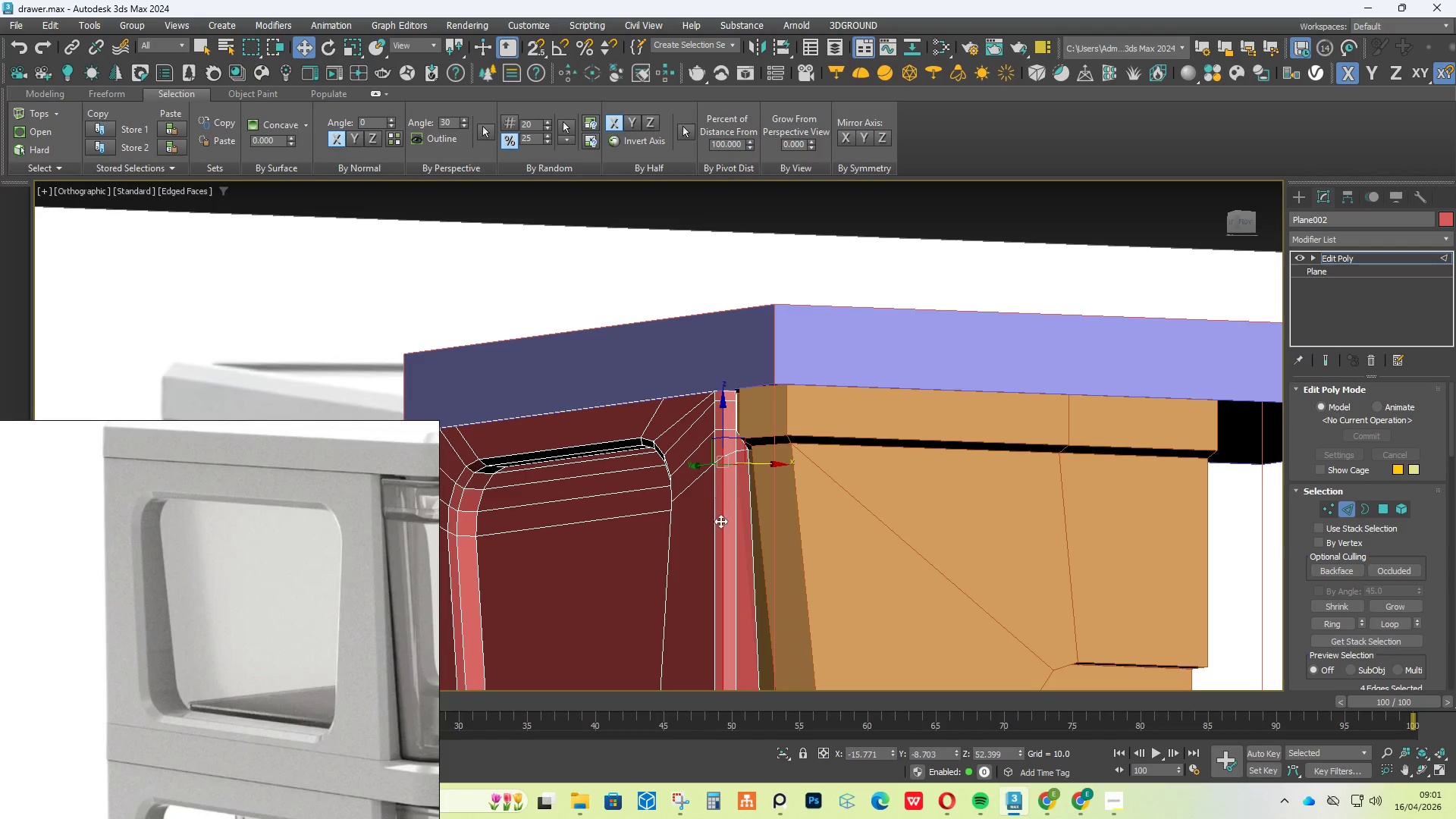 
scroll: coordinate [722, 548], scroll_direction: down, amount: 1.0
 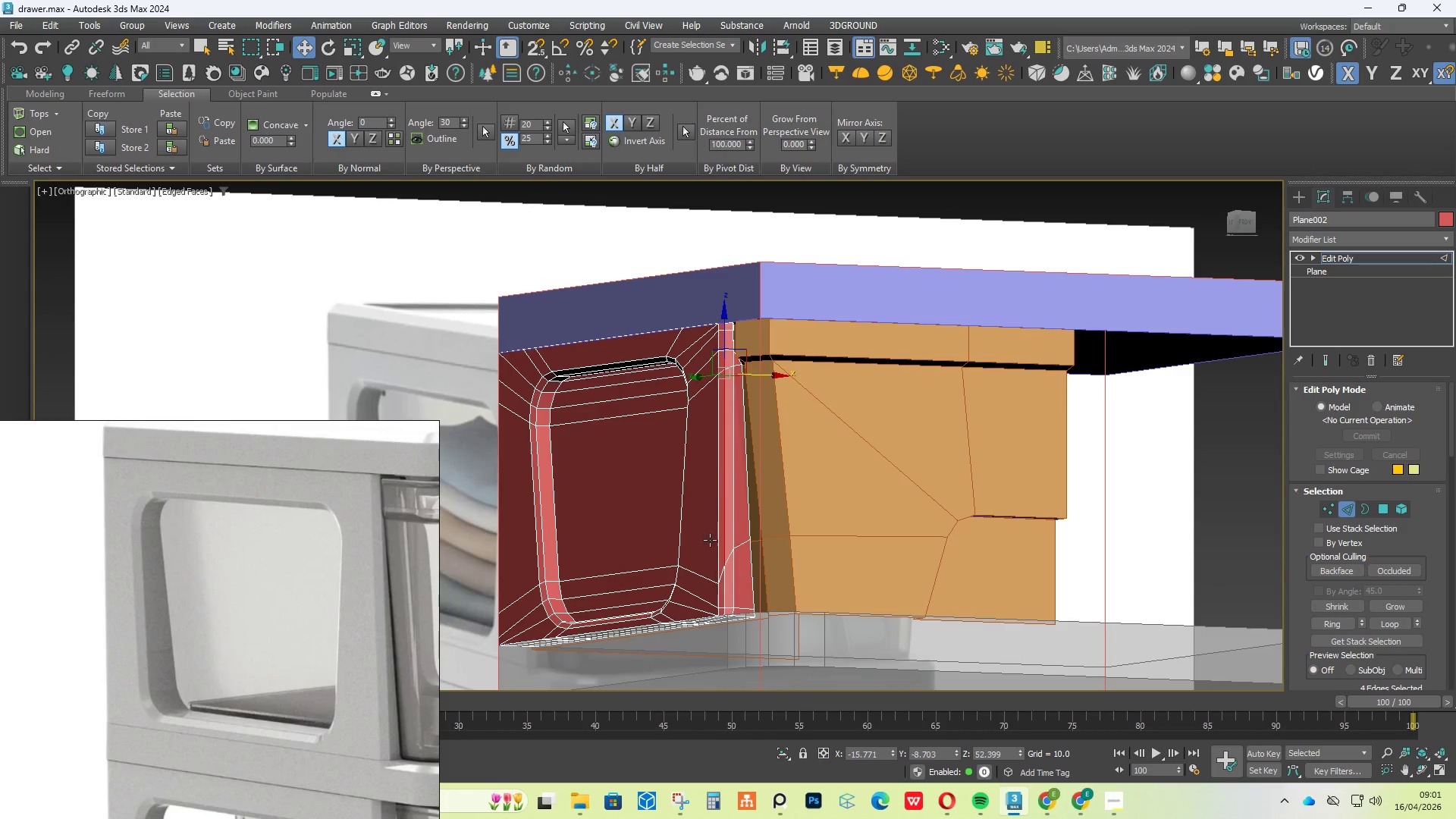 
hold_key(key=ControlLeft, duration=0.66)
left_click([727, 586])
 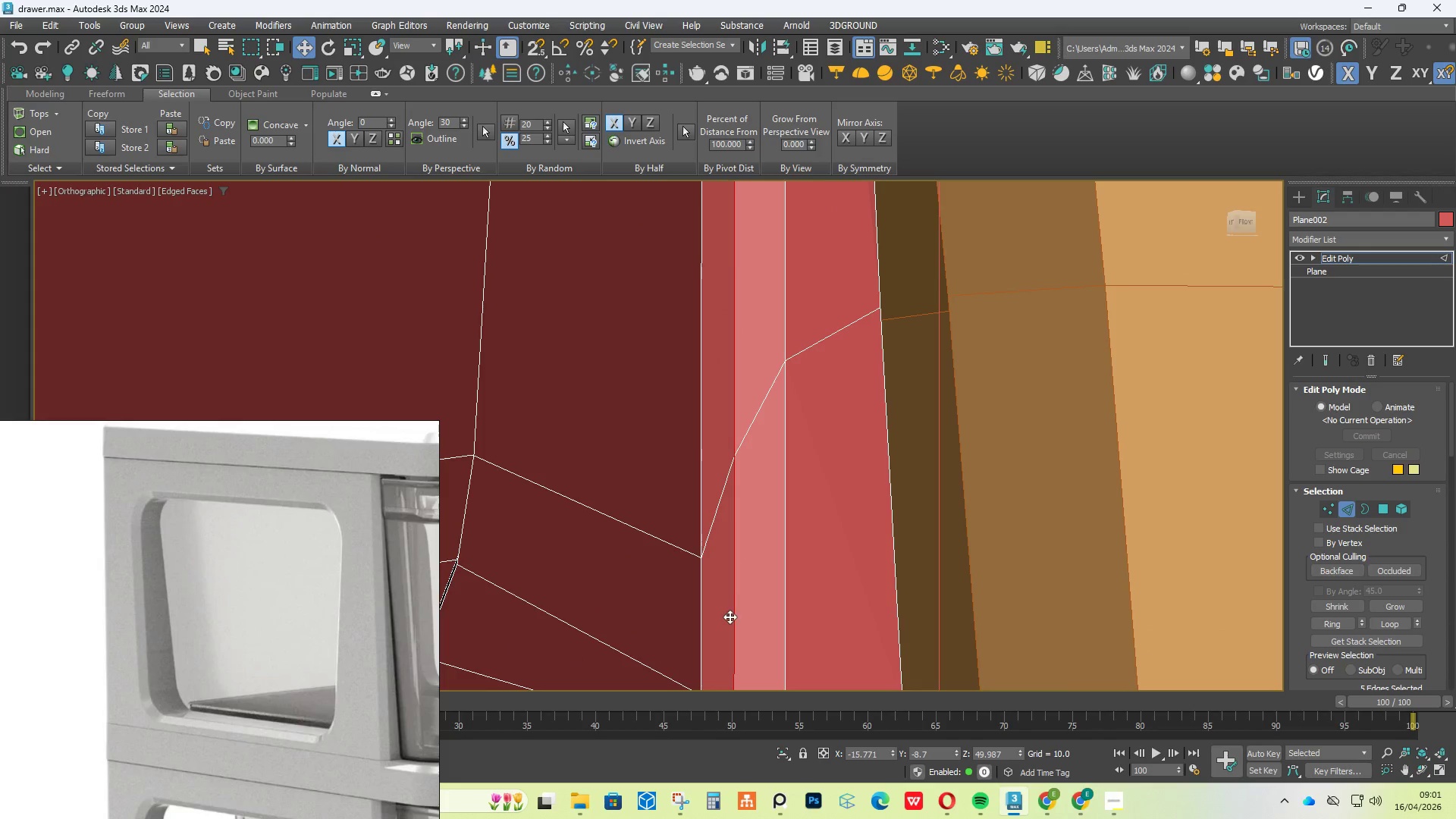 
scroll: coordinate [726, 587], scroll_direction: up, amount: 3.0
 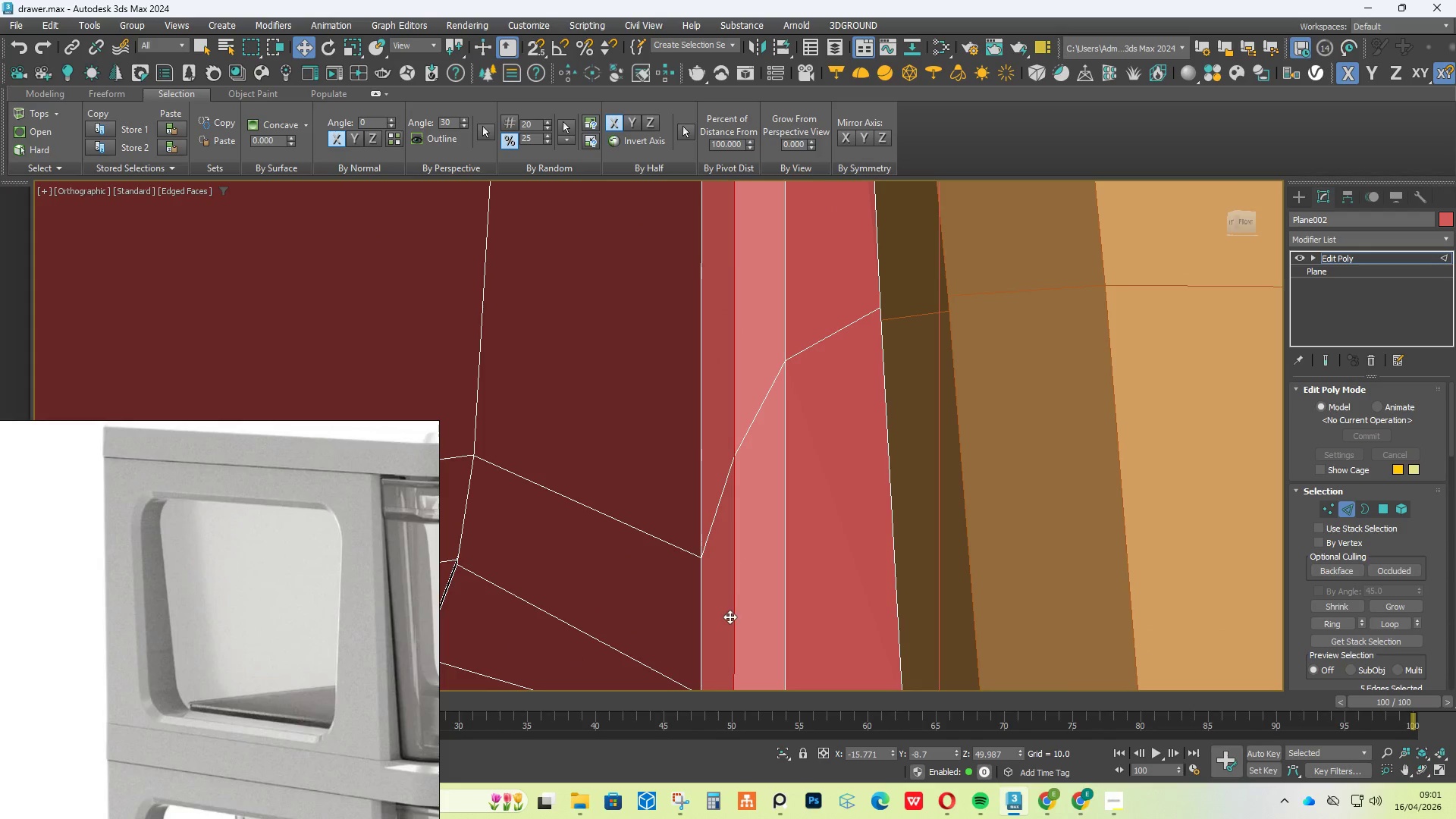 
scroll: coordinate [730, 617], scroll_direction: down, amount: 2.0
 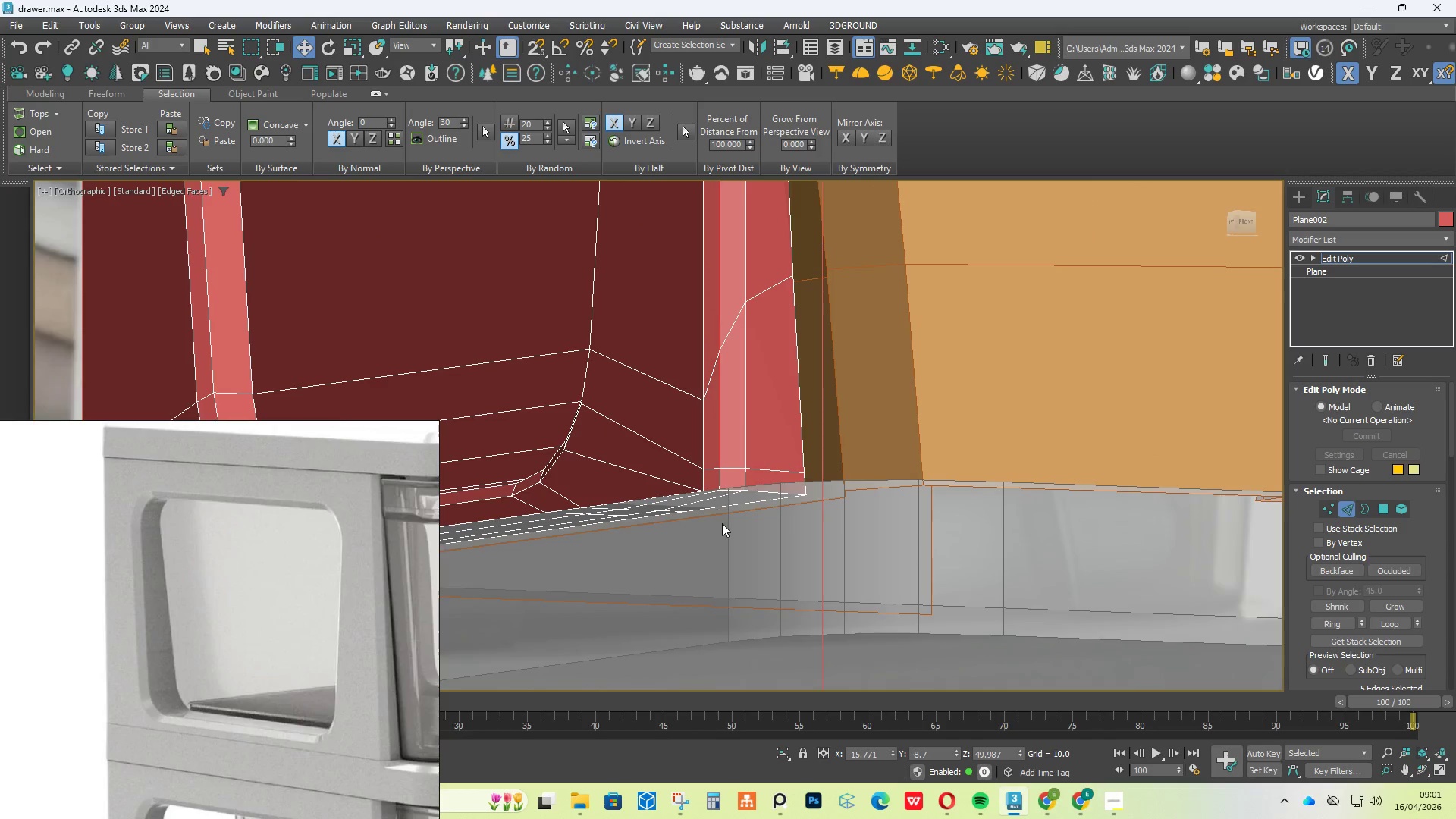 
hold_key(key=ControlLeft, duration=0.64)
 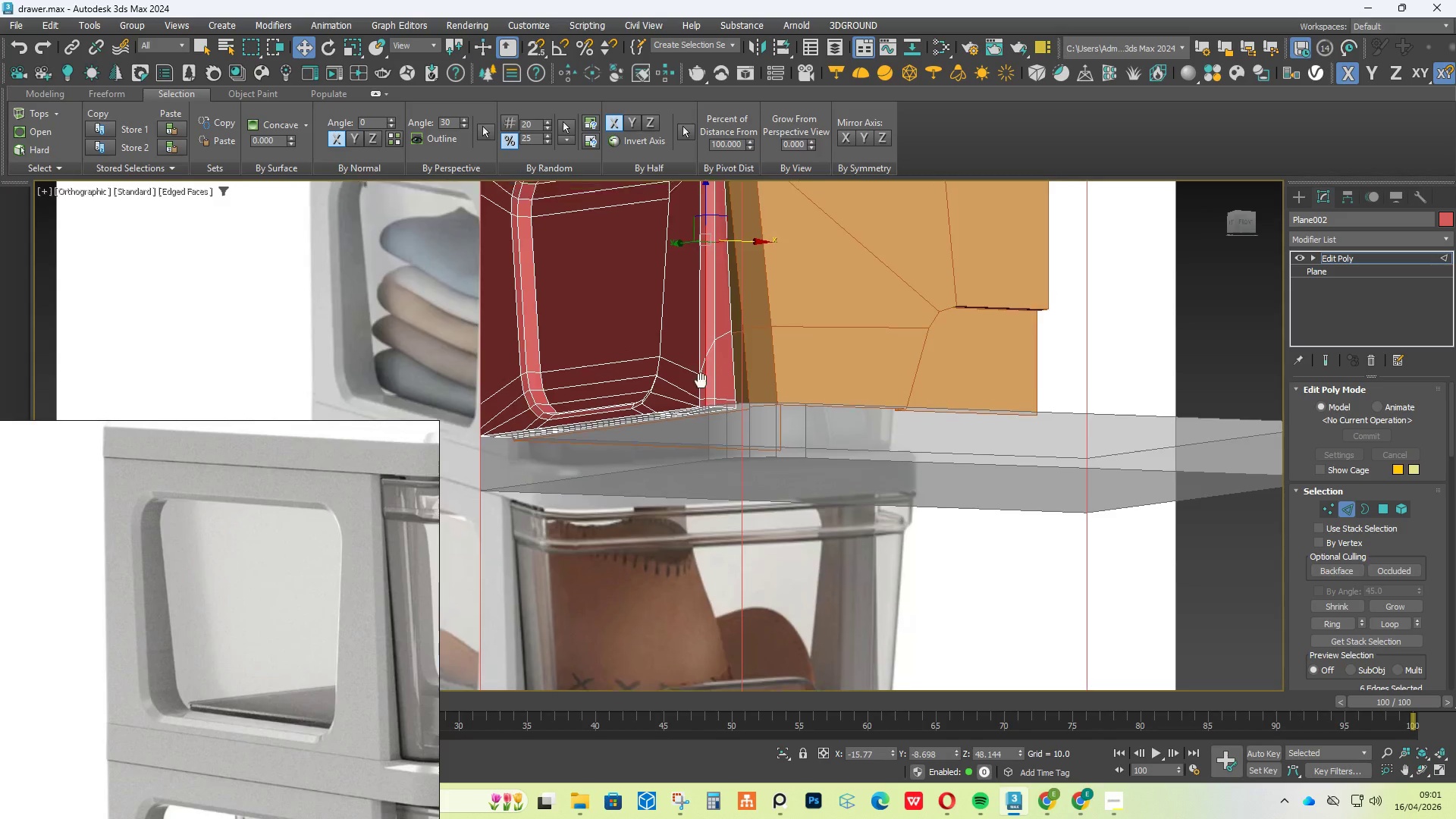 
scroll: coordinate [720, 528], scroll_direction: up, amount: 1.0
 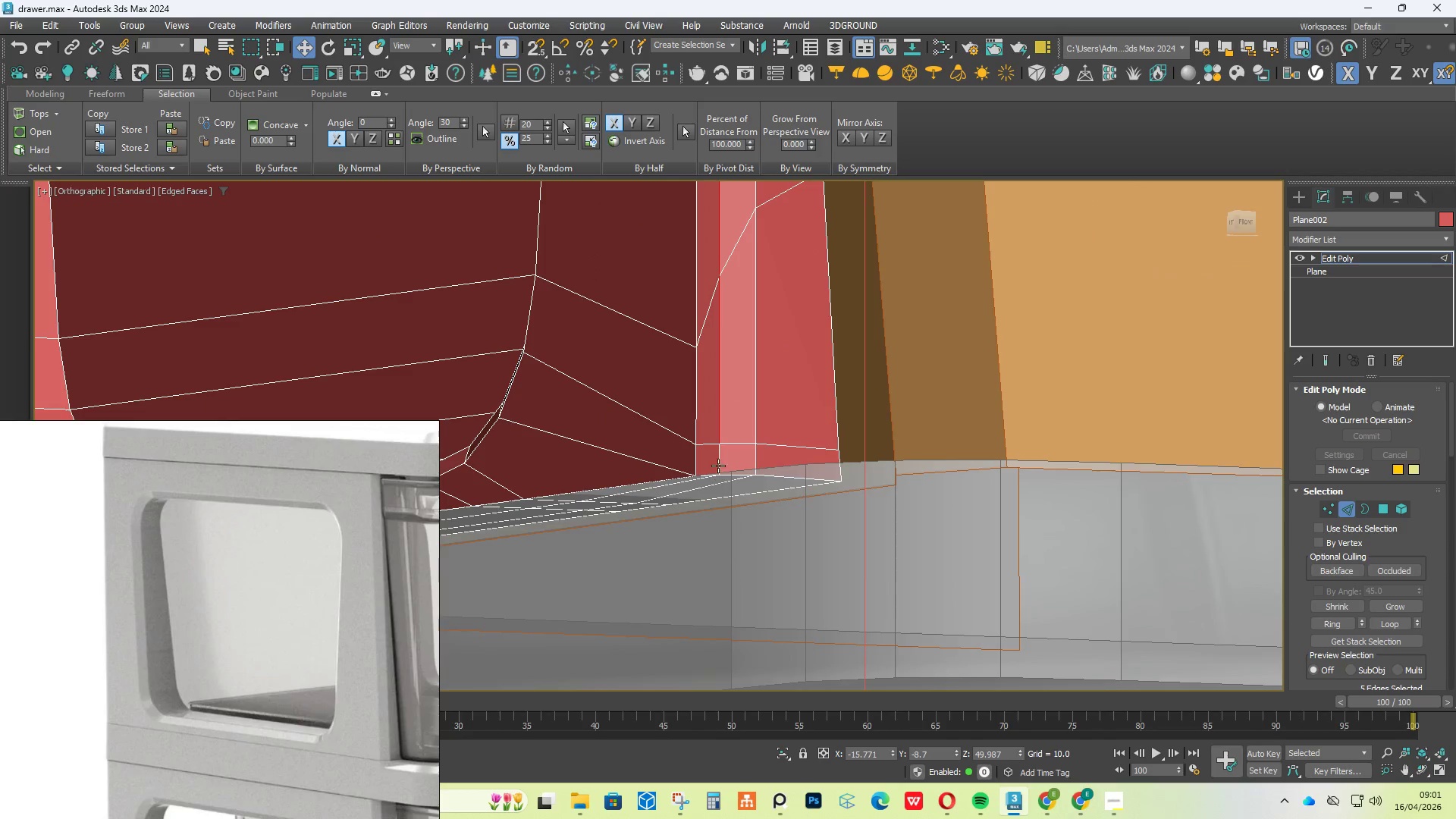 
left_click([717, 460])
 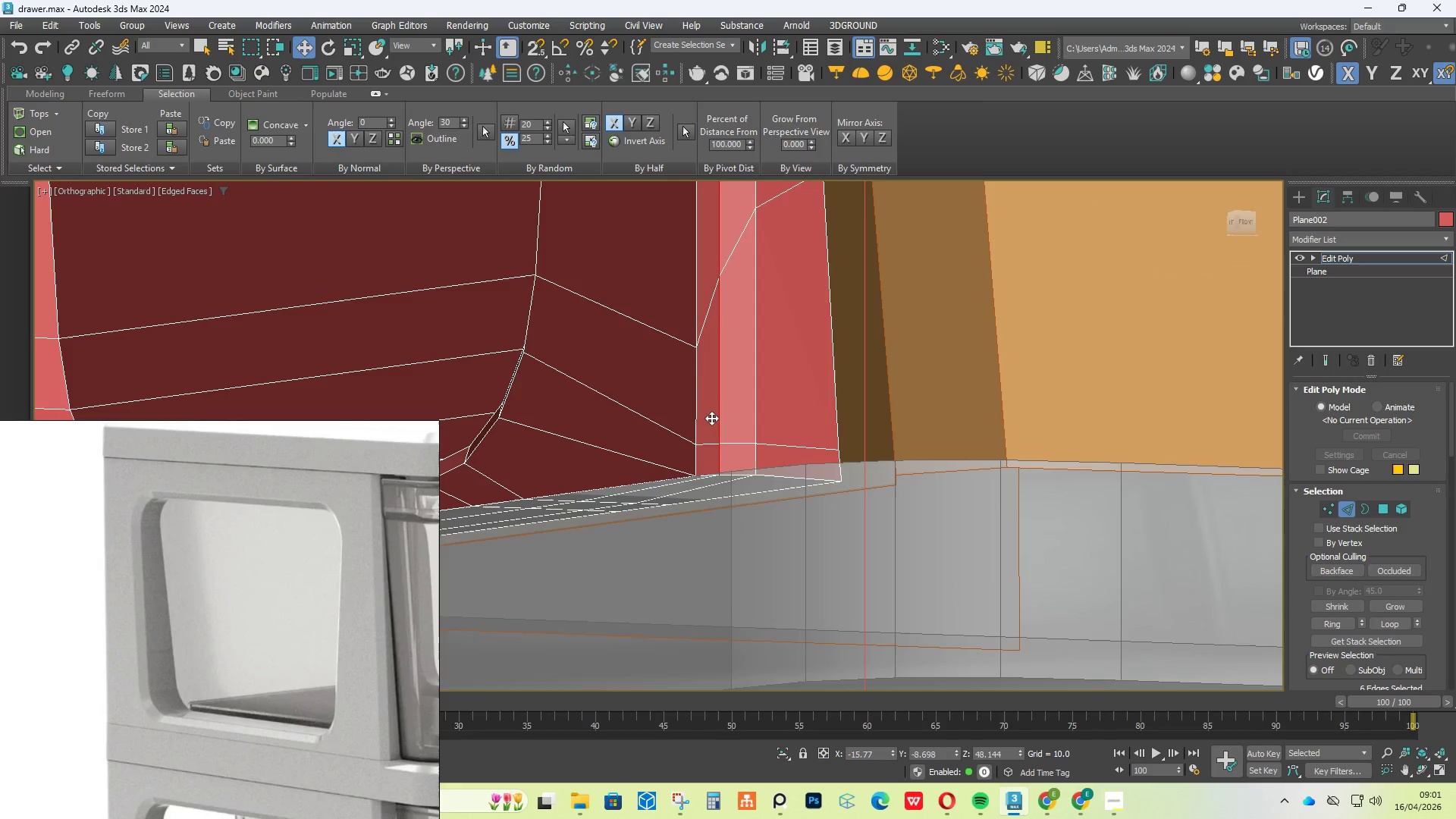 
scroll: coordinate [701, 372], scroll_direction: down, amount: 4.0
 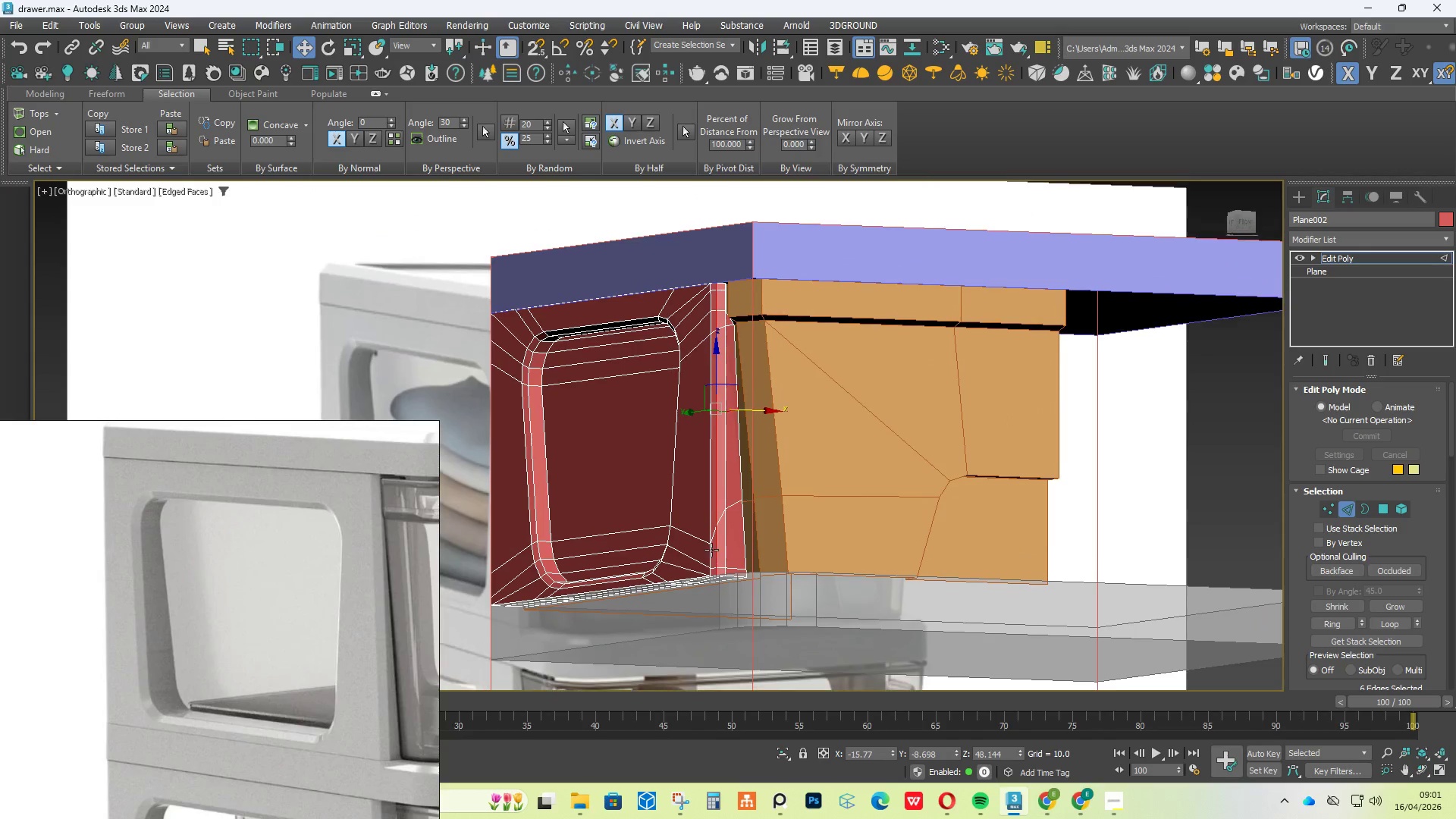 
hold_key(key=AltLeft, duration=0.53)
 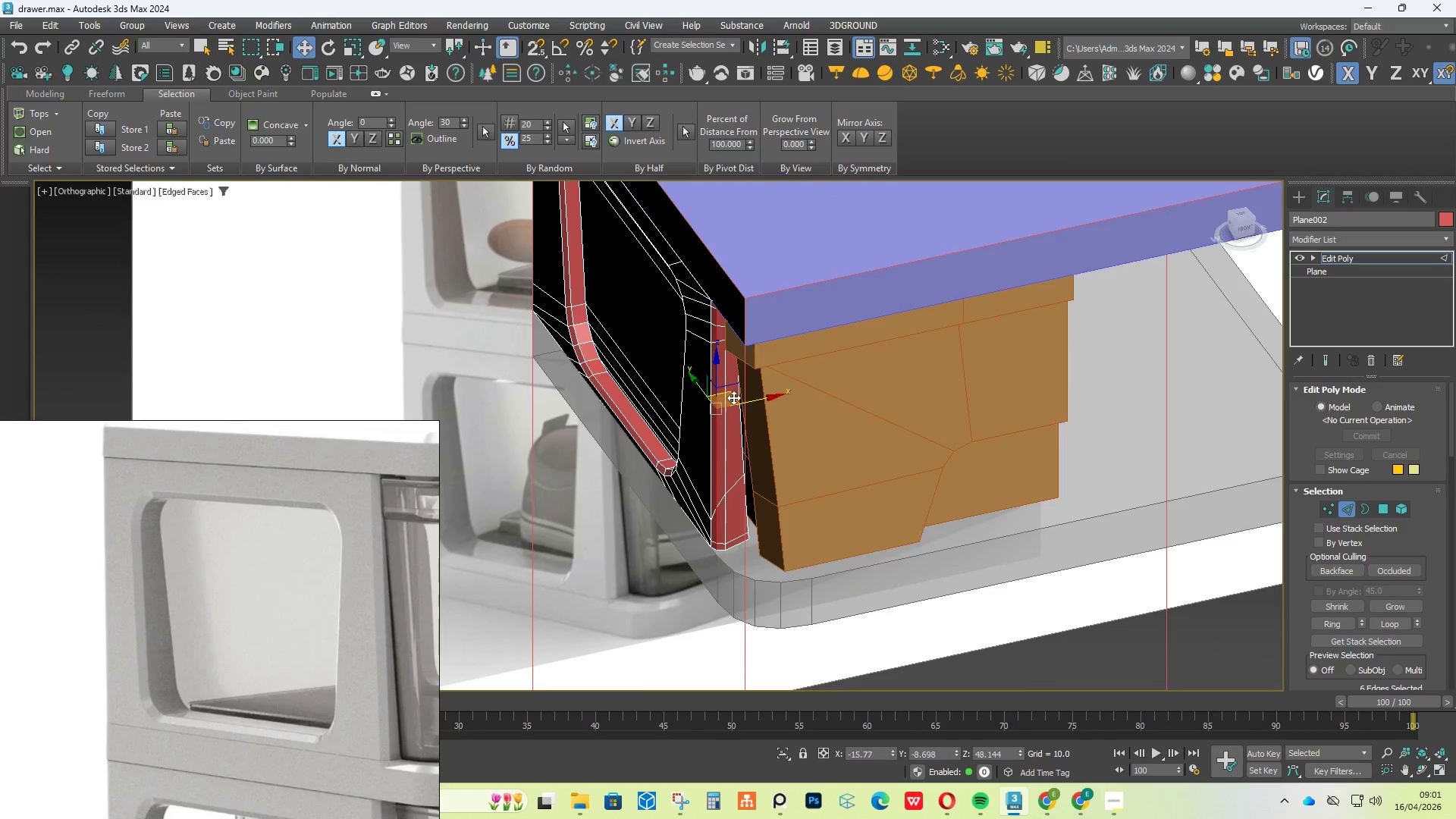 
scroll: coordinate [734, 394], scroll_direction: up, amount: 2.0
 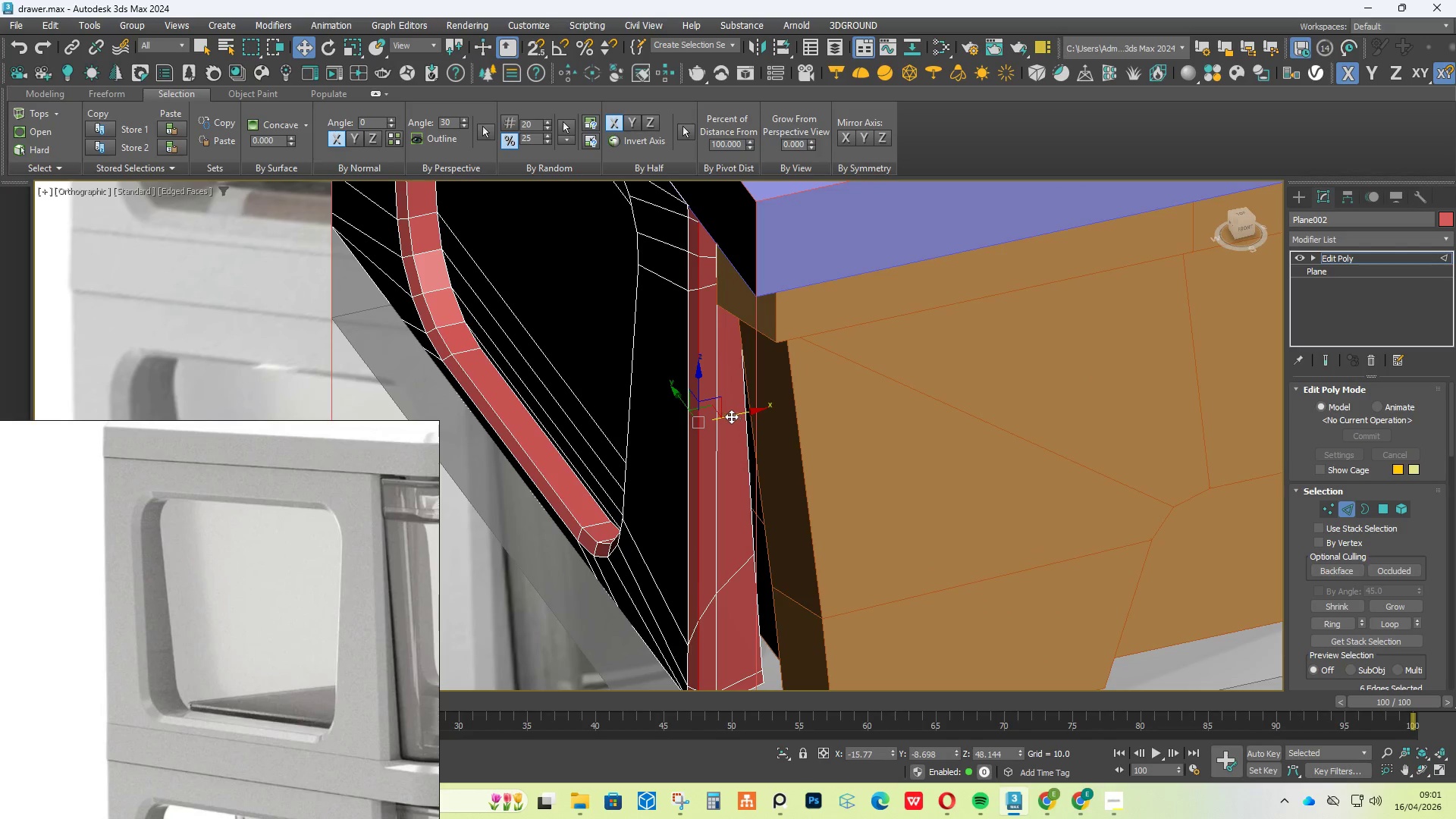 
left_click_drag(start_coordinate=[729, 414], to_coordinate=[733, 416])
 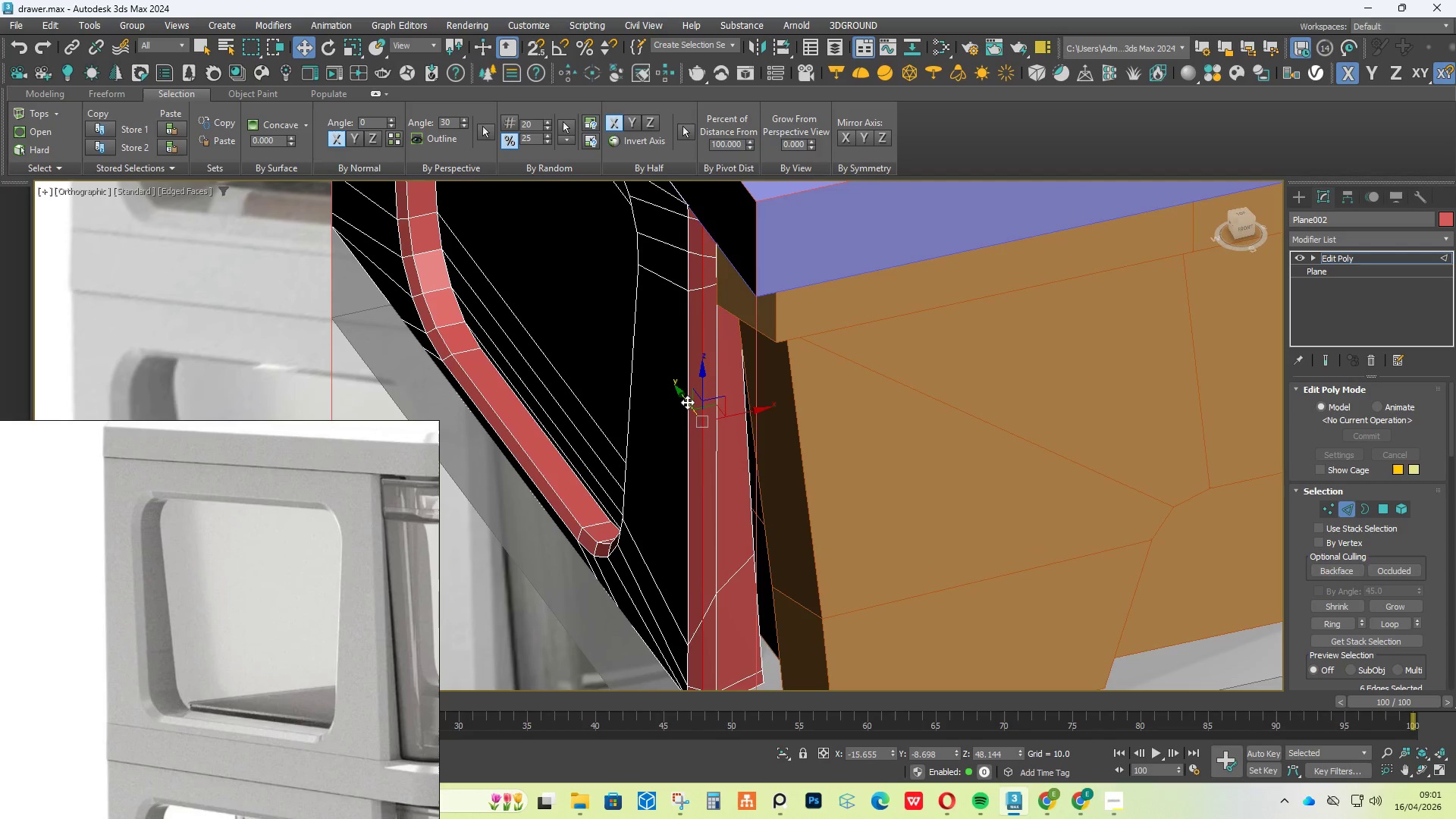 
left_click_drag(start_coordinate=[687, 402], to_coordinate=[686, 406])
 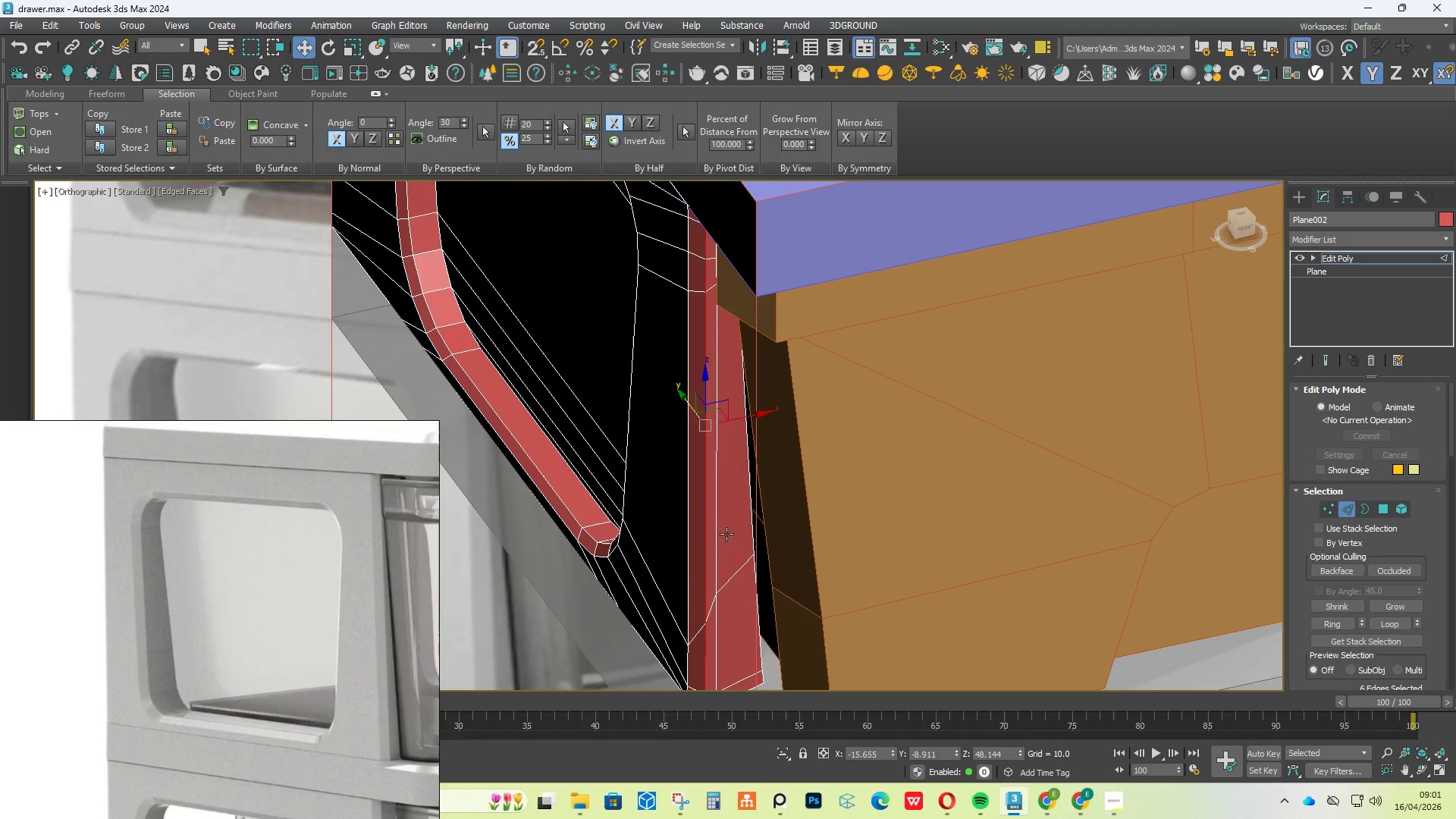 
hold_key(key=AltLeft, duration=4.53)
 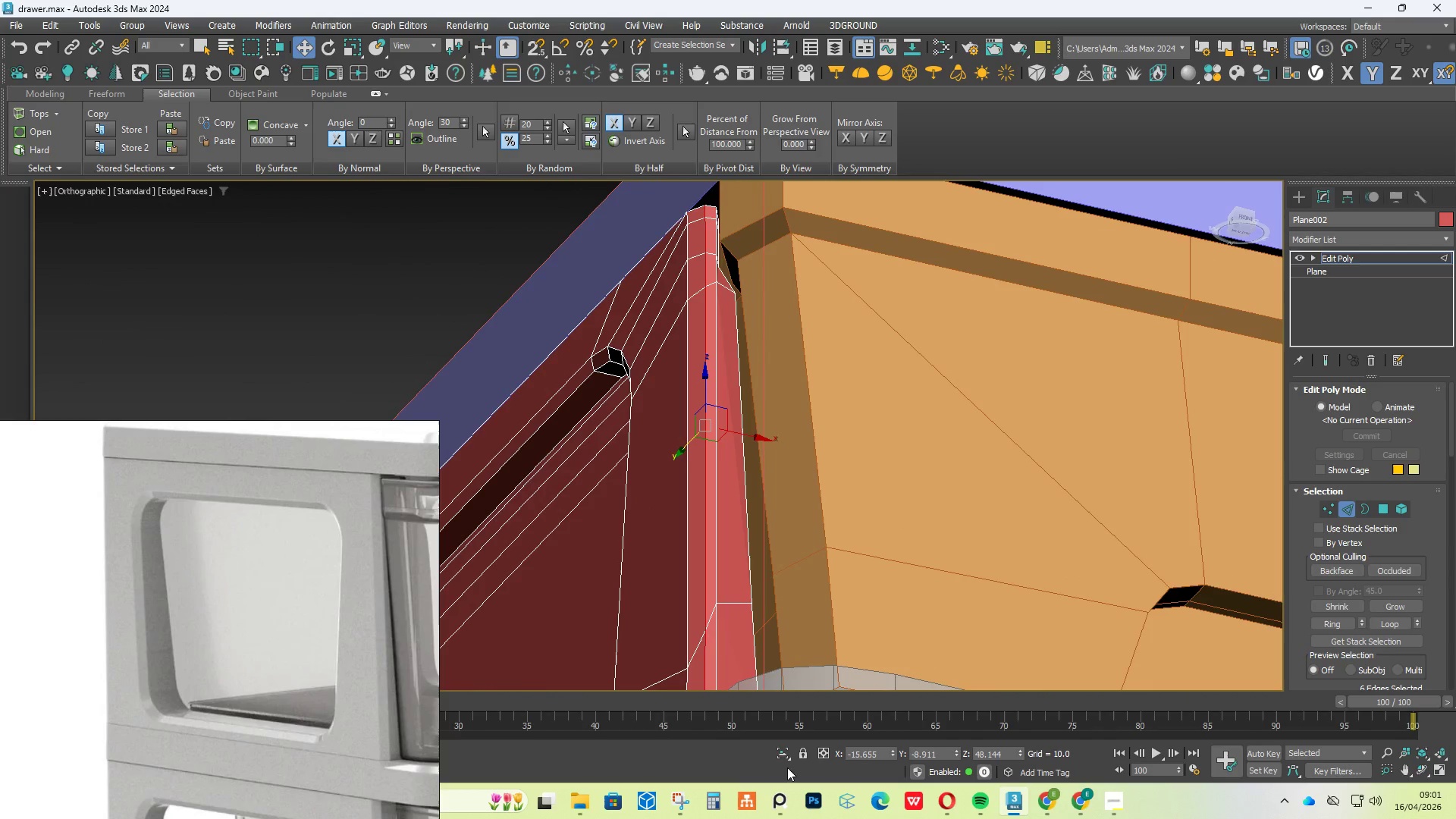 
left_click([786, 757])
 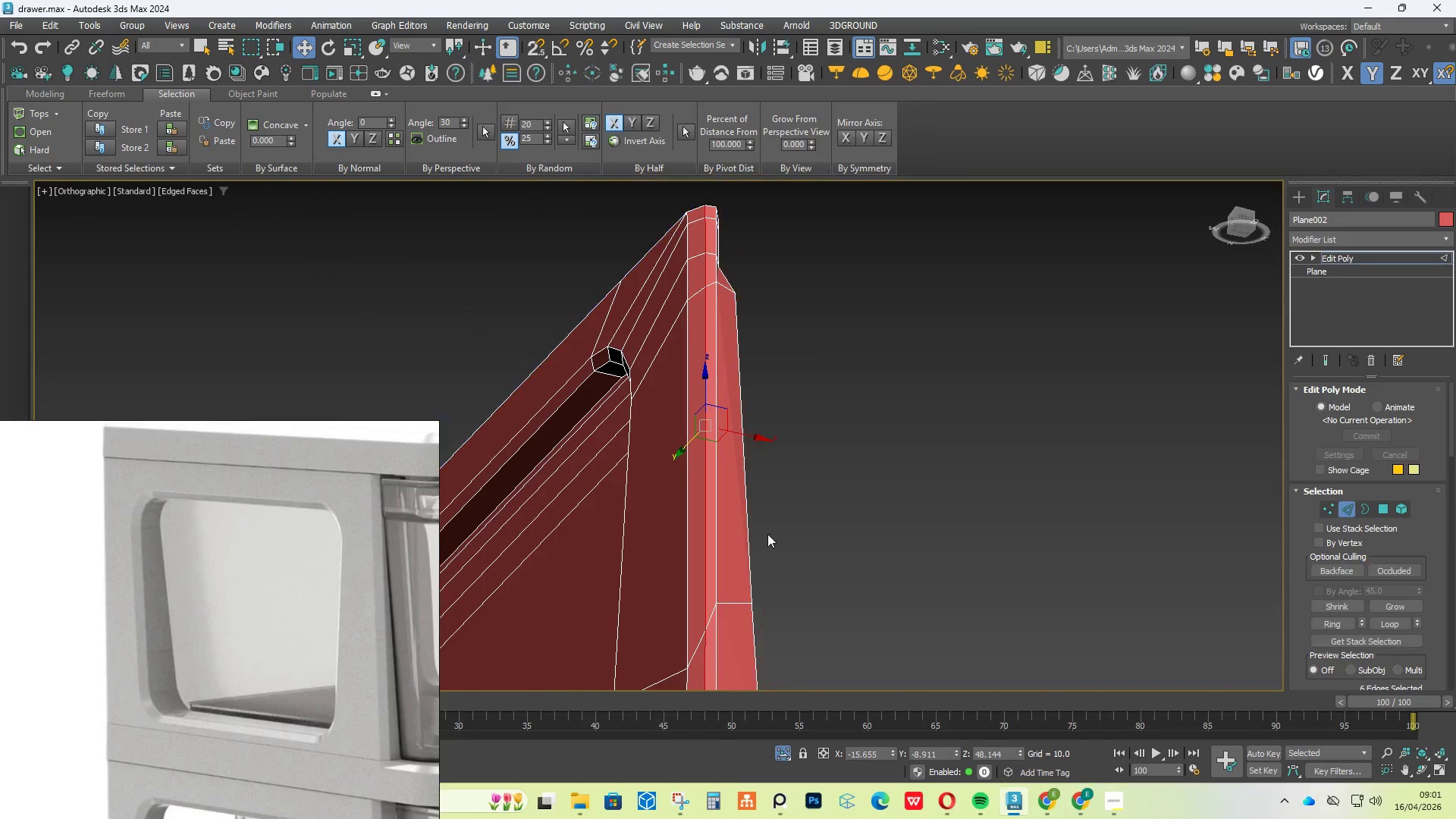 
hold_key(key=AltLeft, duration=1.84)
 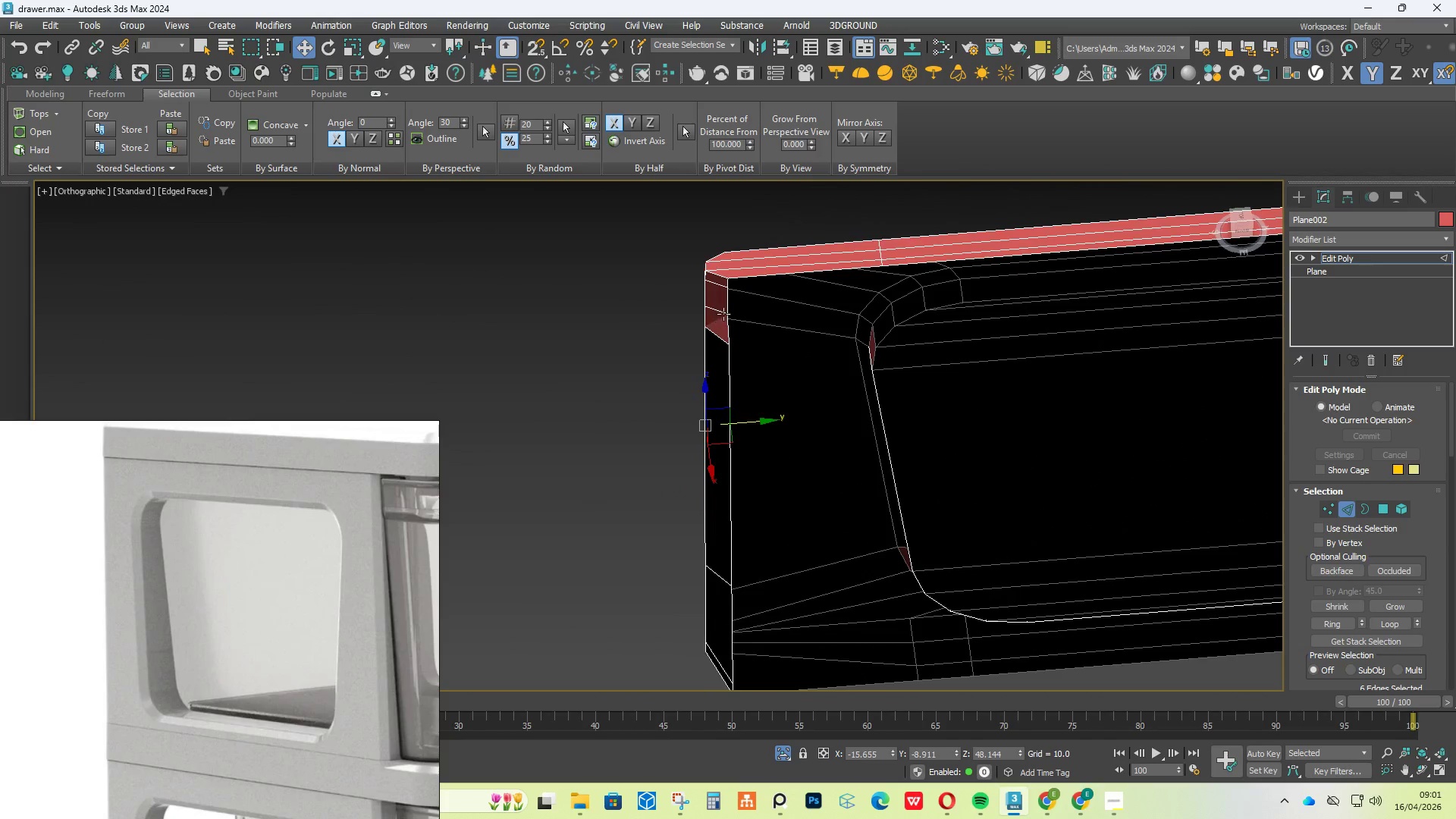 
scroll: coordinate [726, 310], scroll_direction: up, amount: 2.0
 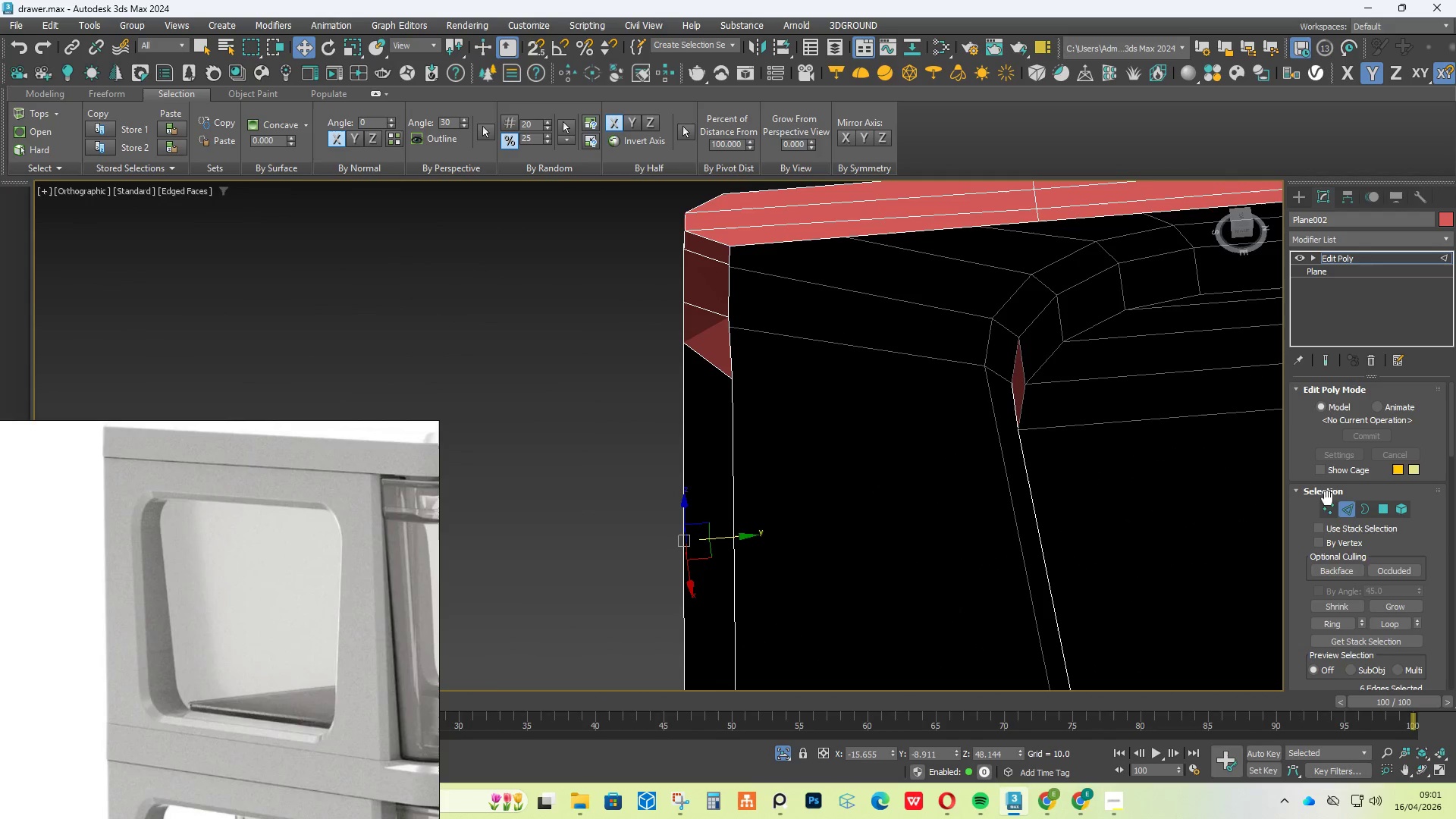 
left_click([1328, 510])
 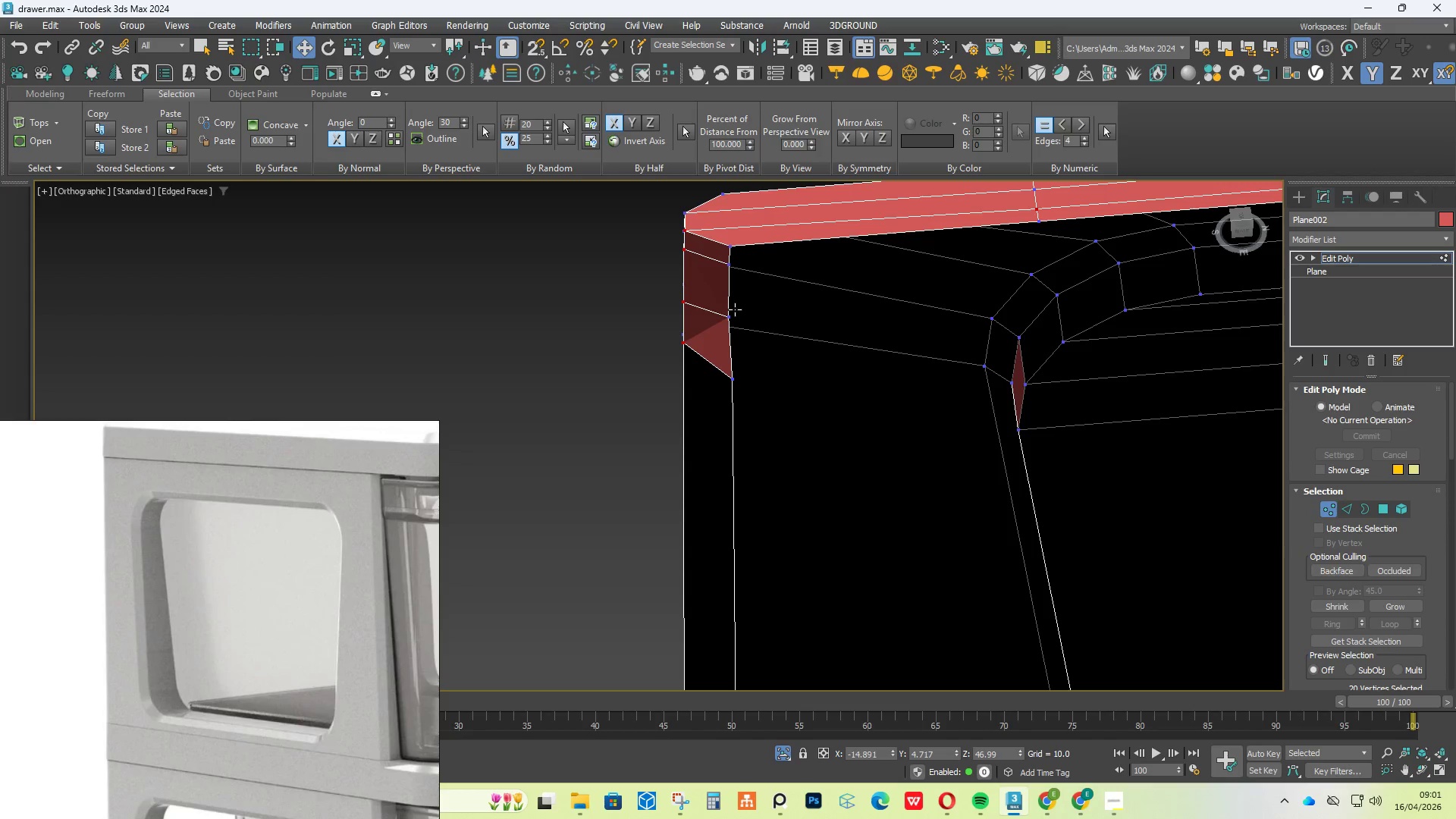 
left_click([729, 312])
 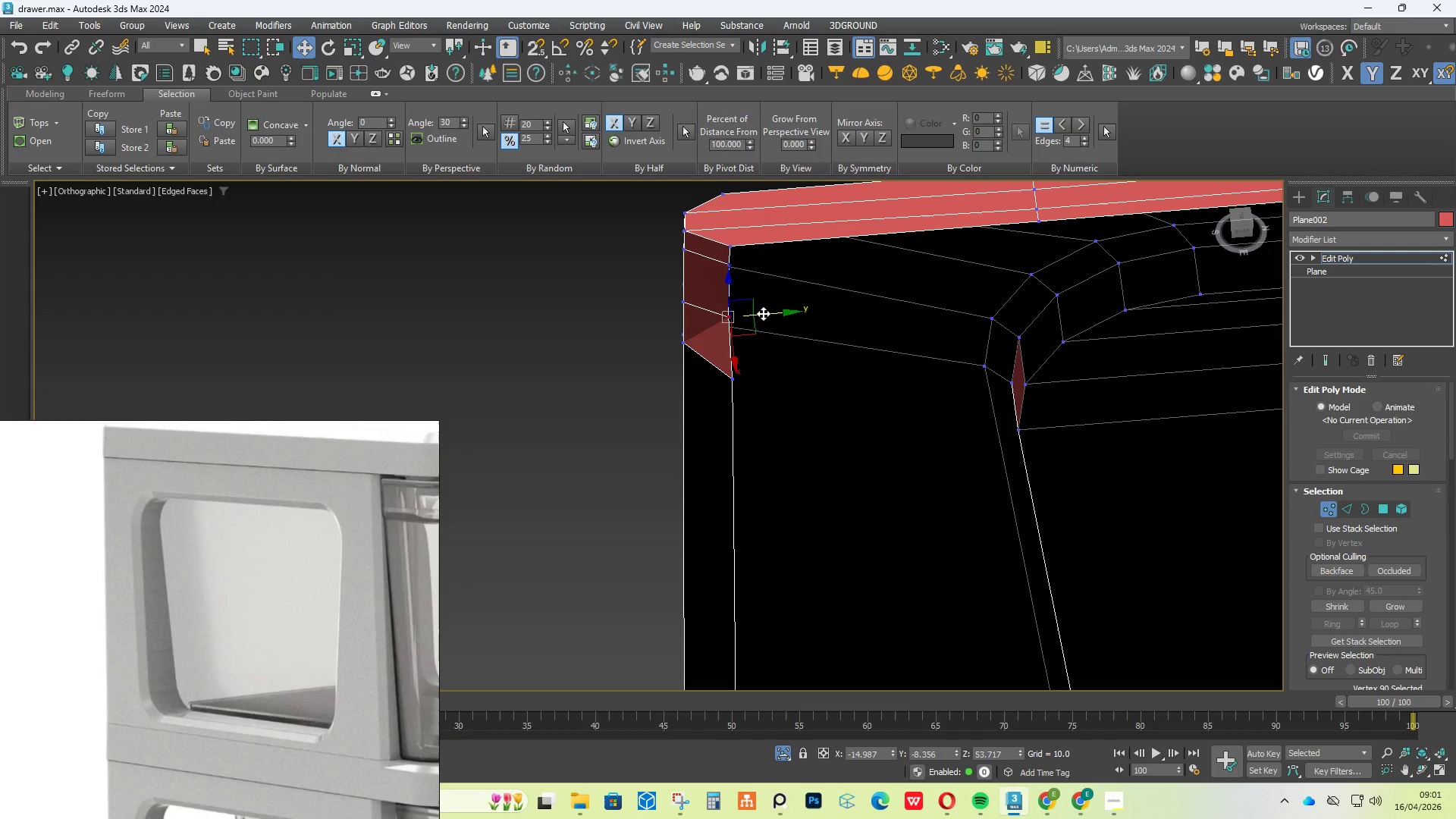 
left_click_drag(start_coordinate=[766, 311], to_coordinate=[760, 310])
 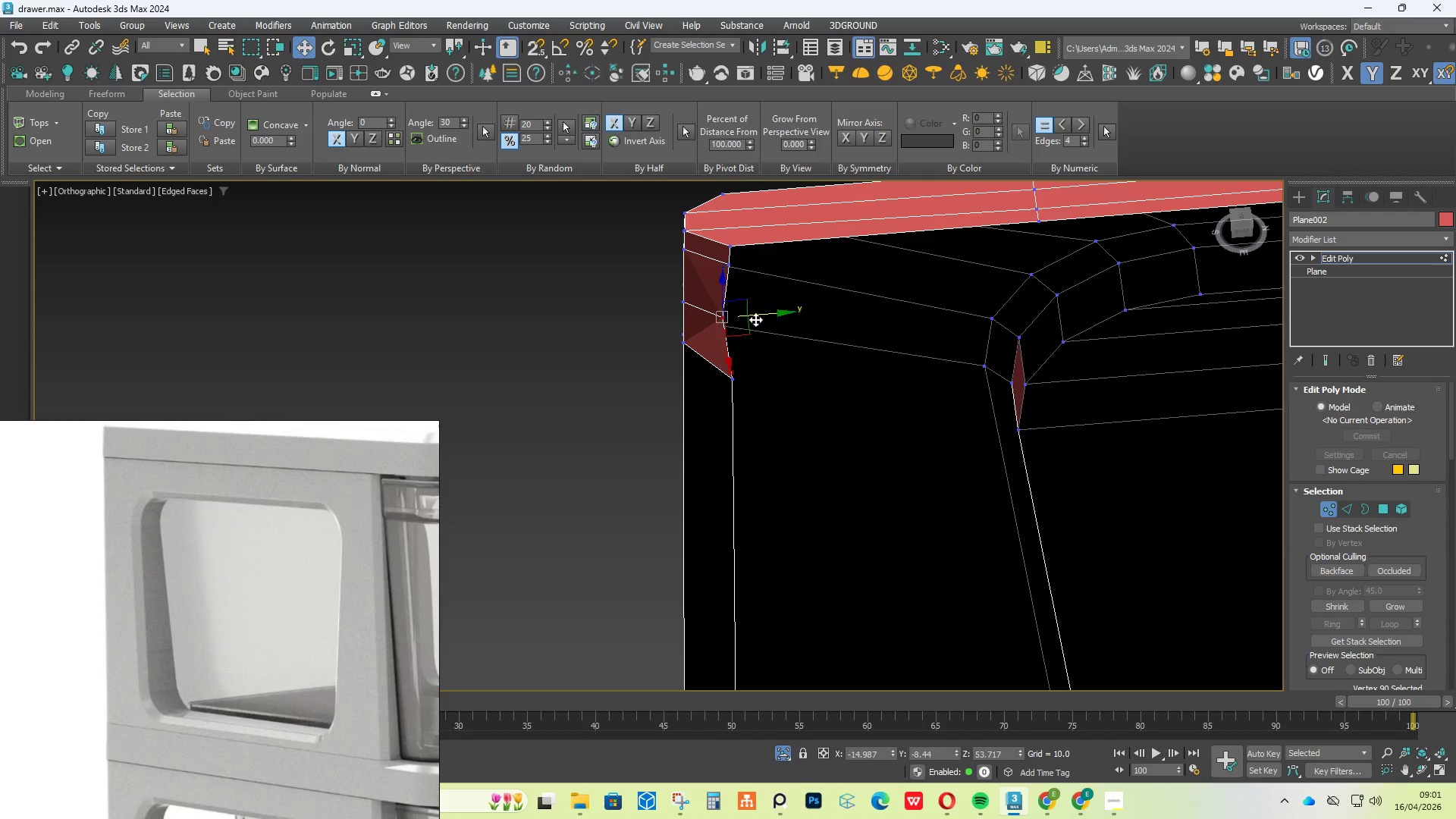 
hold_key(key=AltLeft, duration=2.77)
 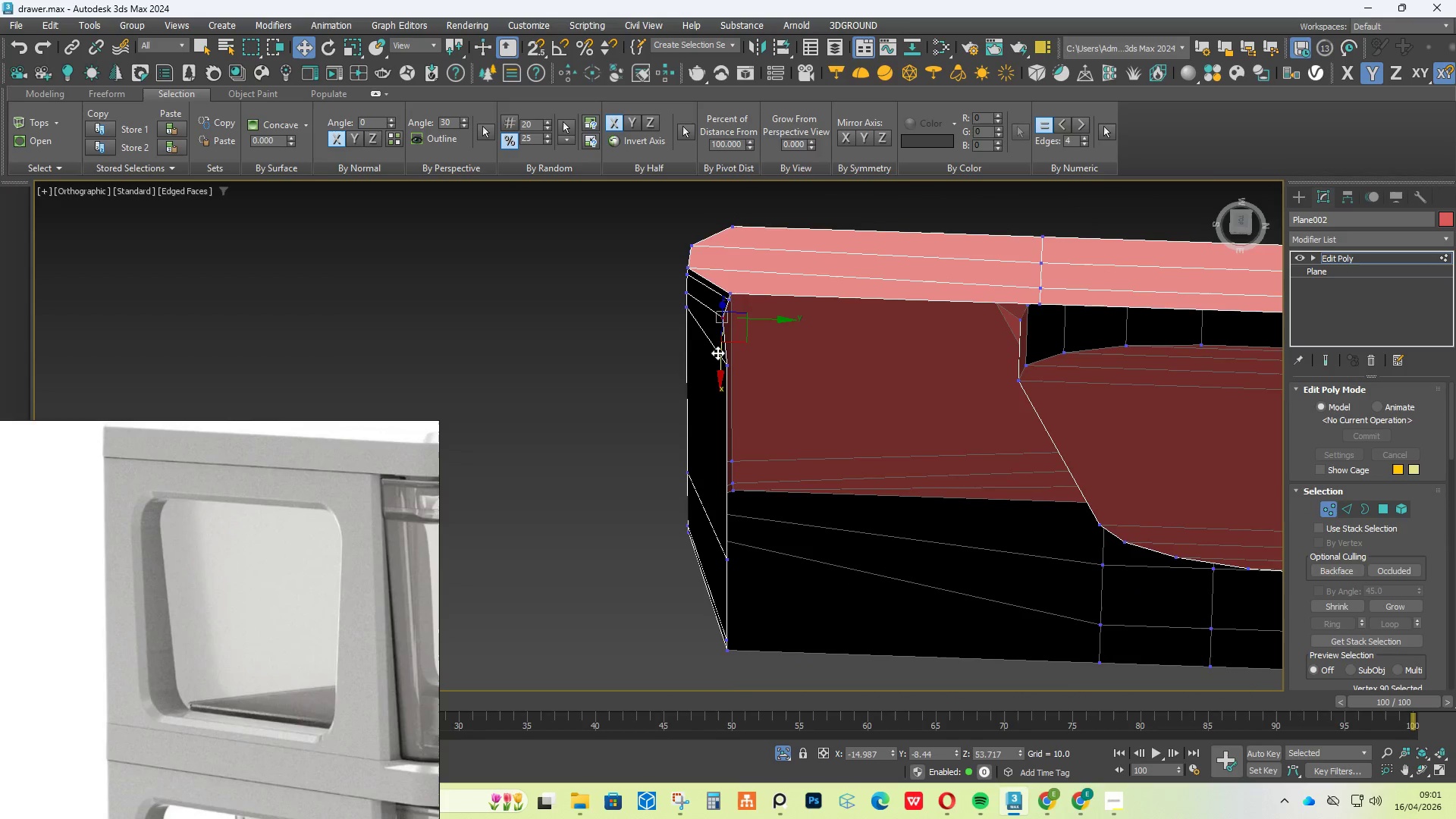 
left_click_drag(start_coordinate=[717, 353], to_coordinate=[720, 362])
 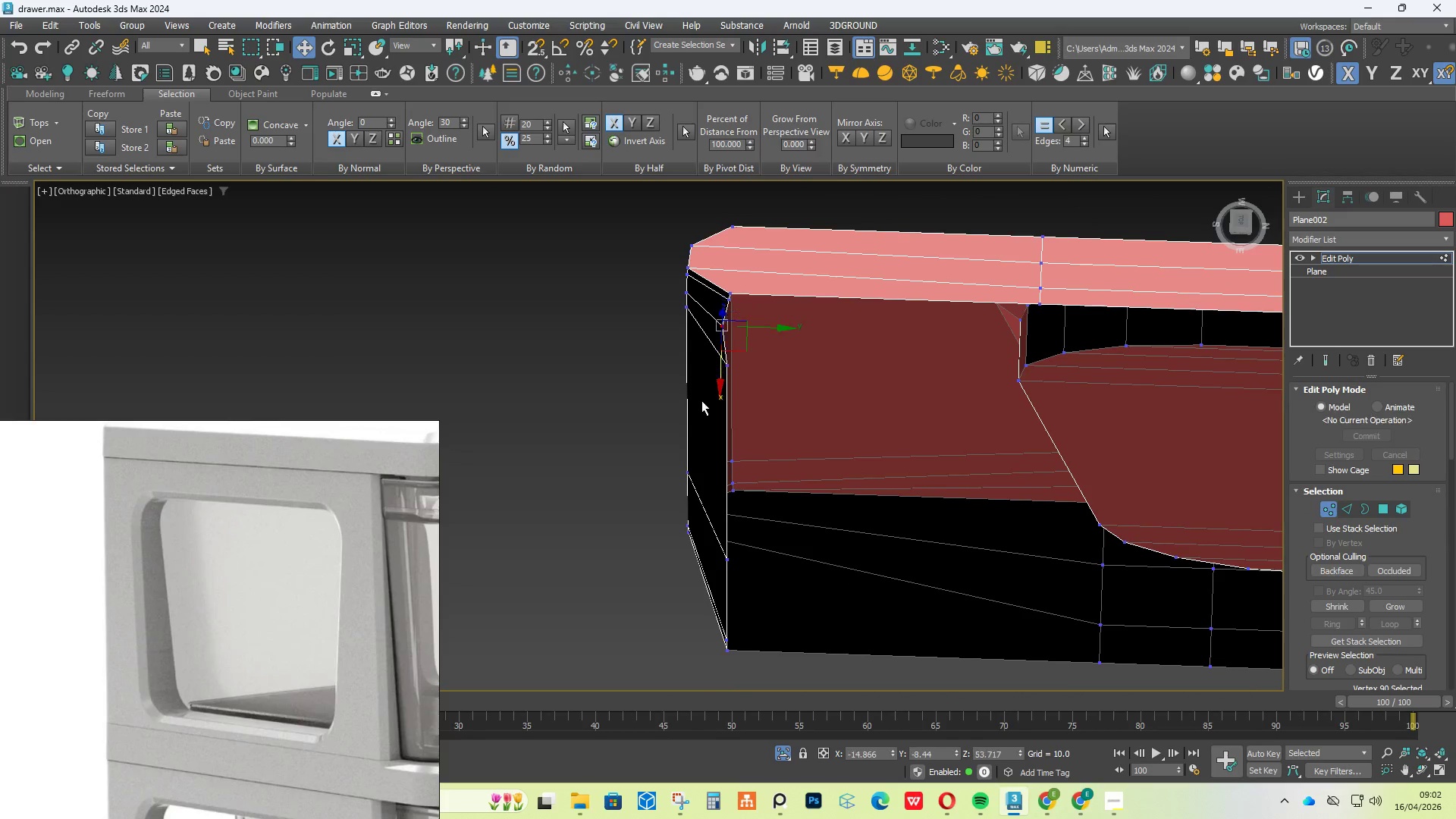 
hold_key(key=AltLeft, duration=1.39)
 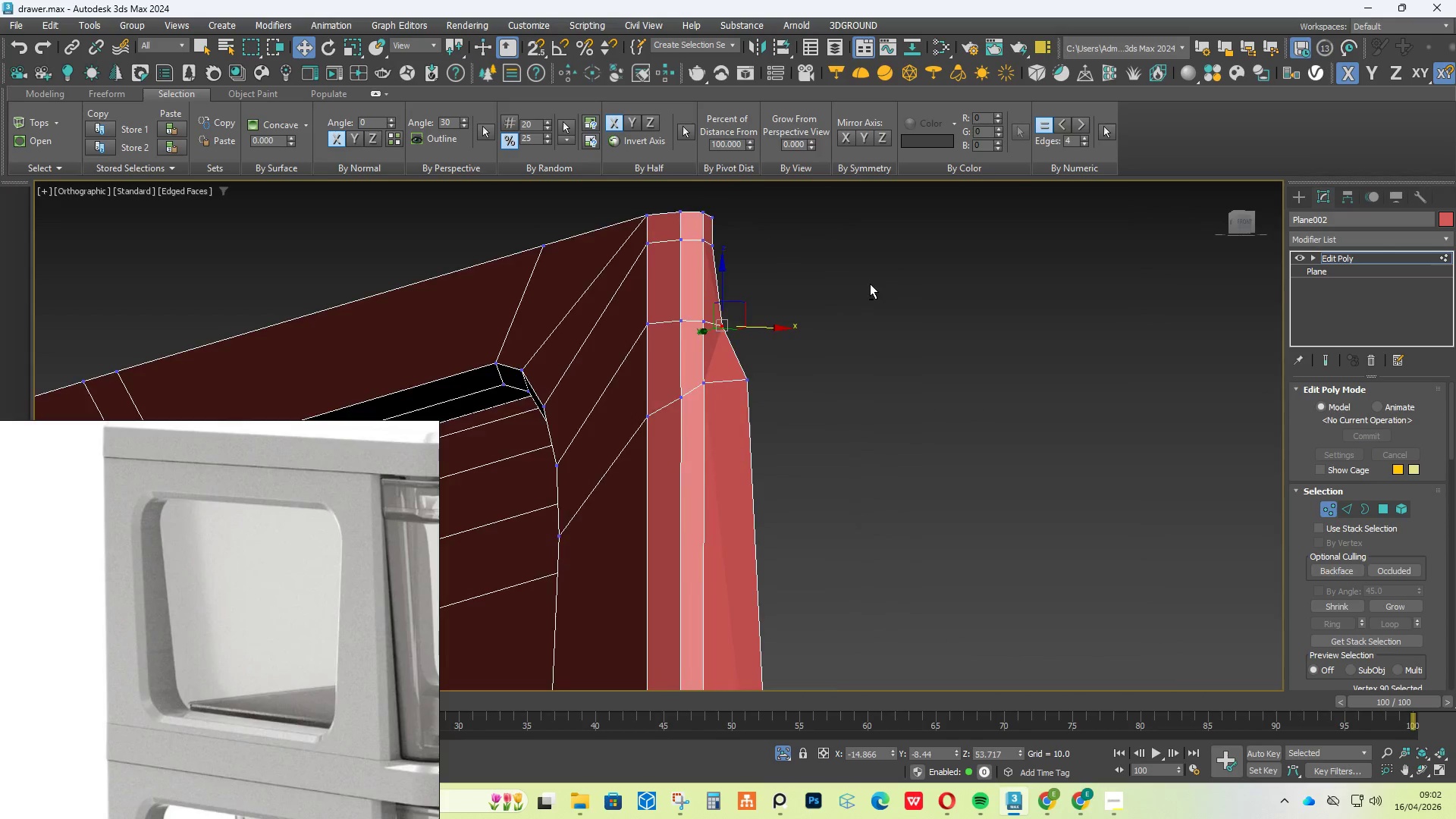 
scroll: coordinate [870, 284], scroll_direction: down, amount: 3.0
 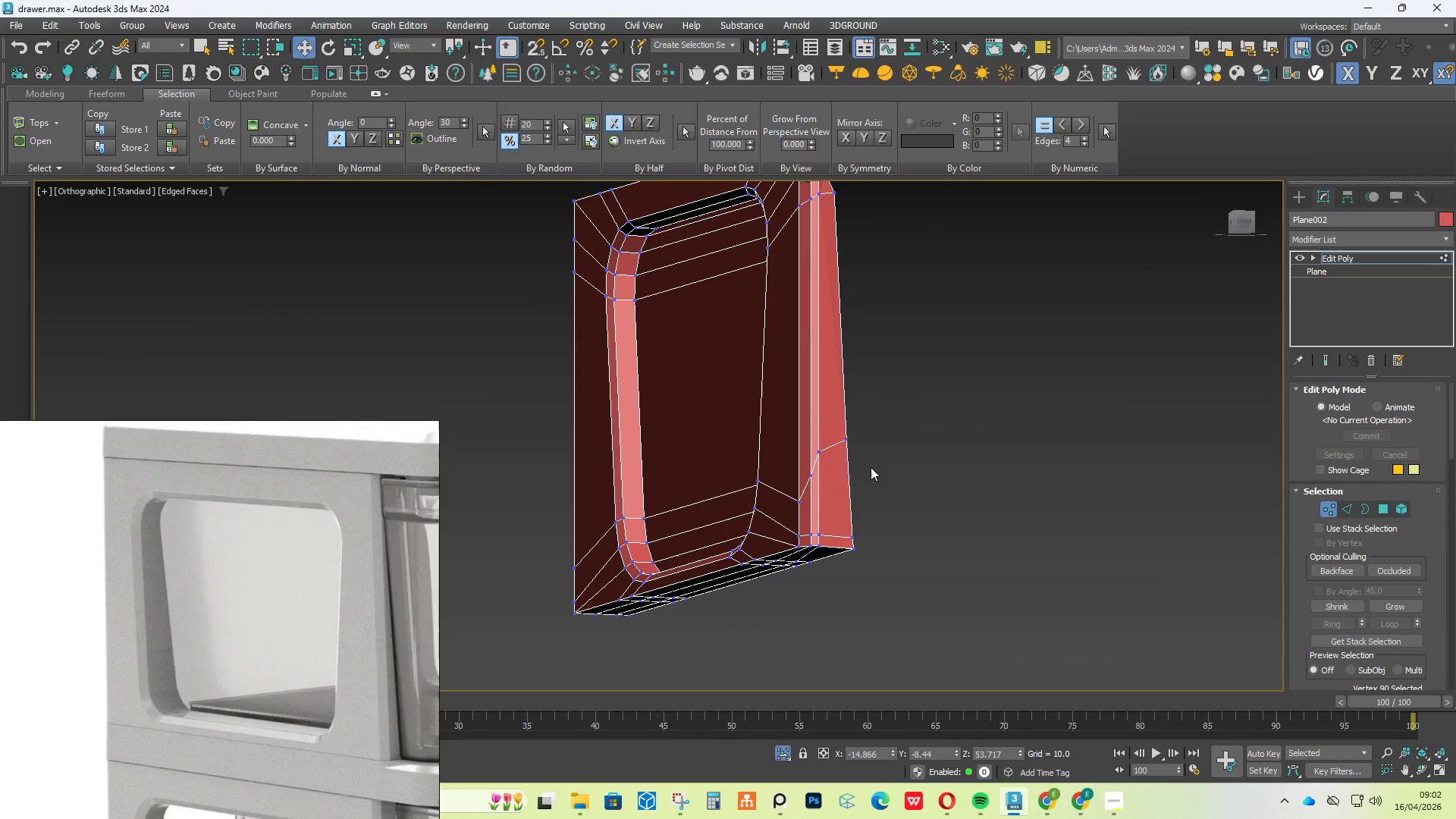 
hold_key(key=AltLeft, duration=1.97)
 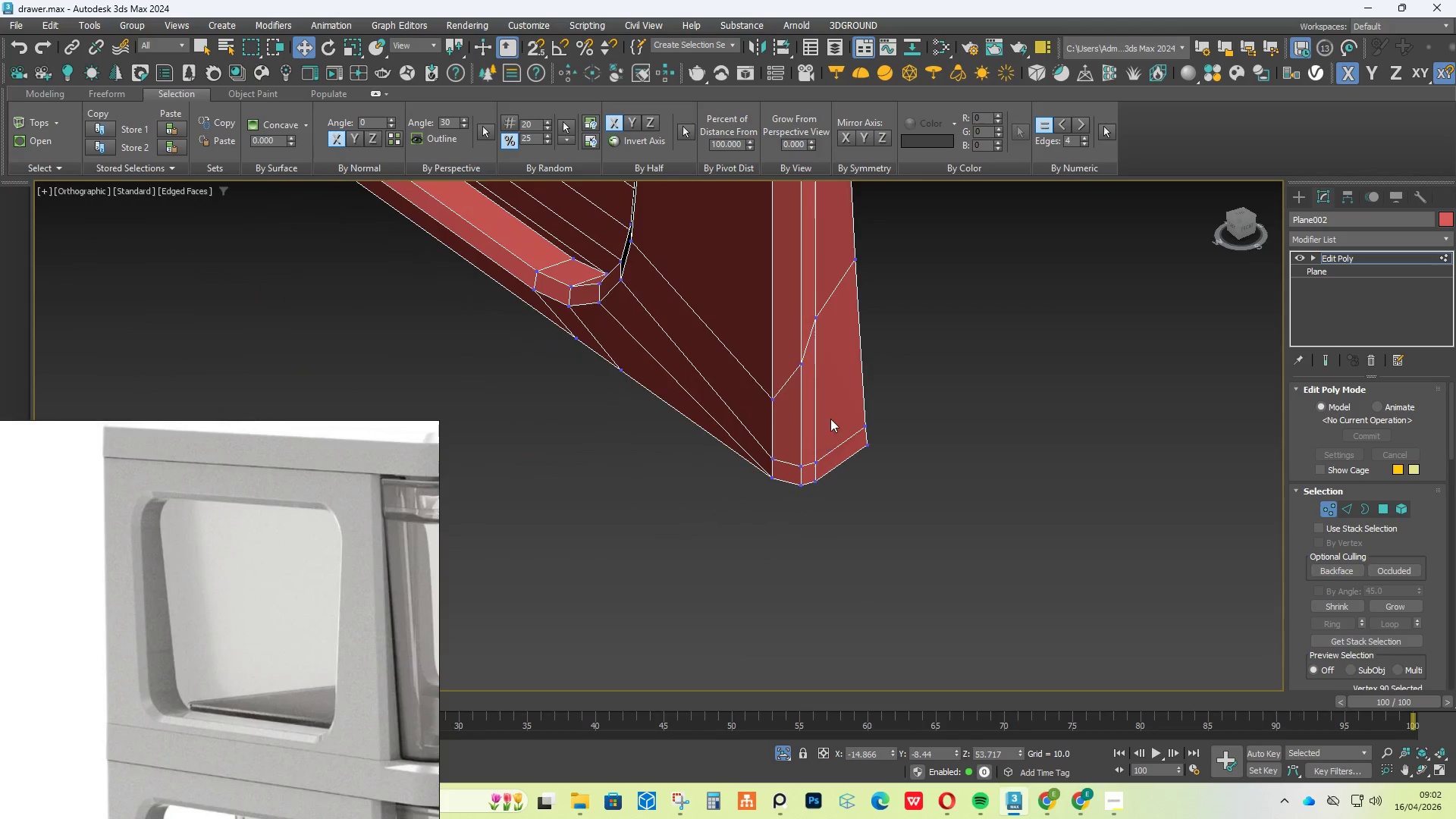 
scroll: coordinate [830, 536], scroll_direction: up, amount: 2.0
 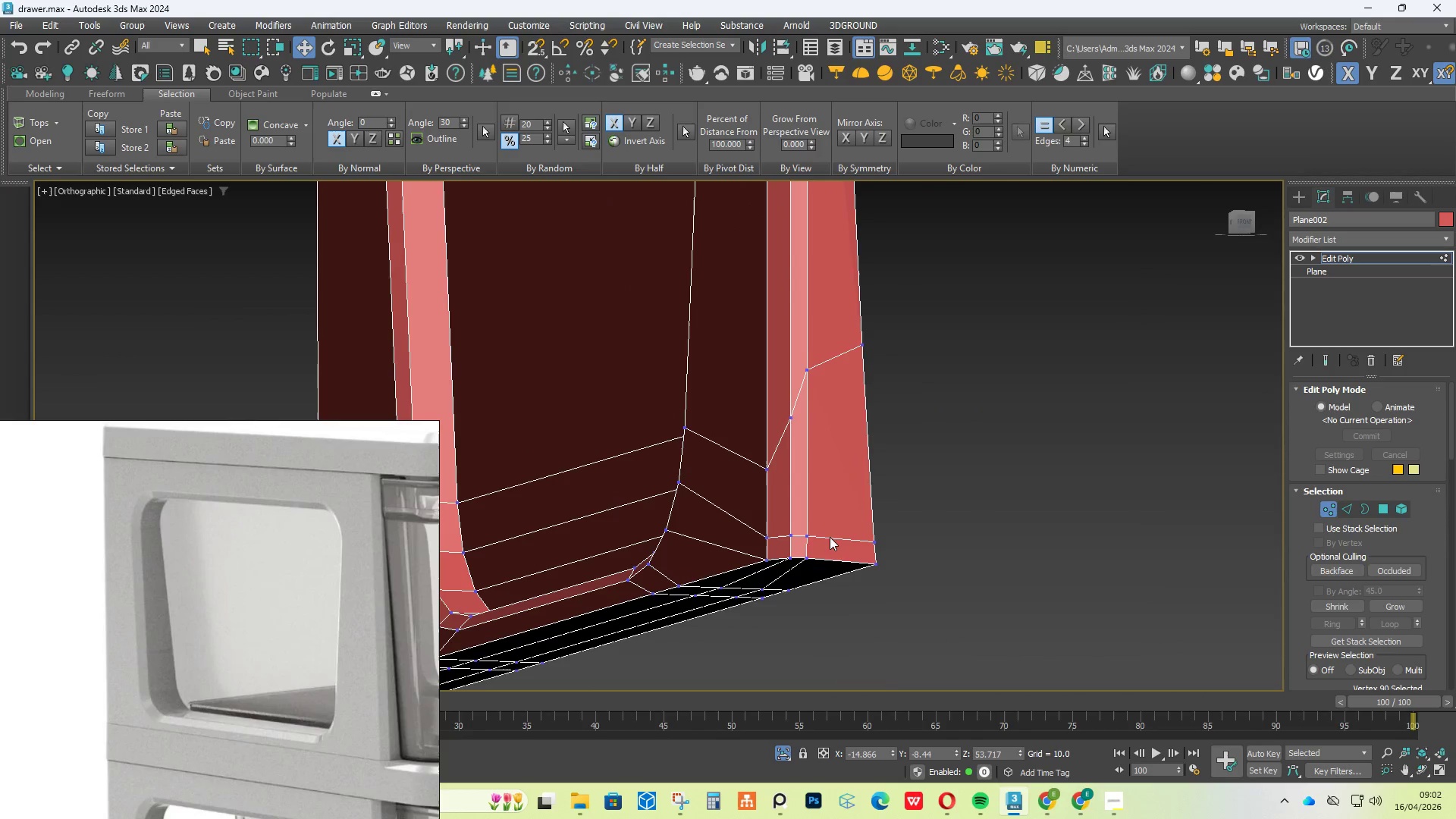 
scroll: coordinate [836, 406], scroll_direction: down, amount: 3.0
 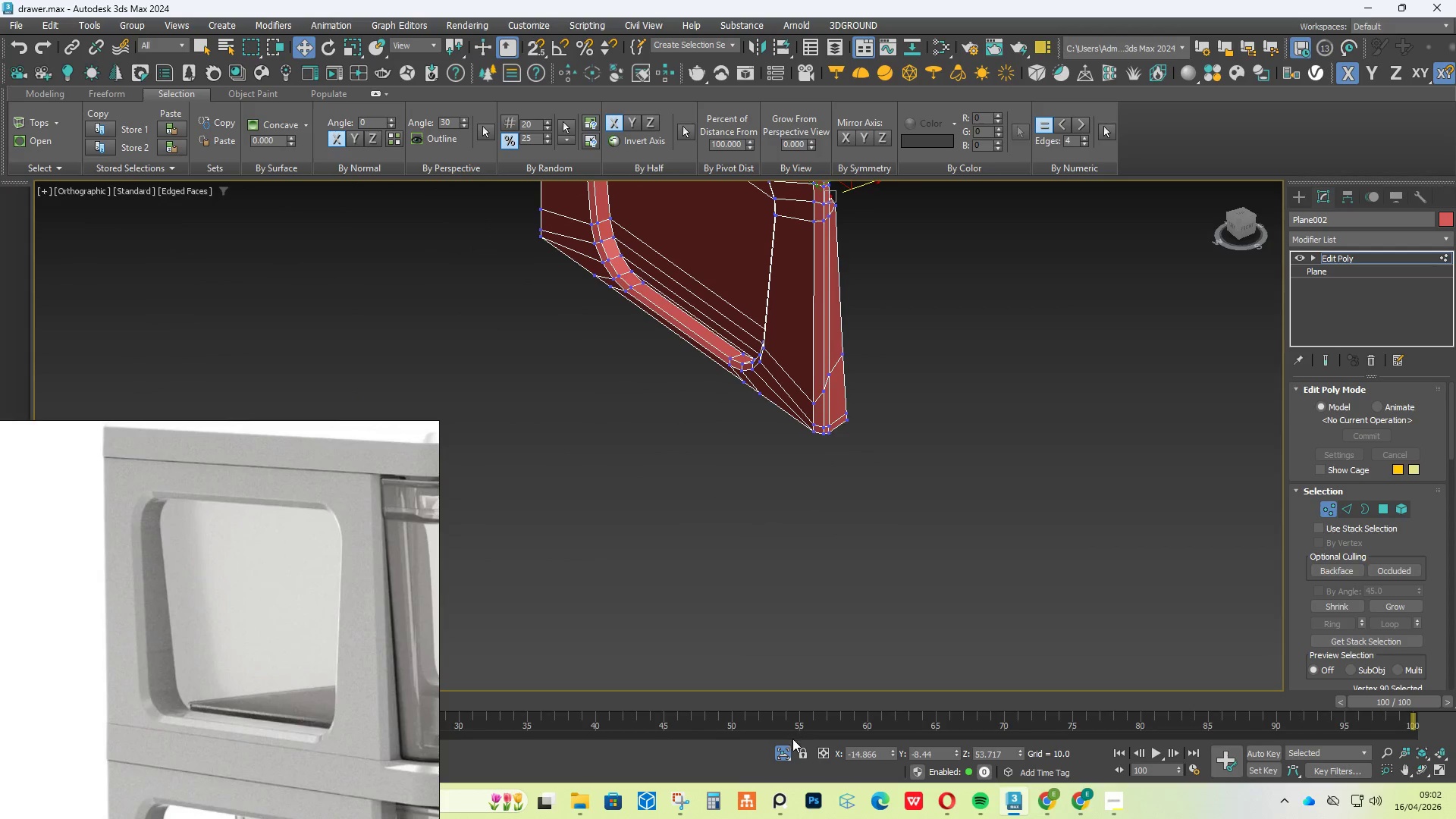 
left_click([786, 748])
 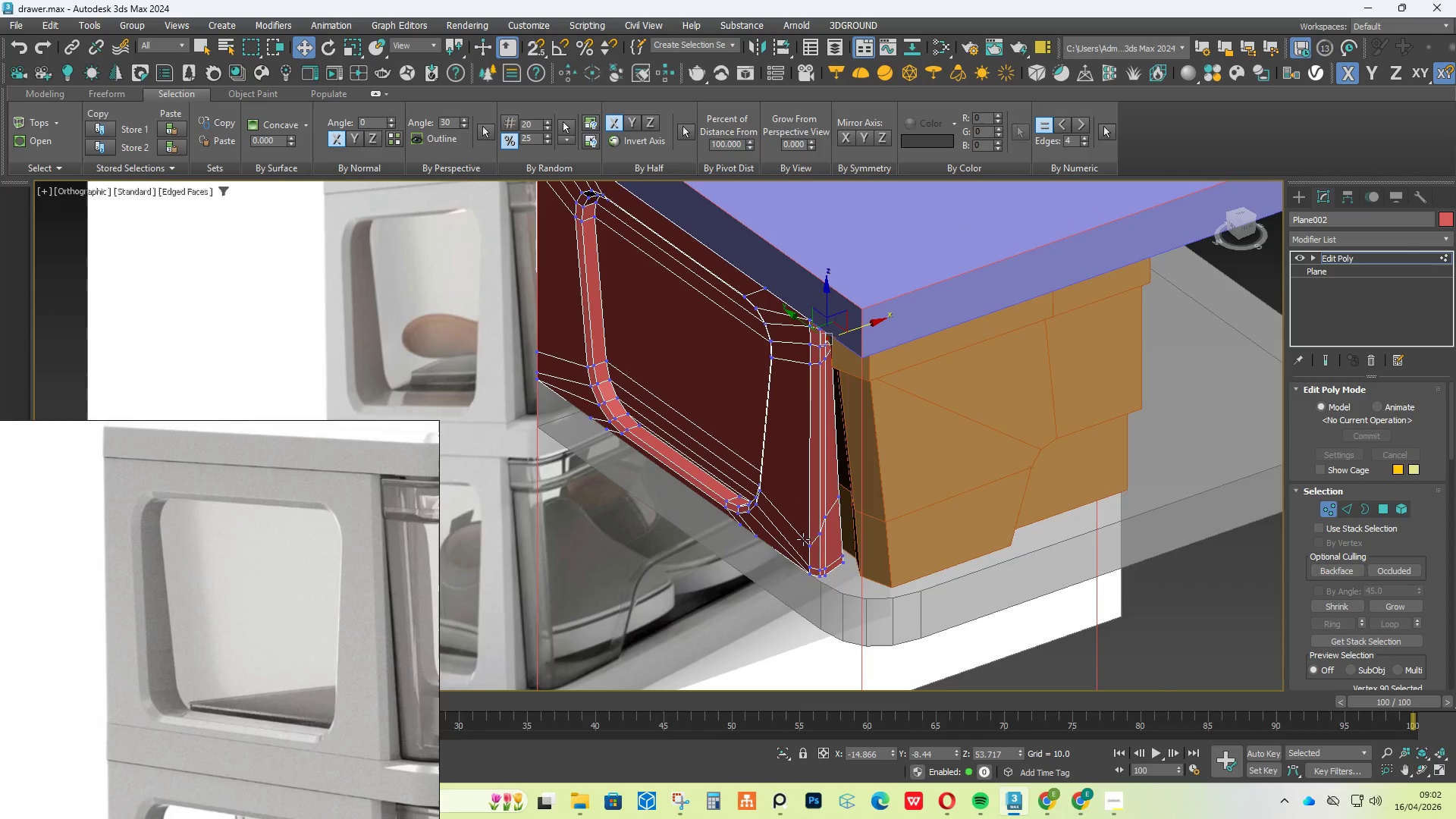 
key(F4)
 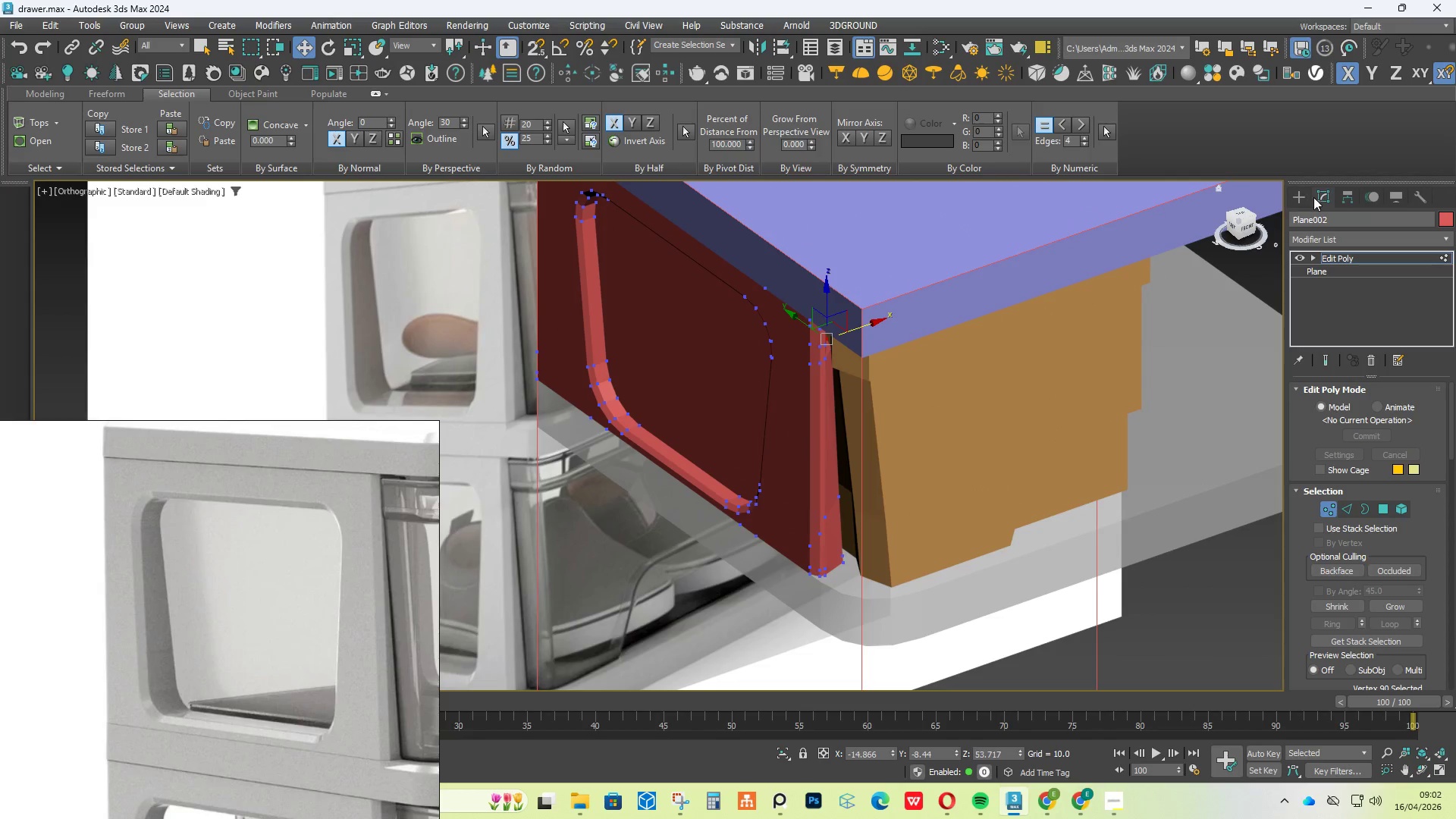 
left_click([1297, 199])
 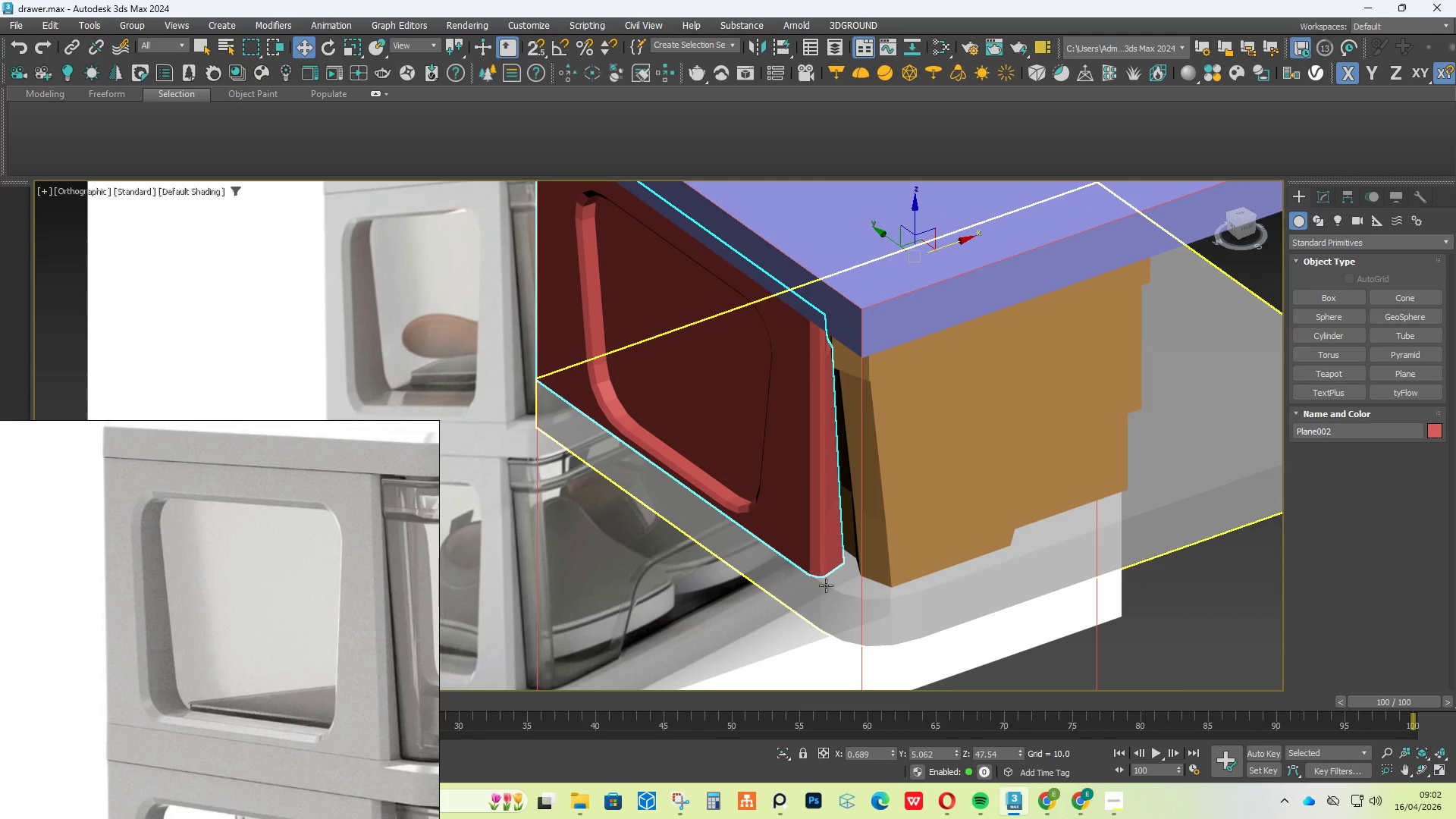 
scroll: coordinate [165, 725], scroll_direction: up, amount: 3.0
 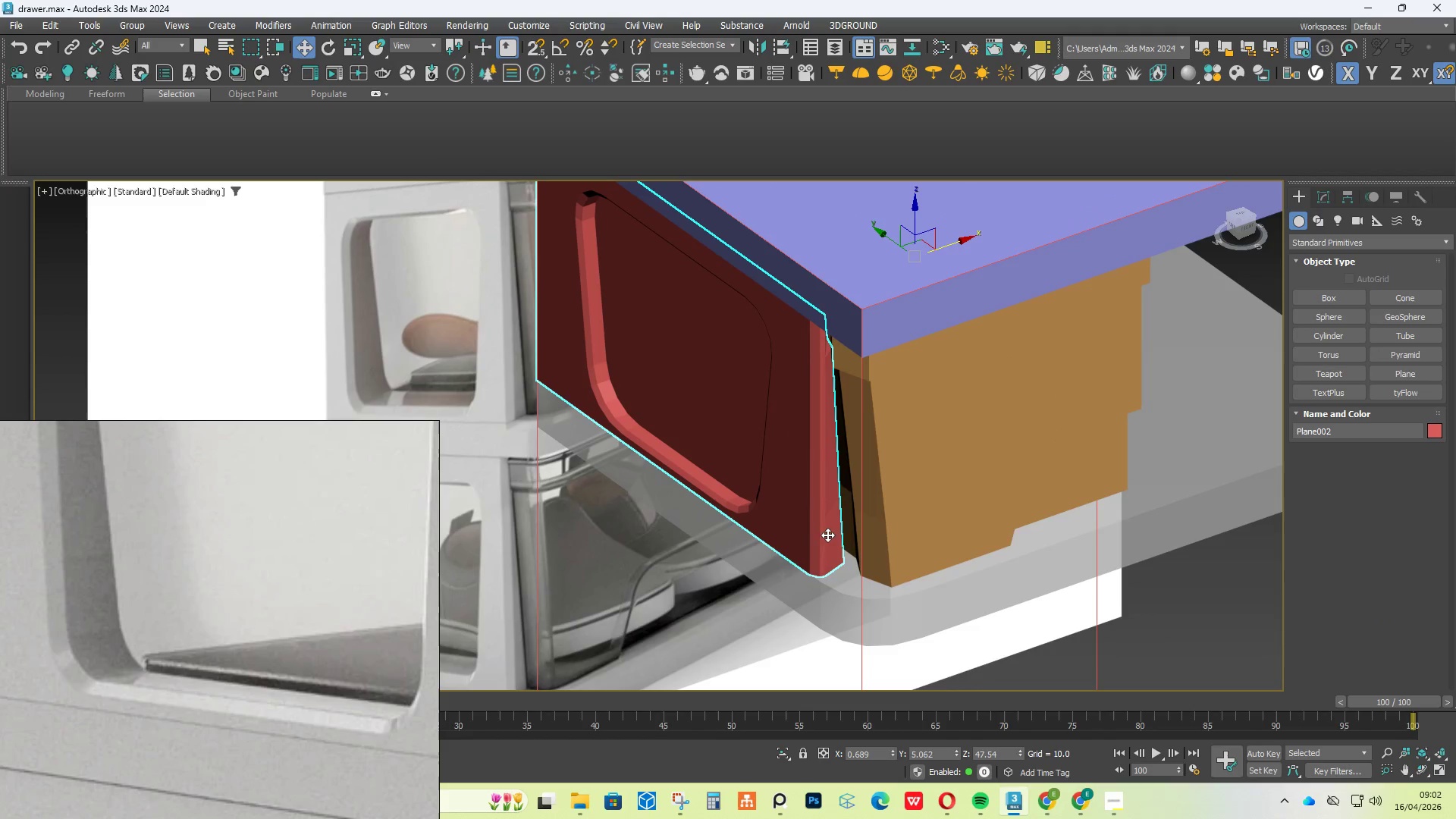 
hold_key(key=AltLeft, duration=4.56)
 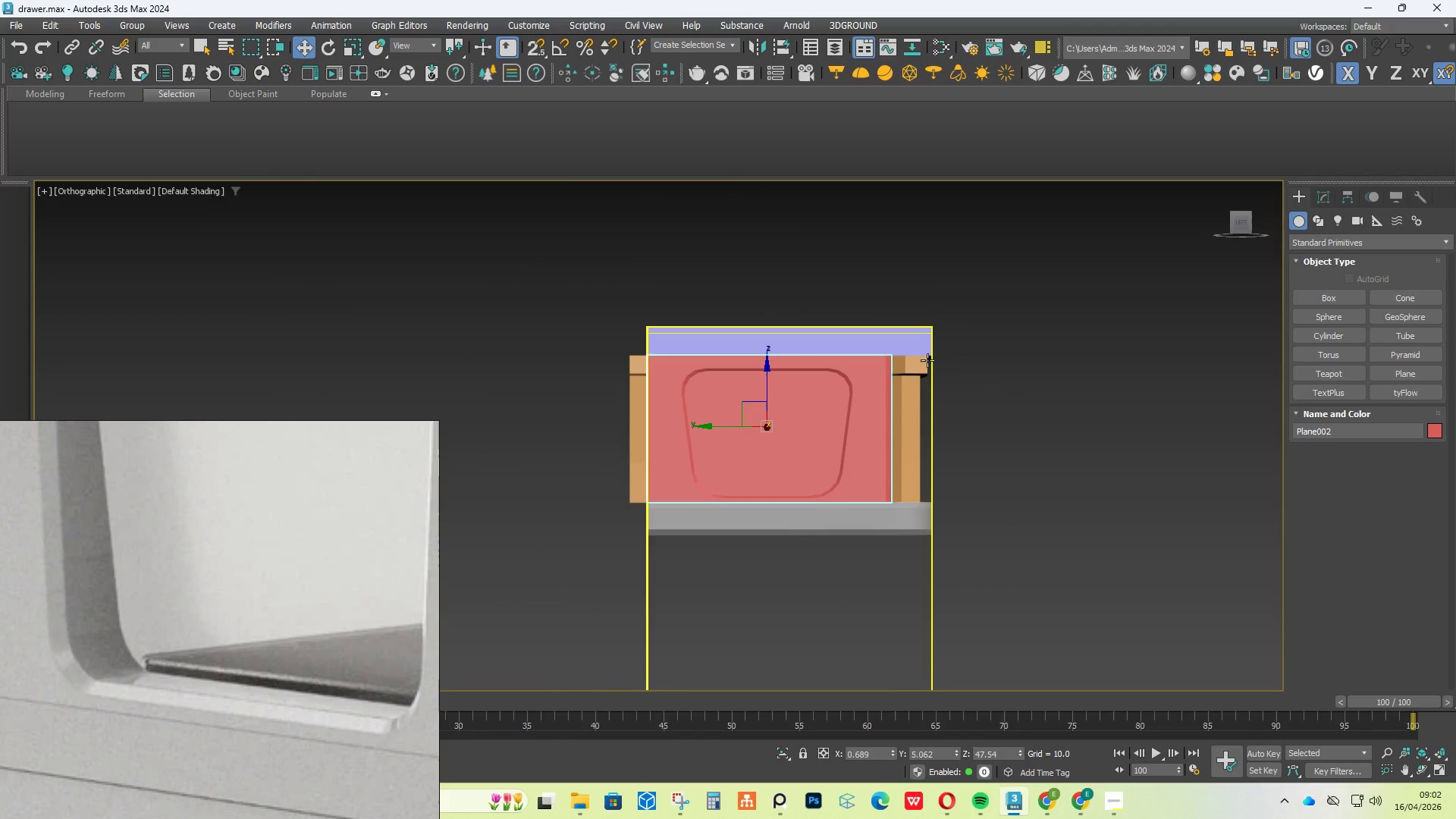 
scroll: coordinate [845, 511], scroll_direction: down, amount: 2.0
 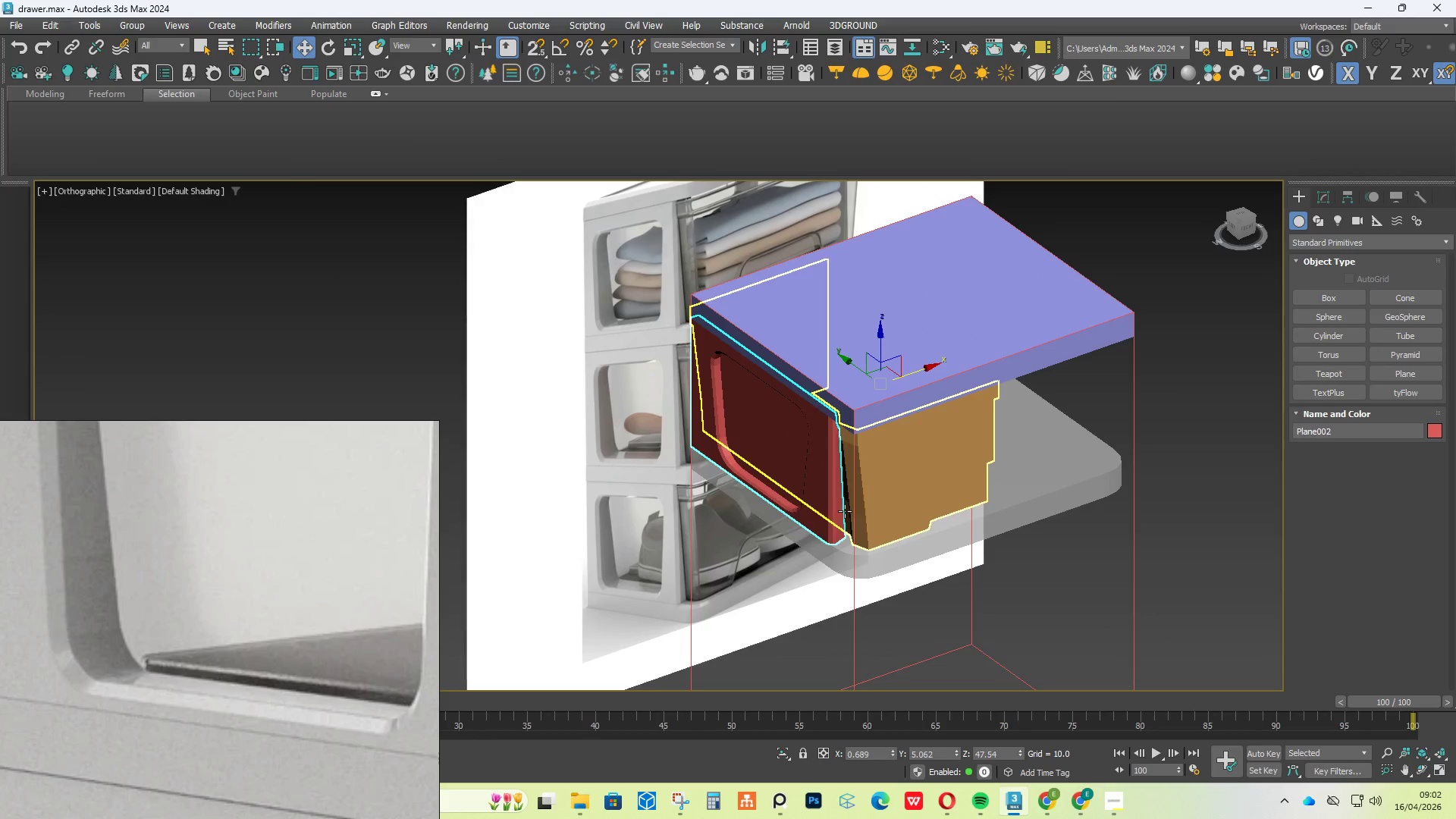 
left_click([912, 375])
 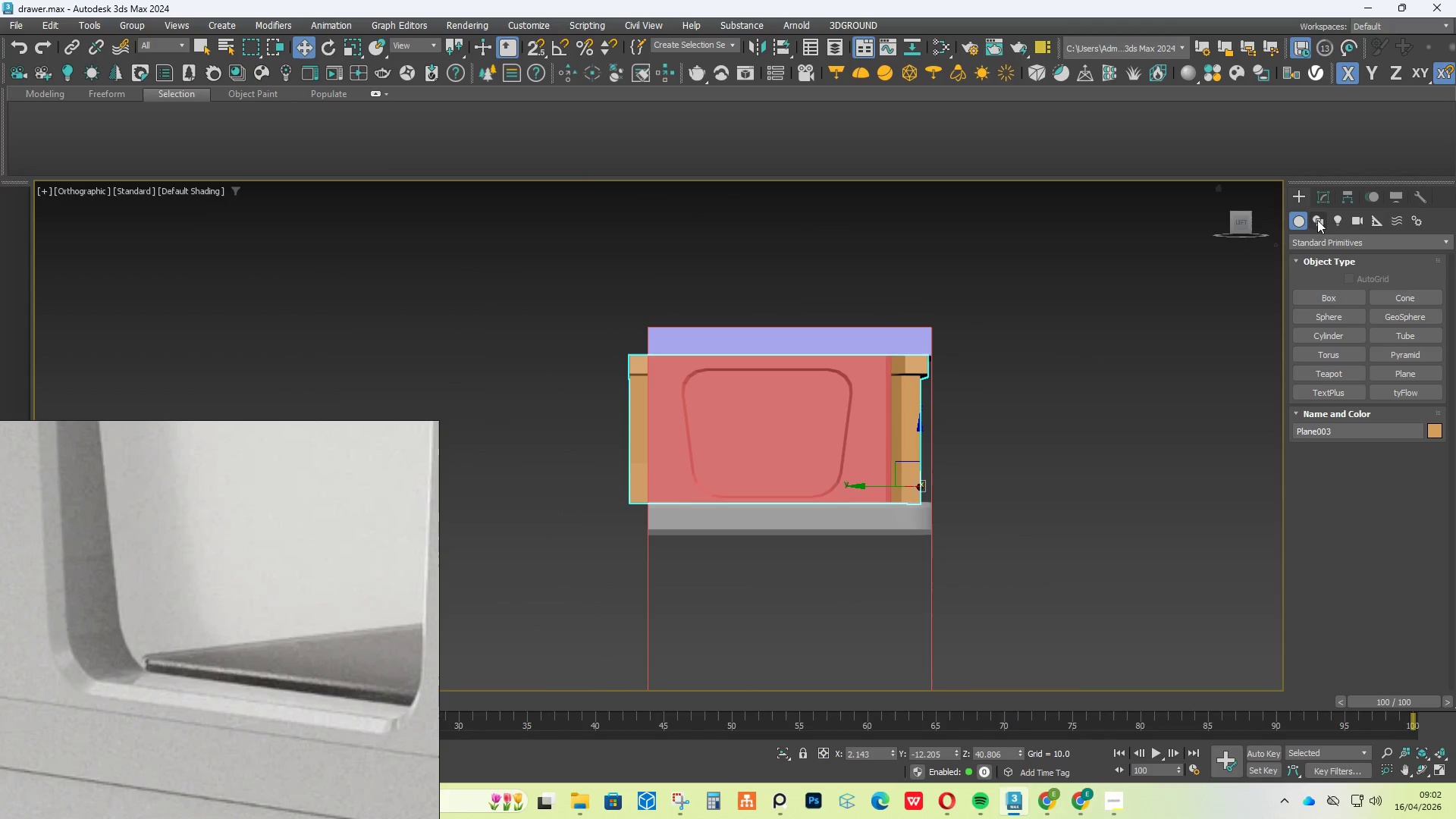 
left_click([1323, 199])
 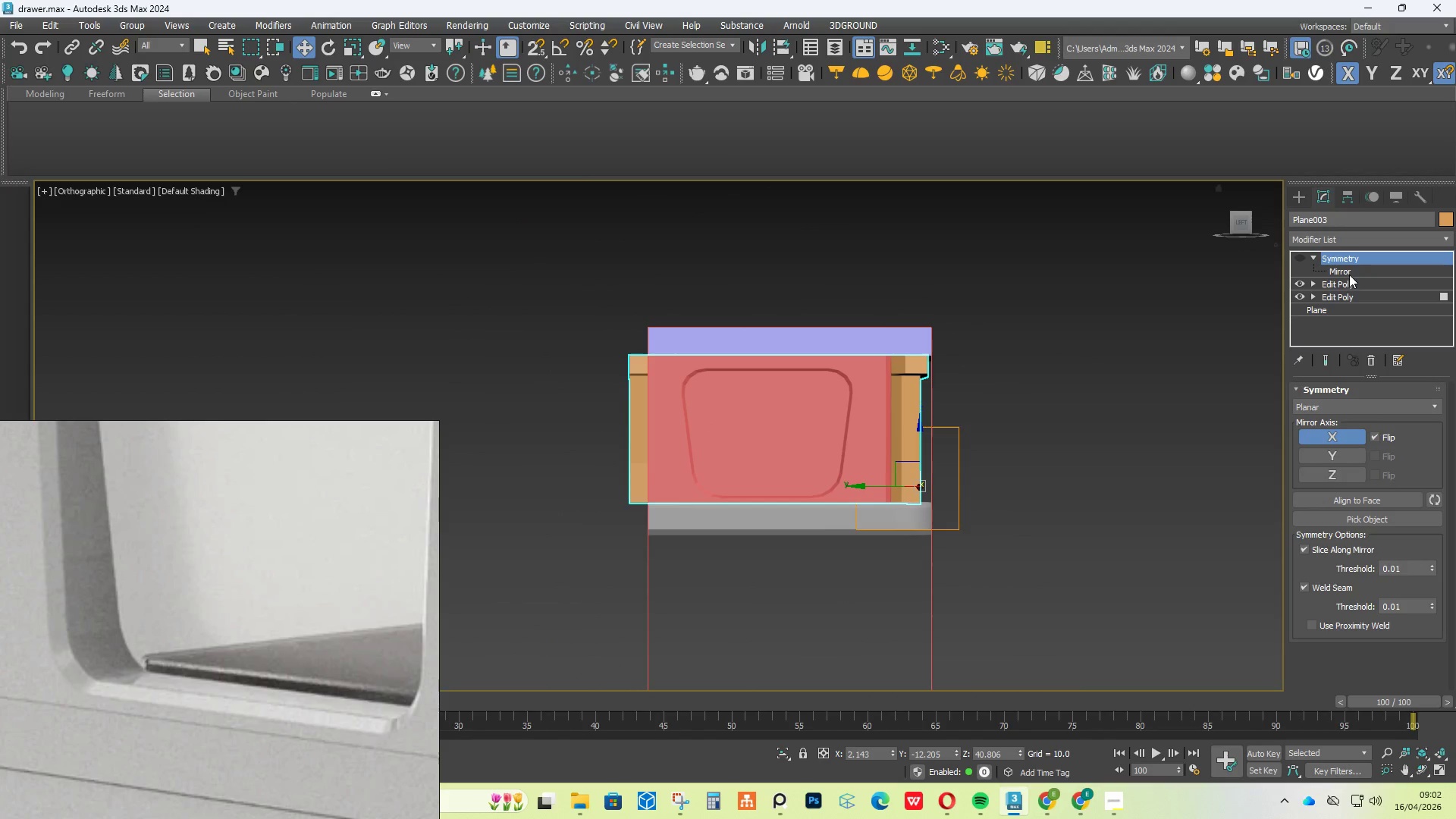 
left_click([1344, 283])
 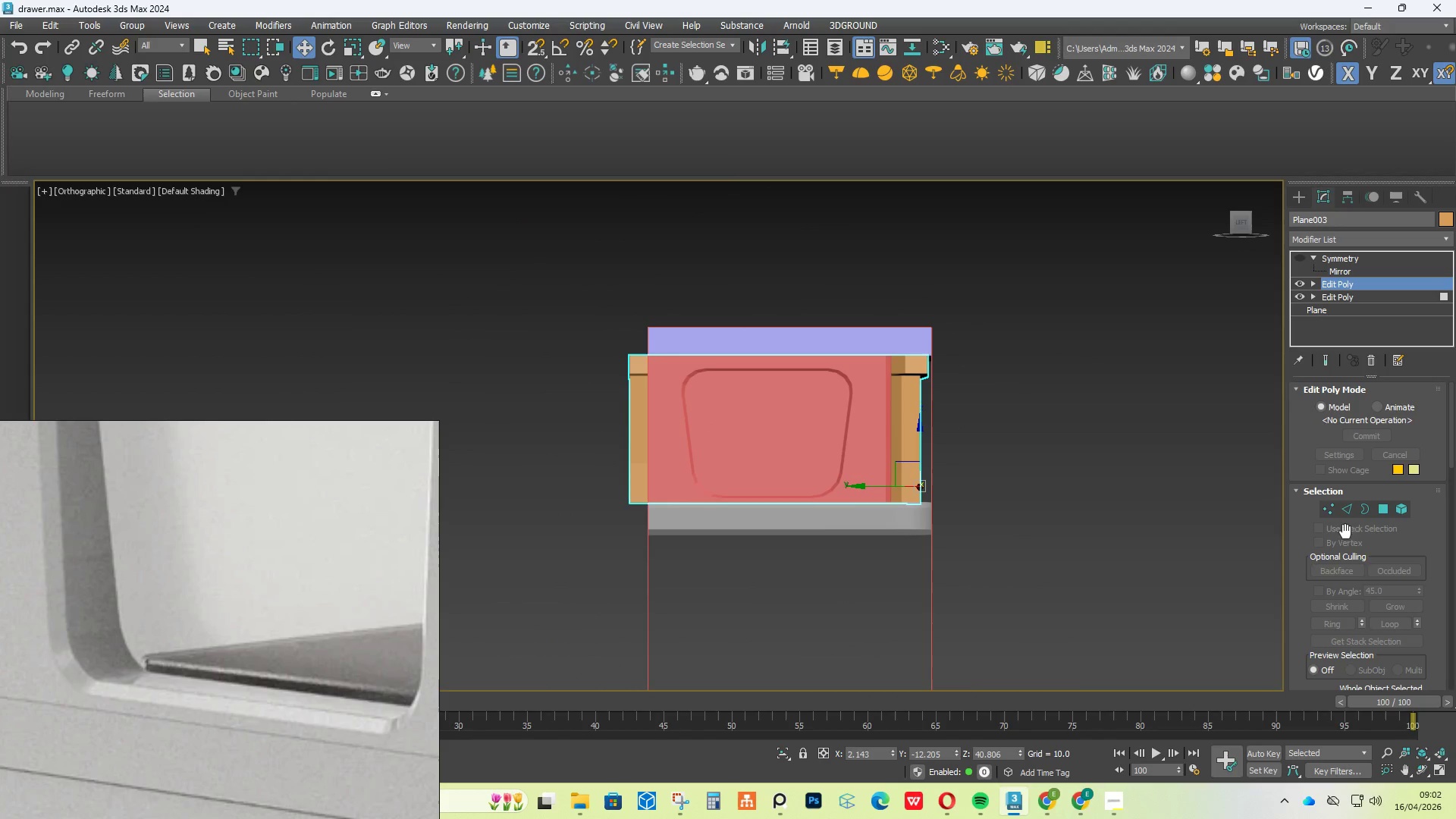 
left_click([1332, 504])
 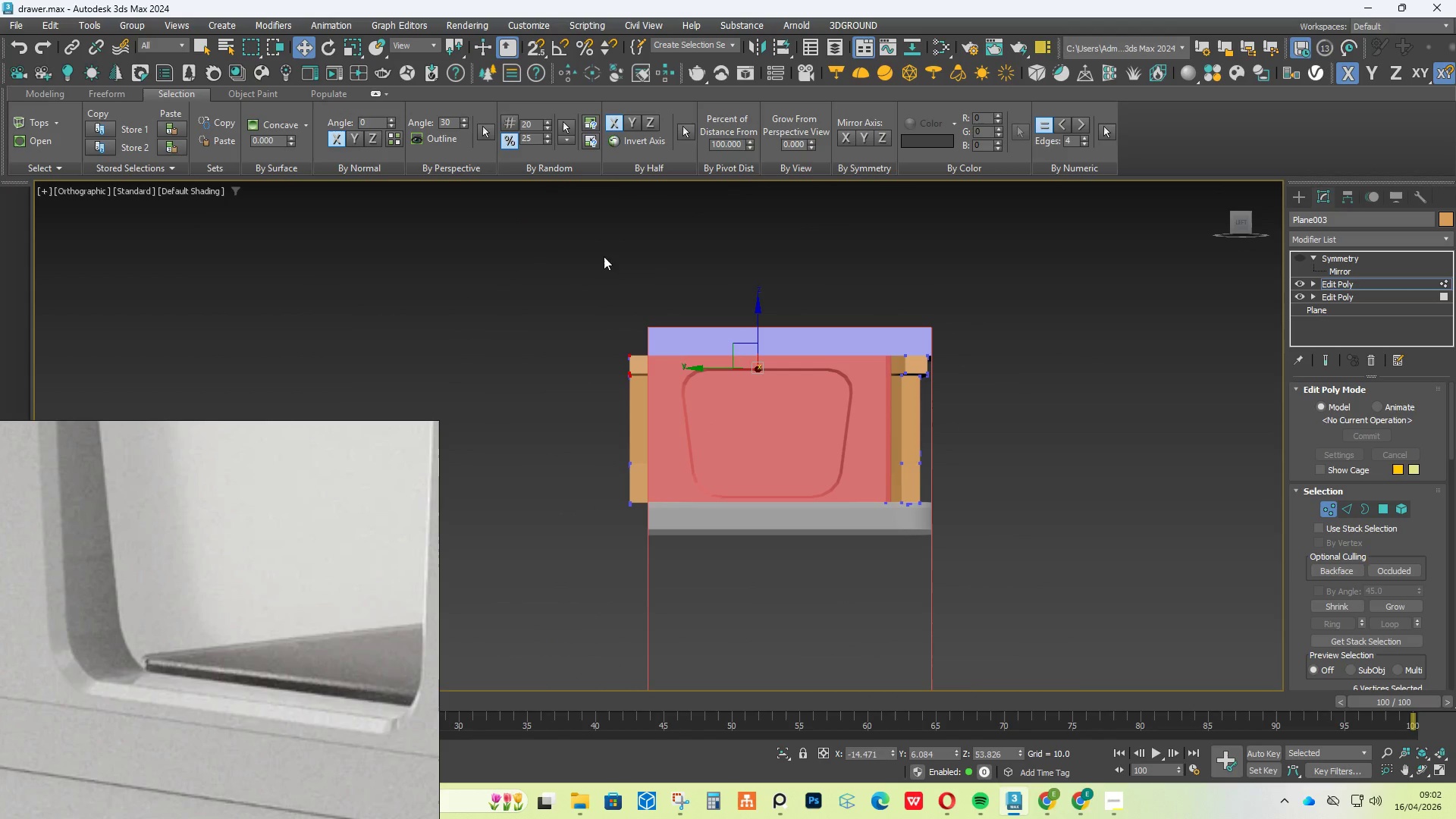 
left_click_drag(start_coordinate=[586, 282], to_coordinate=[646, 560])
 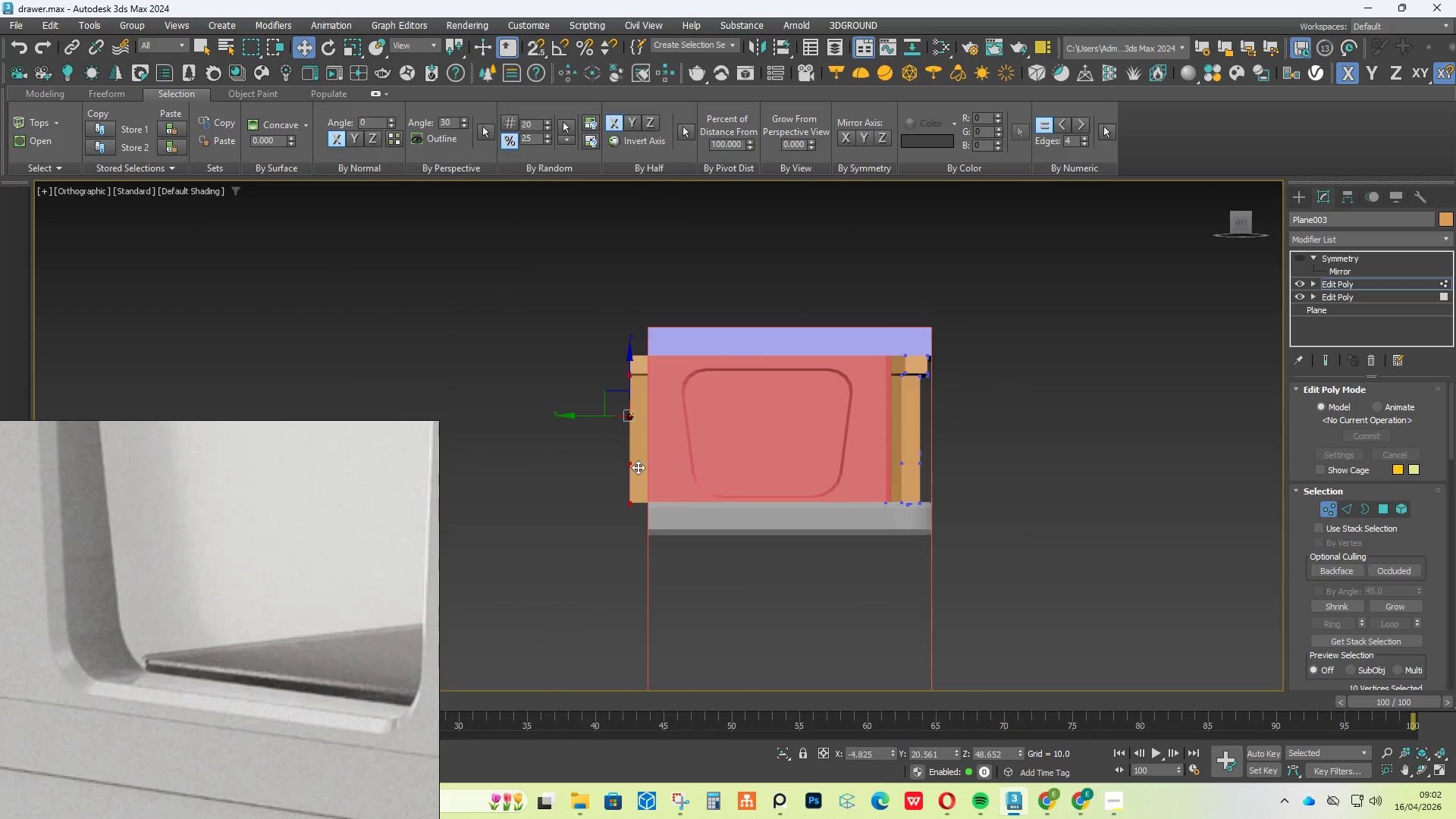 
key(S)
 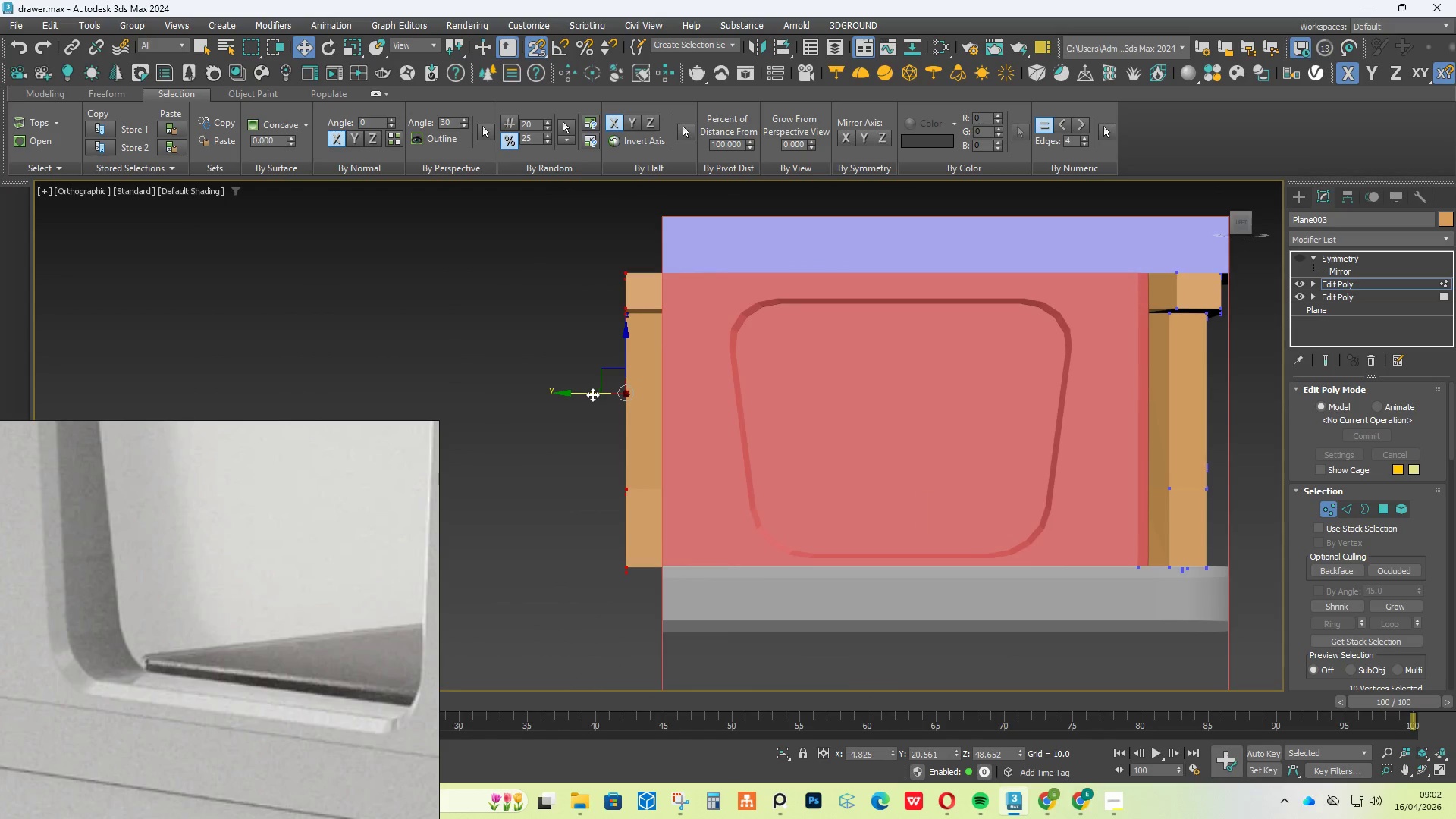 
scroll: coordinate [633, 434], scroll_direction: up, amount: 2.0
 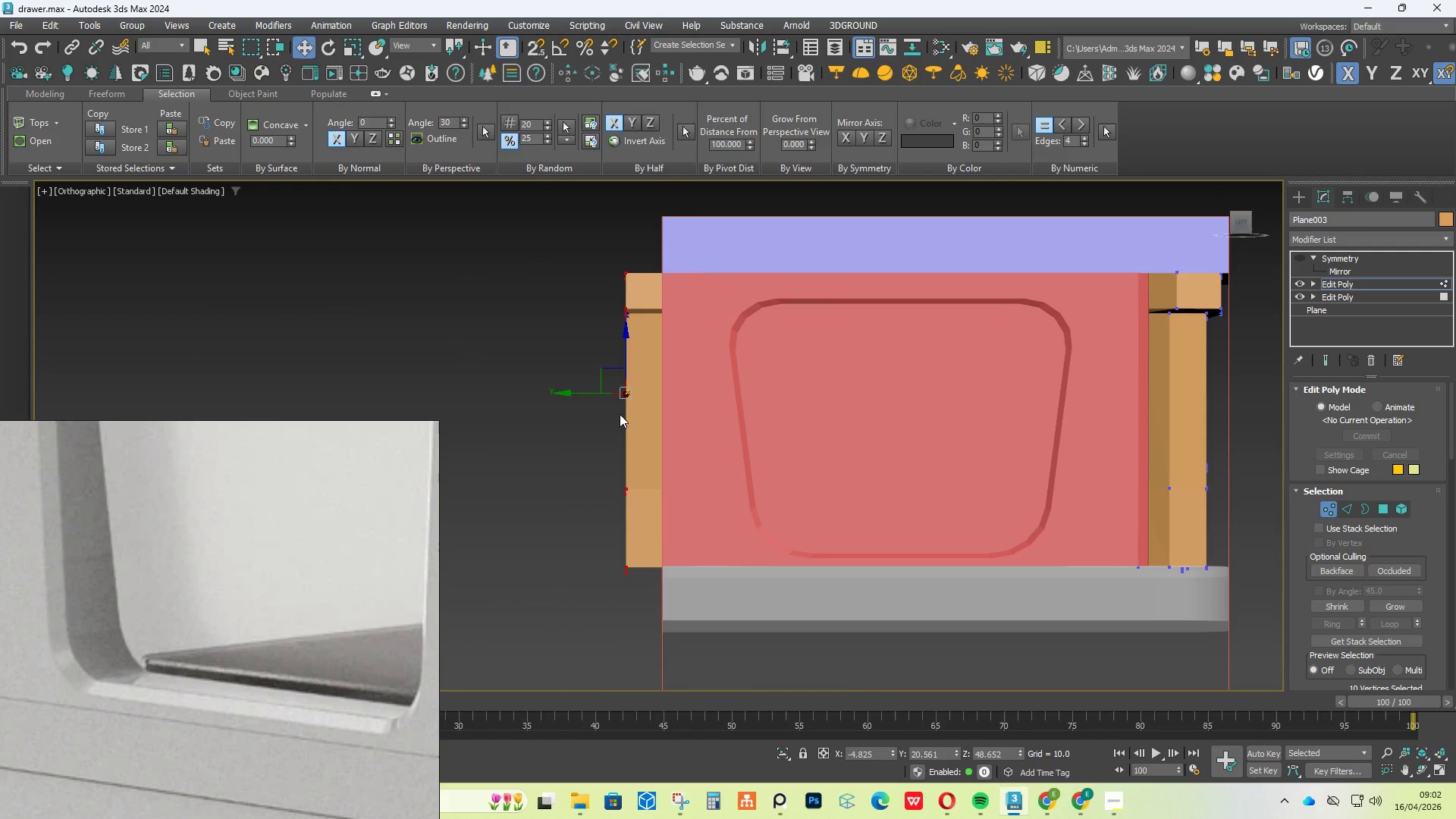 
left_click_drag(start_coordinate=[592, 394], to_coordinate=[652, 419])
 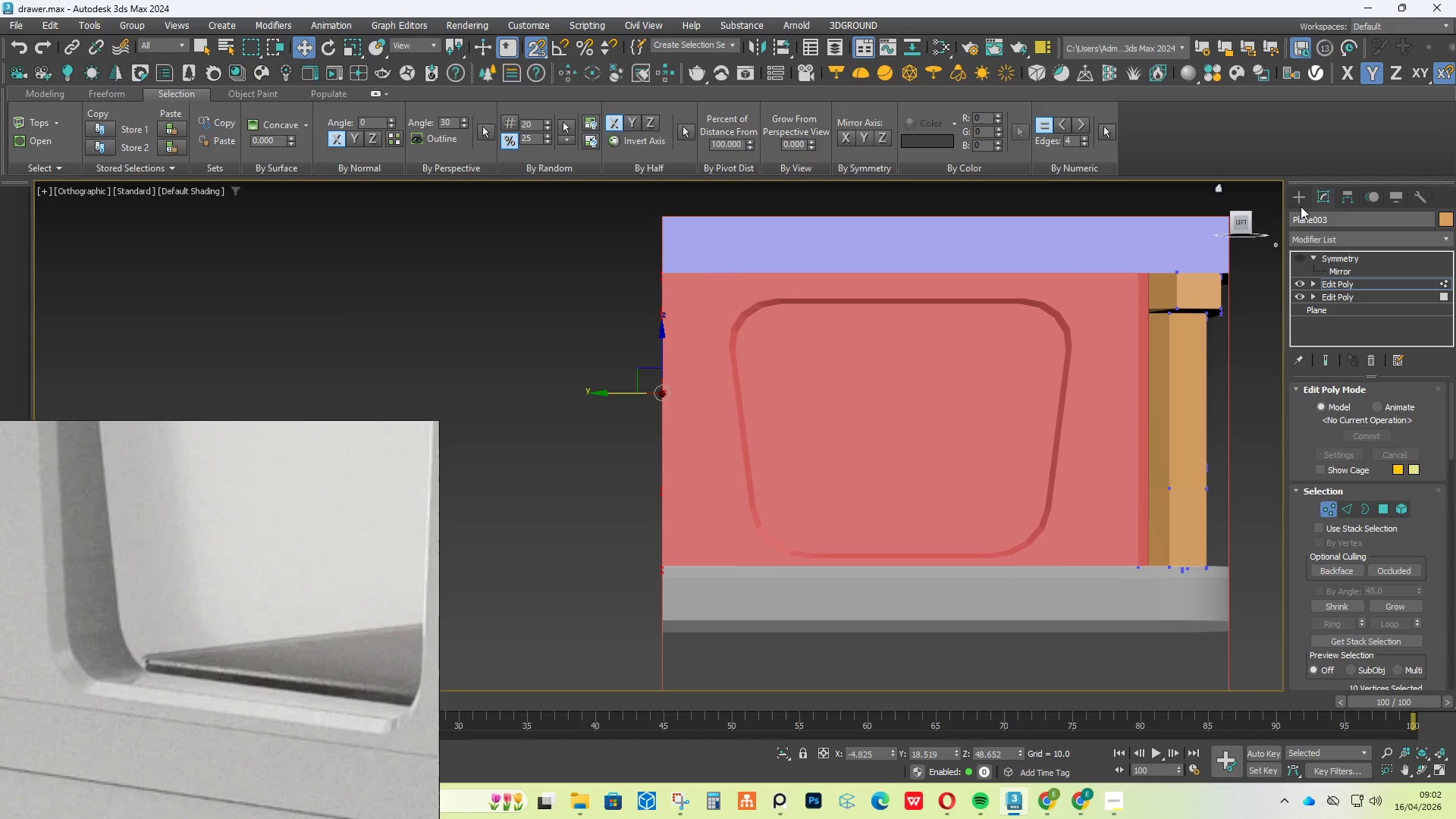 
left_click([1306, 193])
 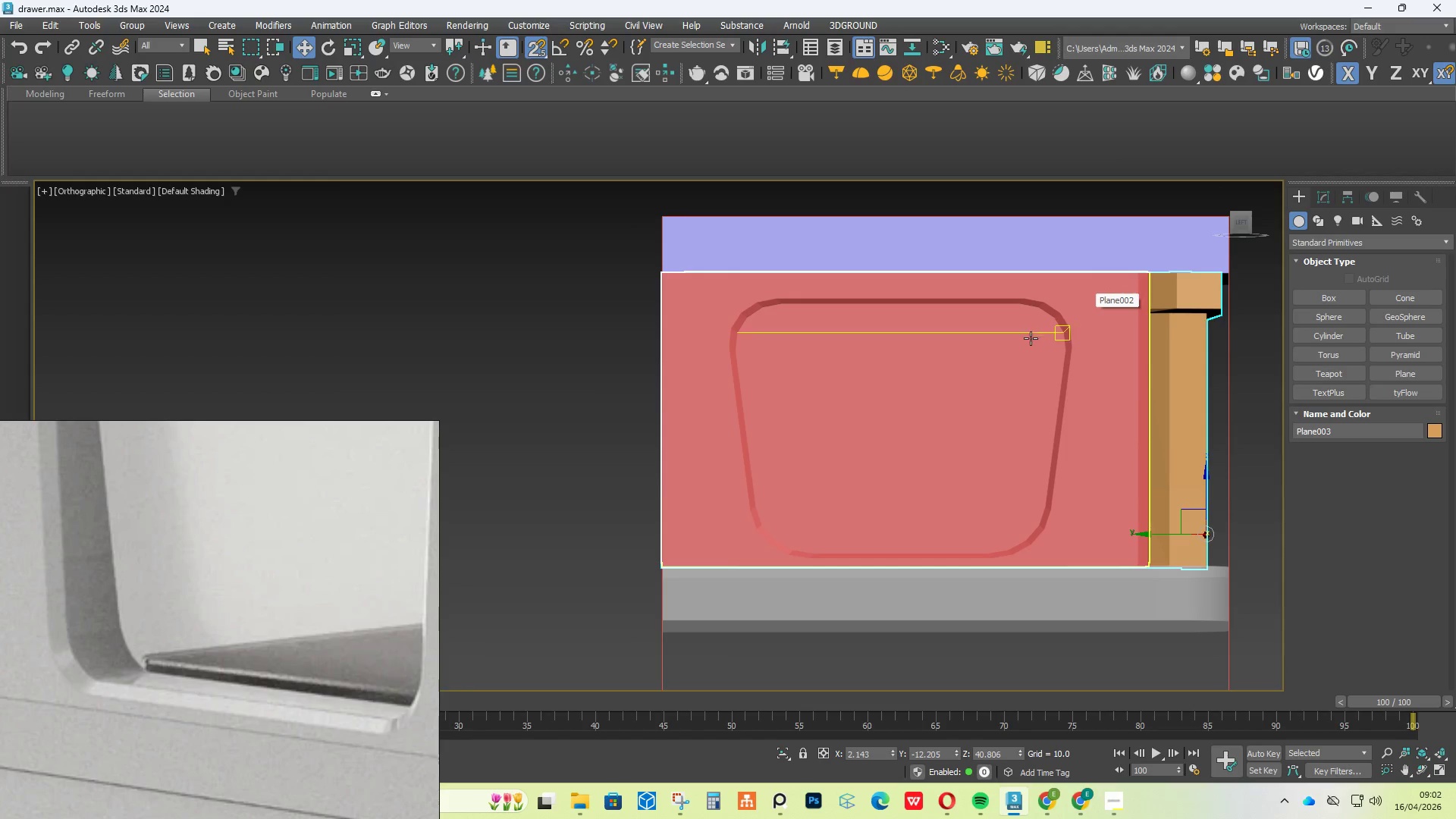 
key(S)
 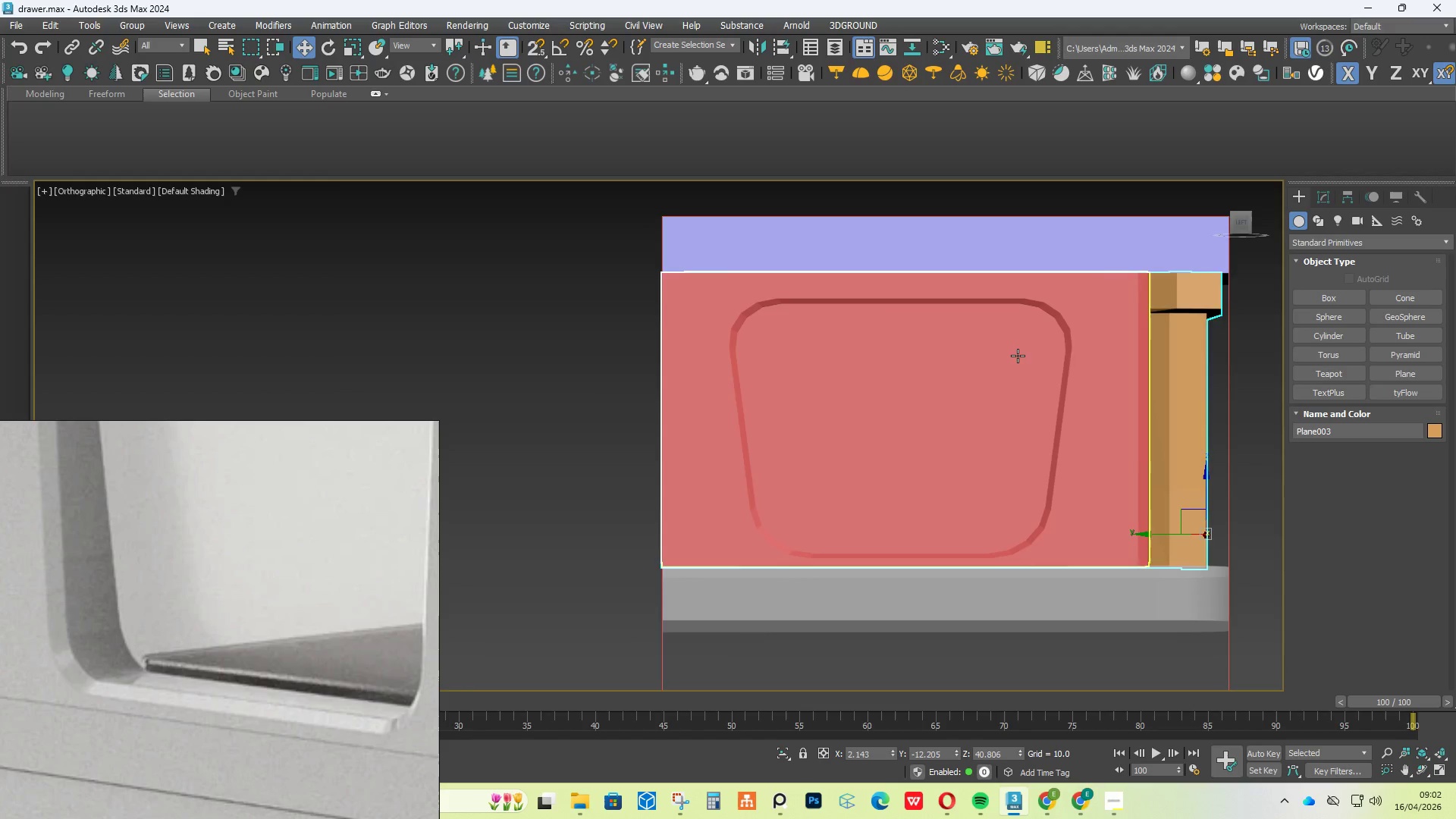 
hold_key(key=AltLeft, duration=1.5)
 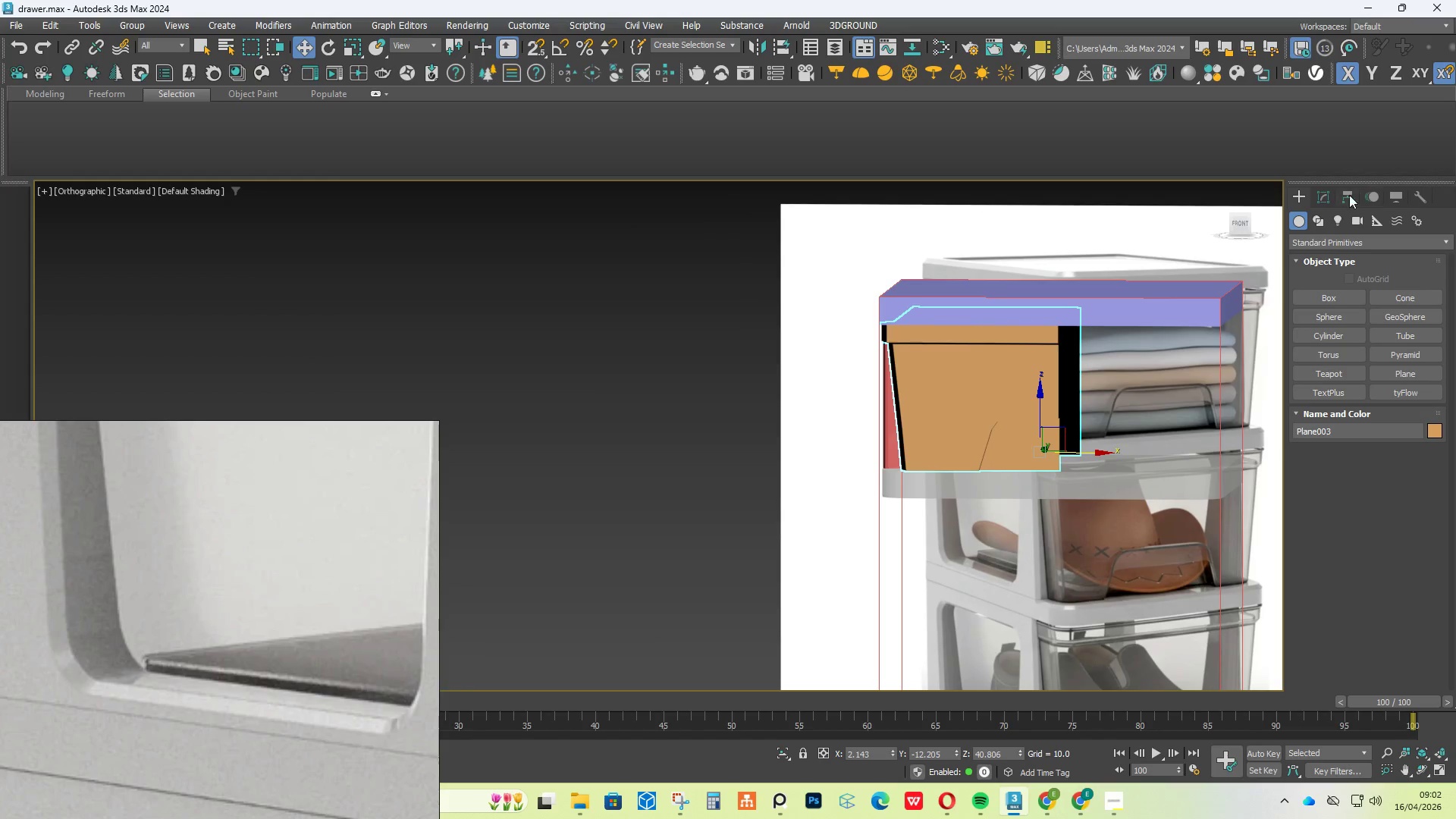 
scroll: coordinate [1018, 356], scroll_direction: down, amount: 2.0
 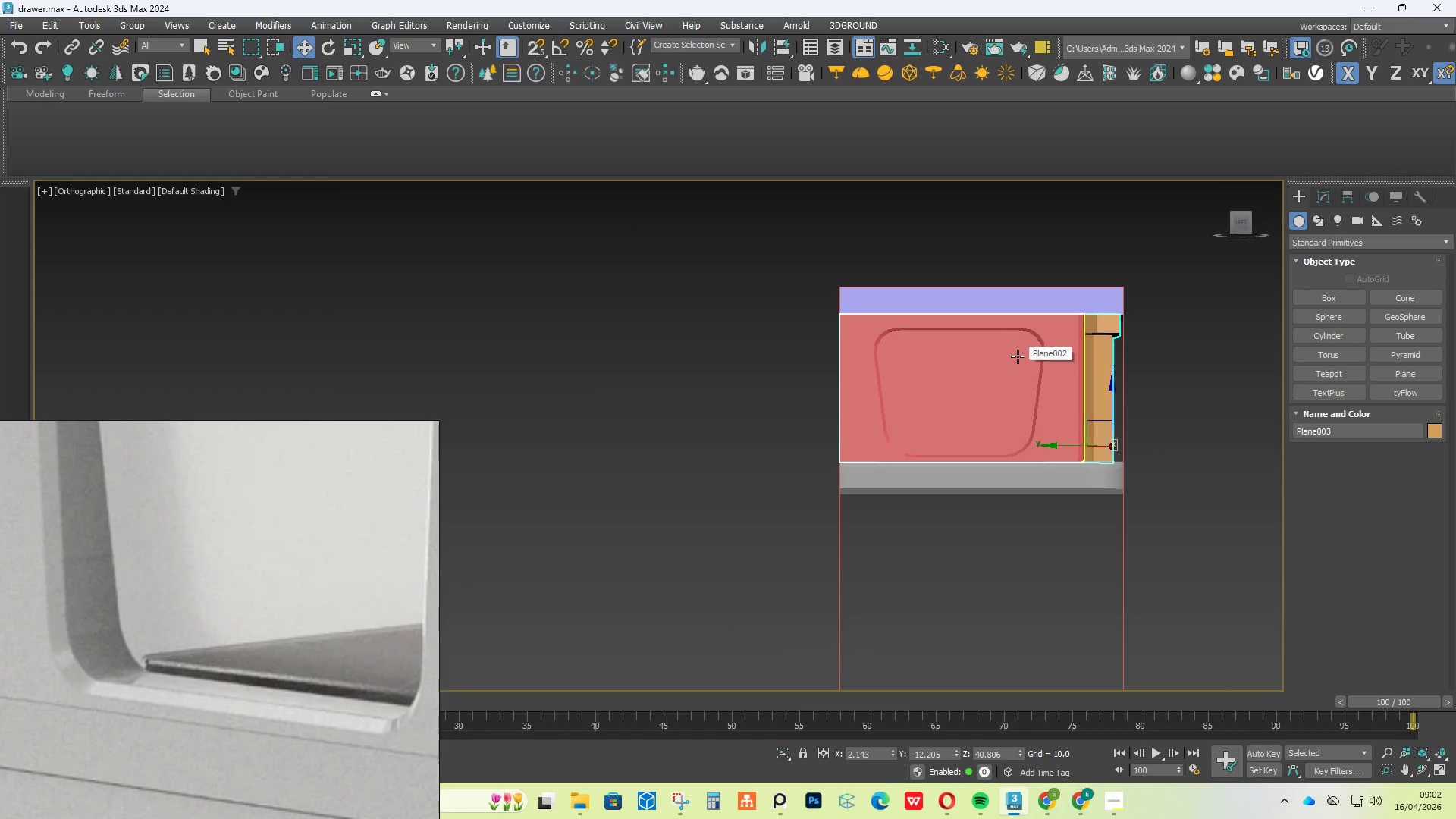 
left_click([1330, 197])
 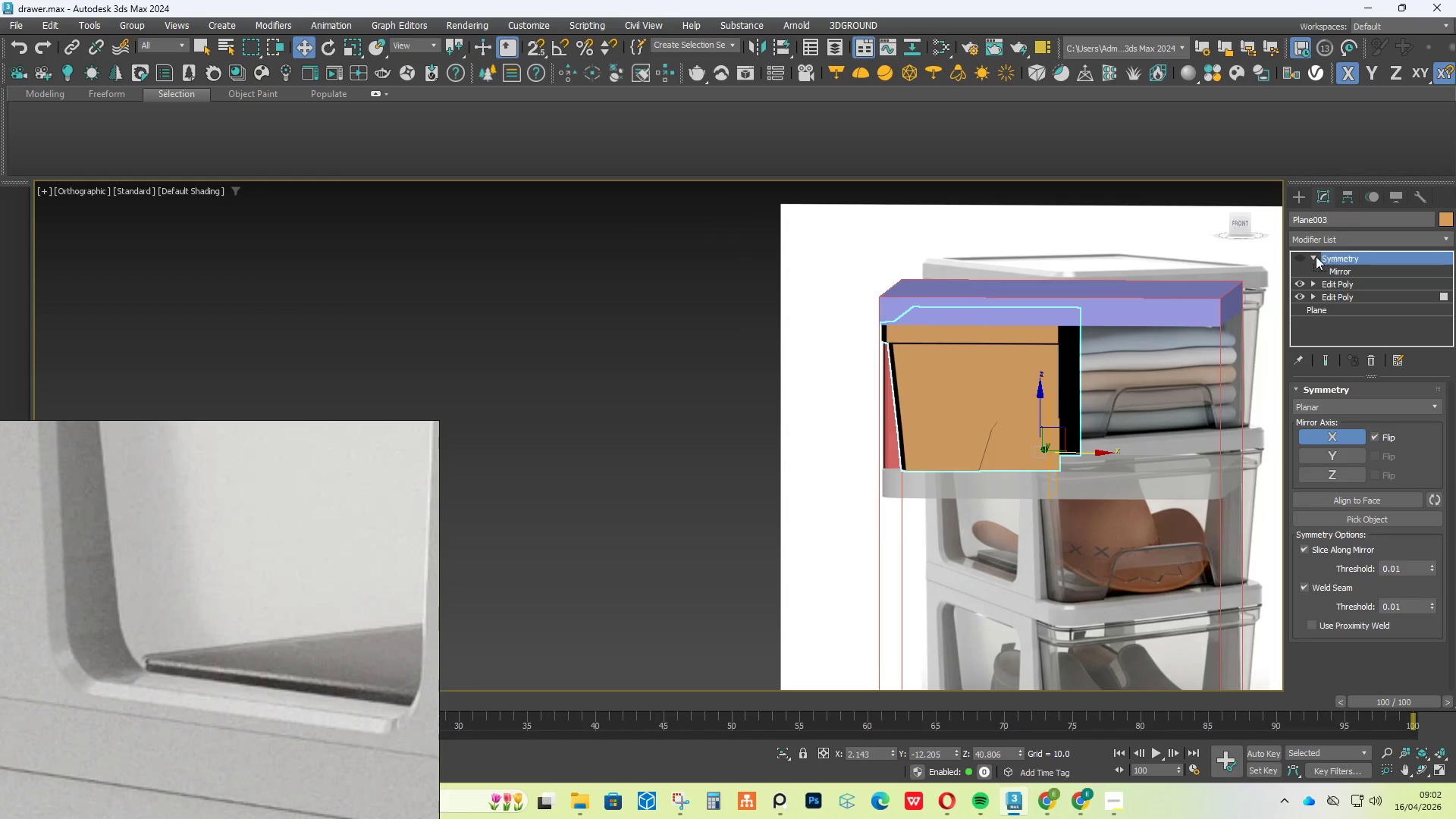 
left_click([1301, 260])
 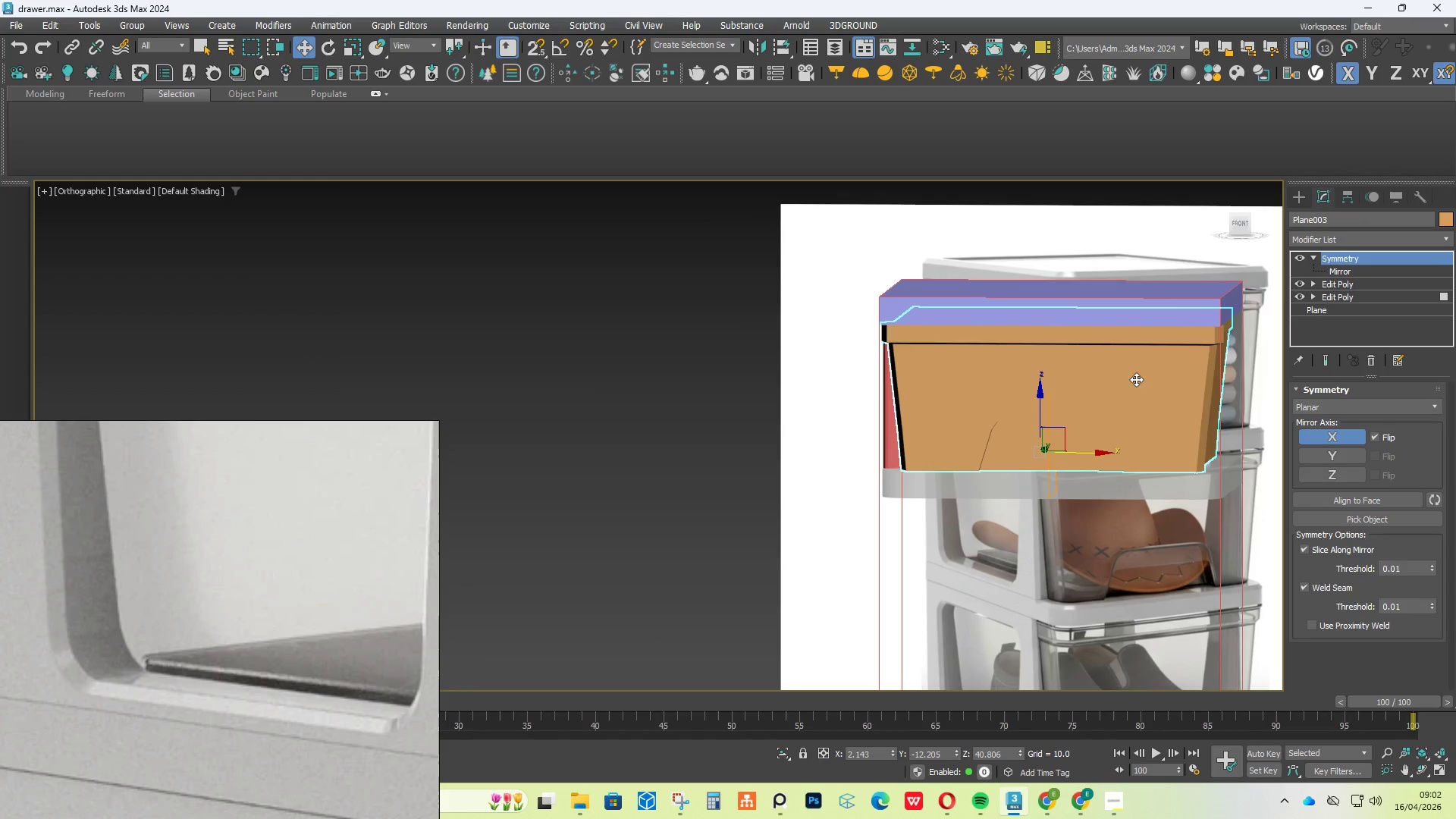 
hold_key(key=AltLeft, duration=3.66)
 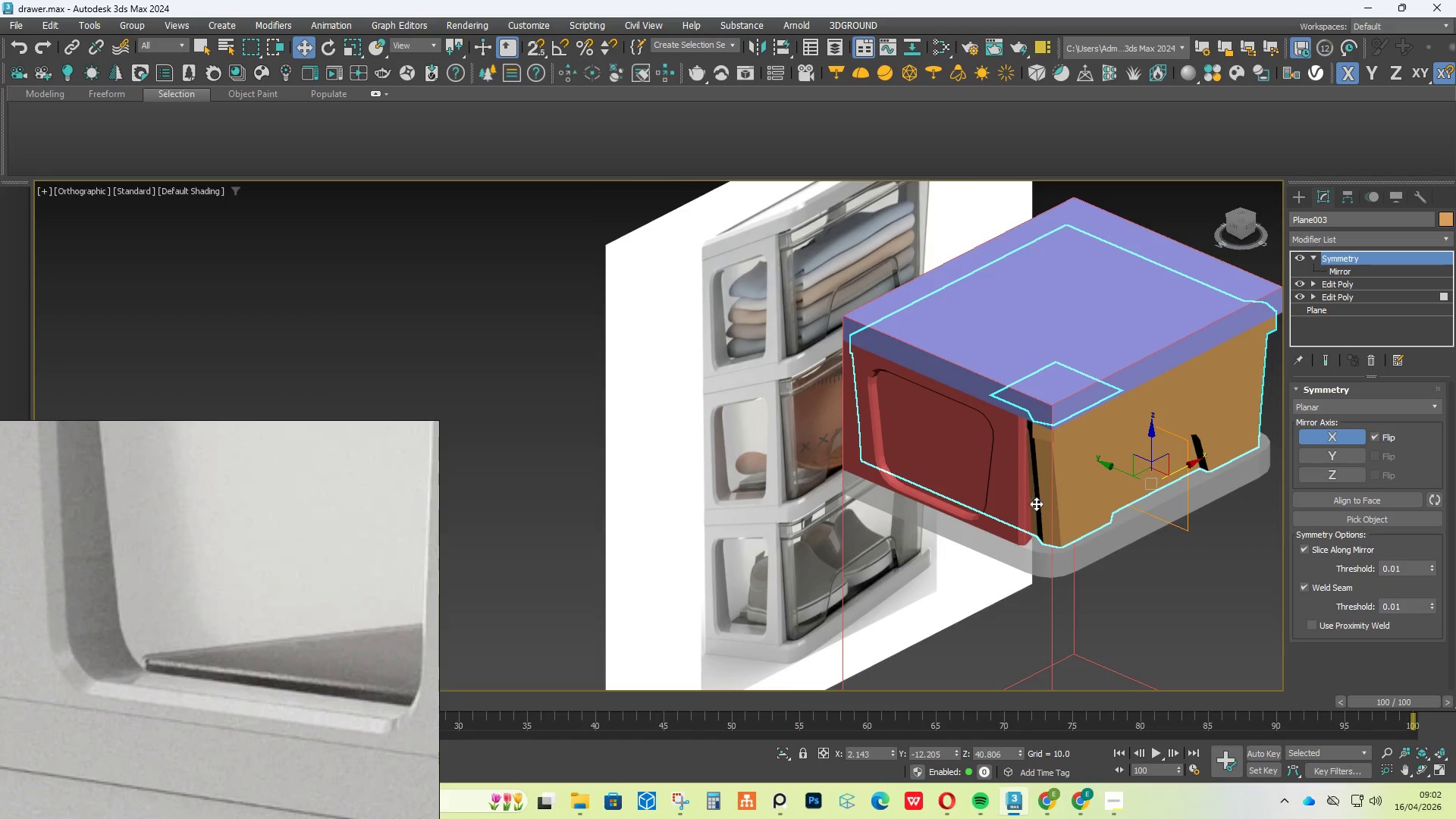 
scroll: coordinate [1048, 548], scroll_direction: up, amount: 6.0
 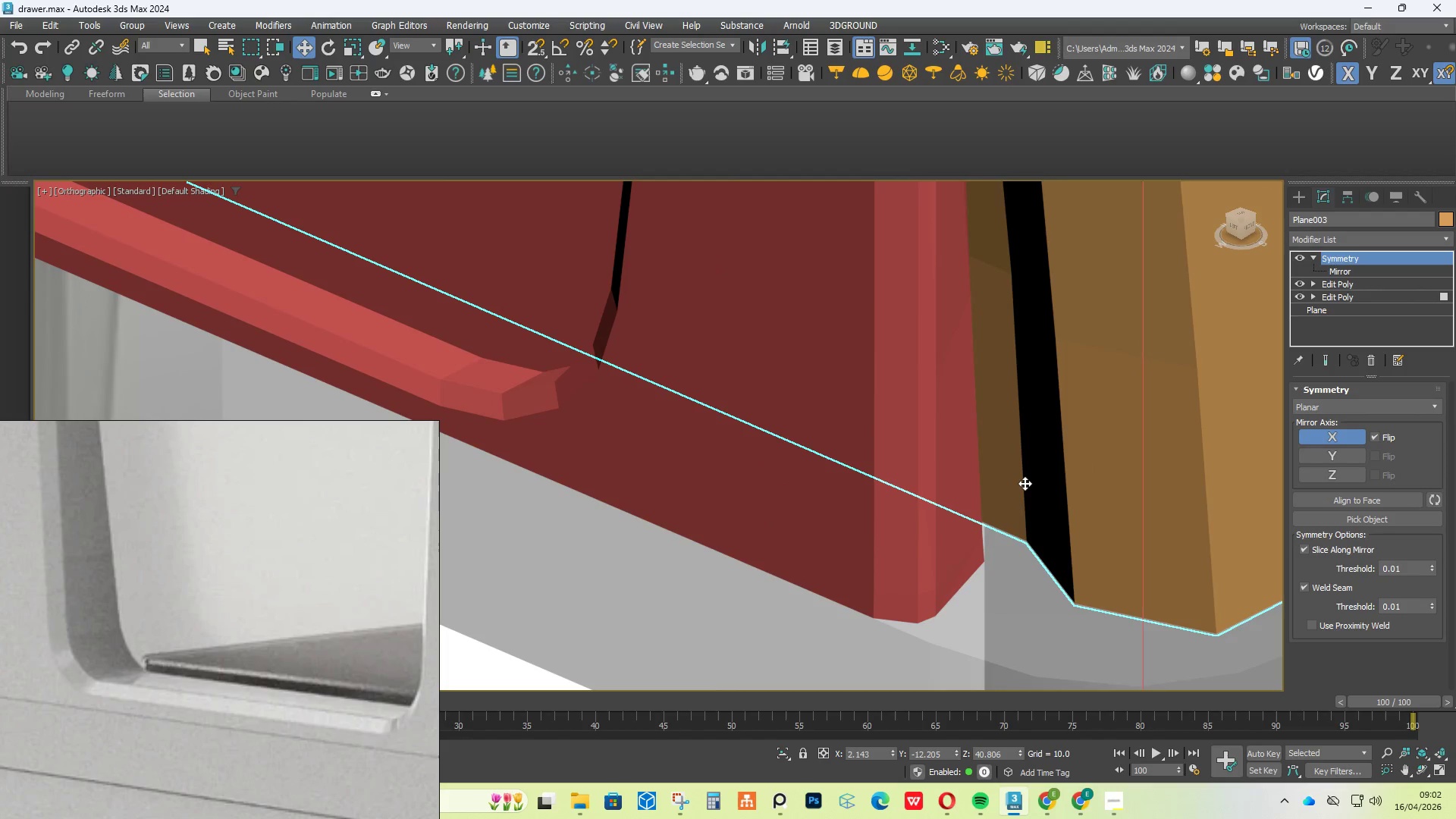 
hold_key(key=AltLeft, duration=1.58)
 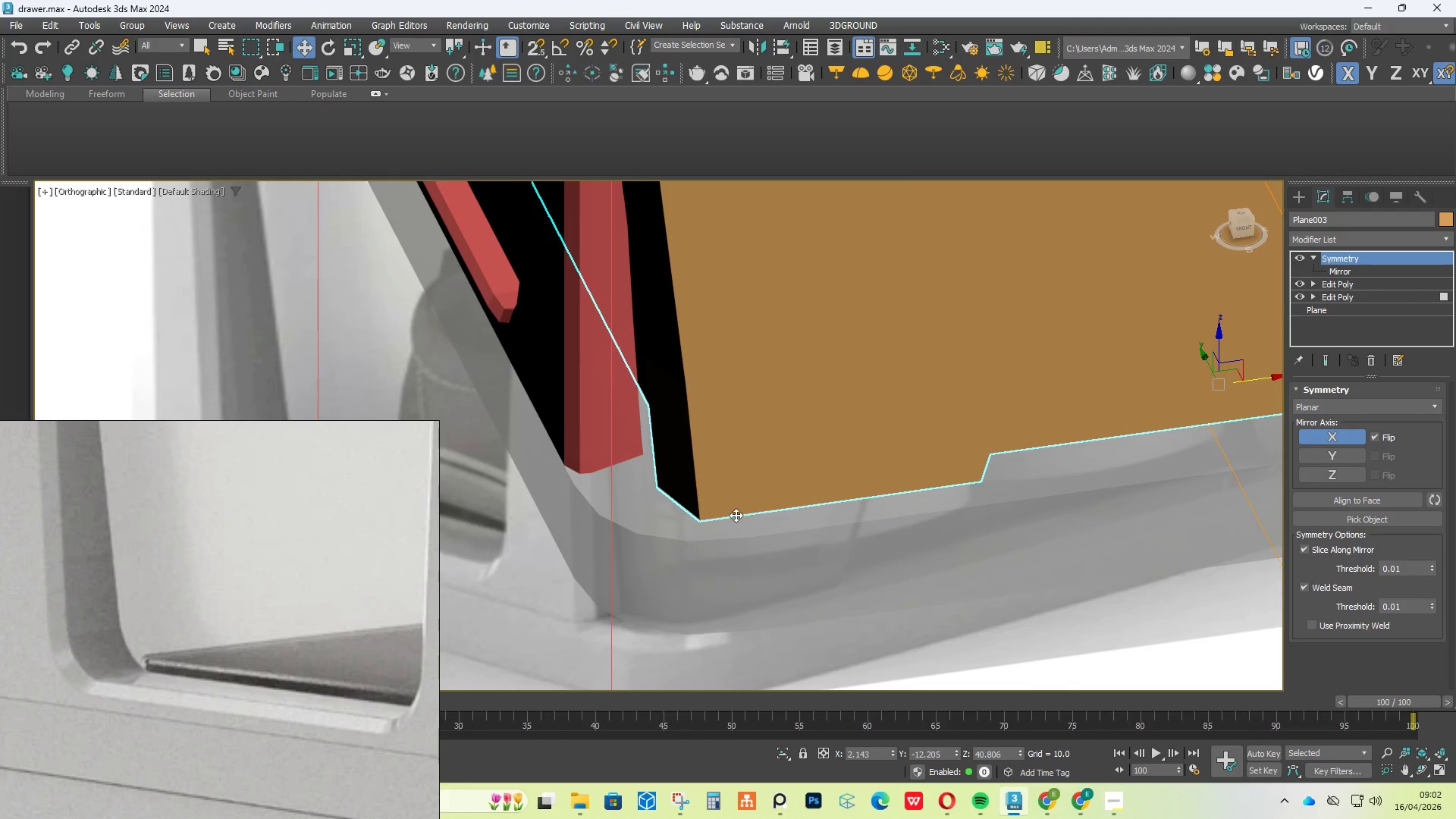 
scroll: coordinate [1028, 478], scroll_direction: down, amount: 2.0
 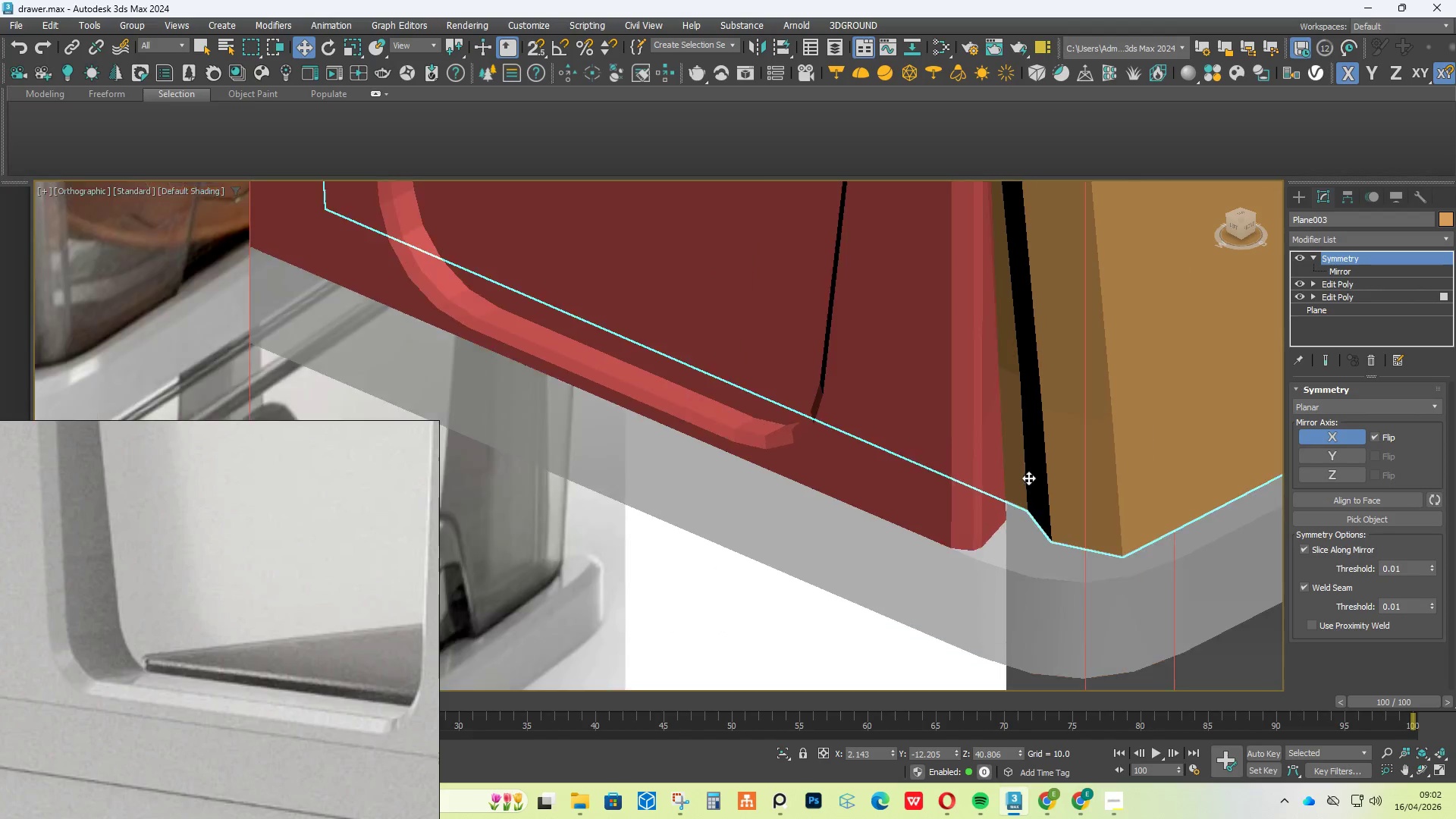 
hold_key(key=AltLeft, duration=1.51)
 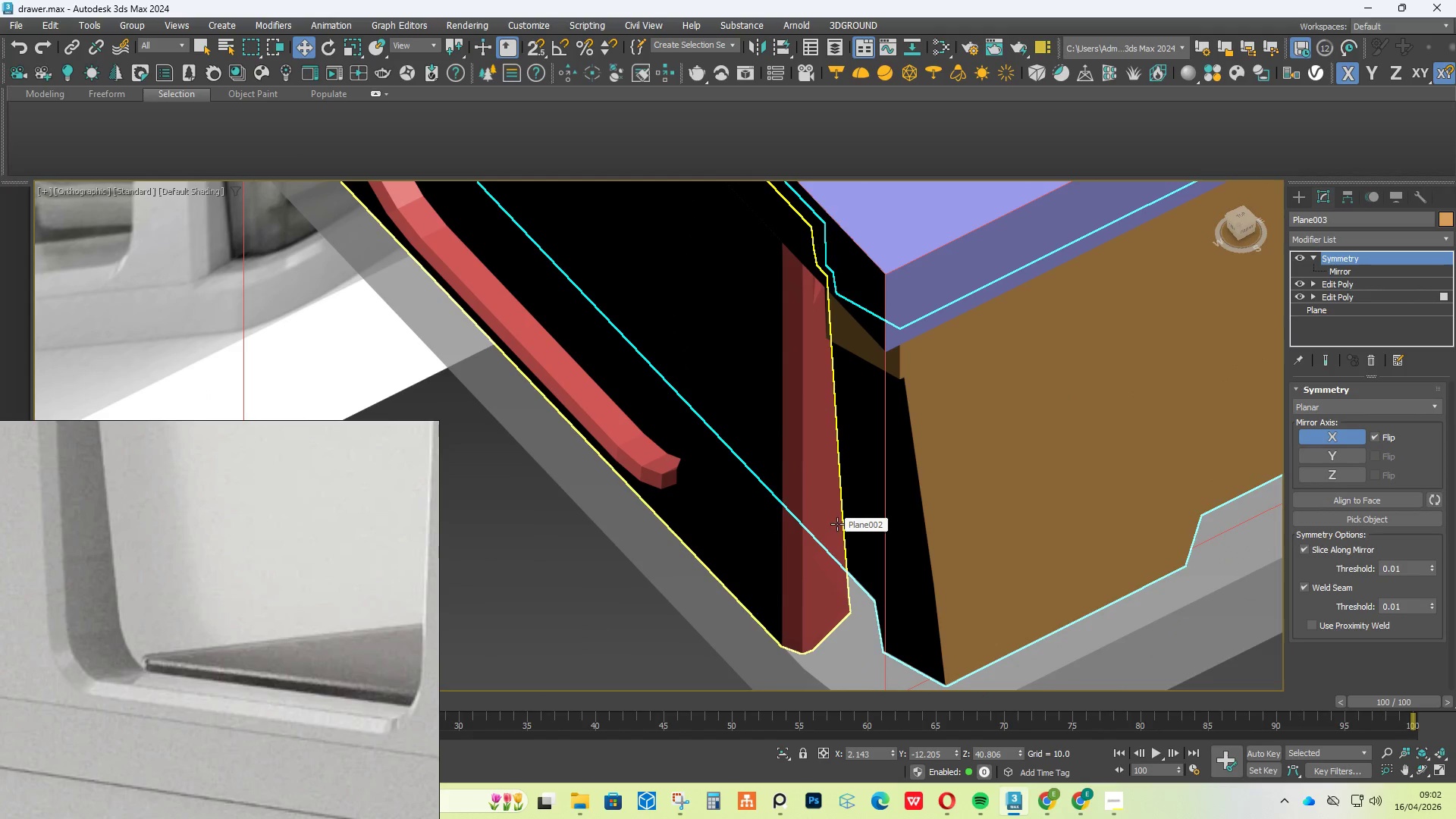 
scroll: coordinate [247, 612], scroll_direction: down, amount: 8.0
 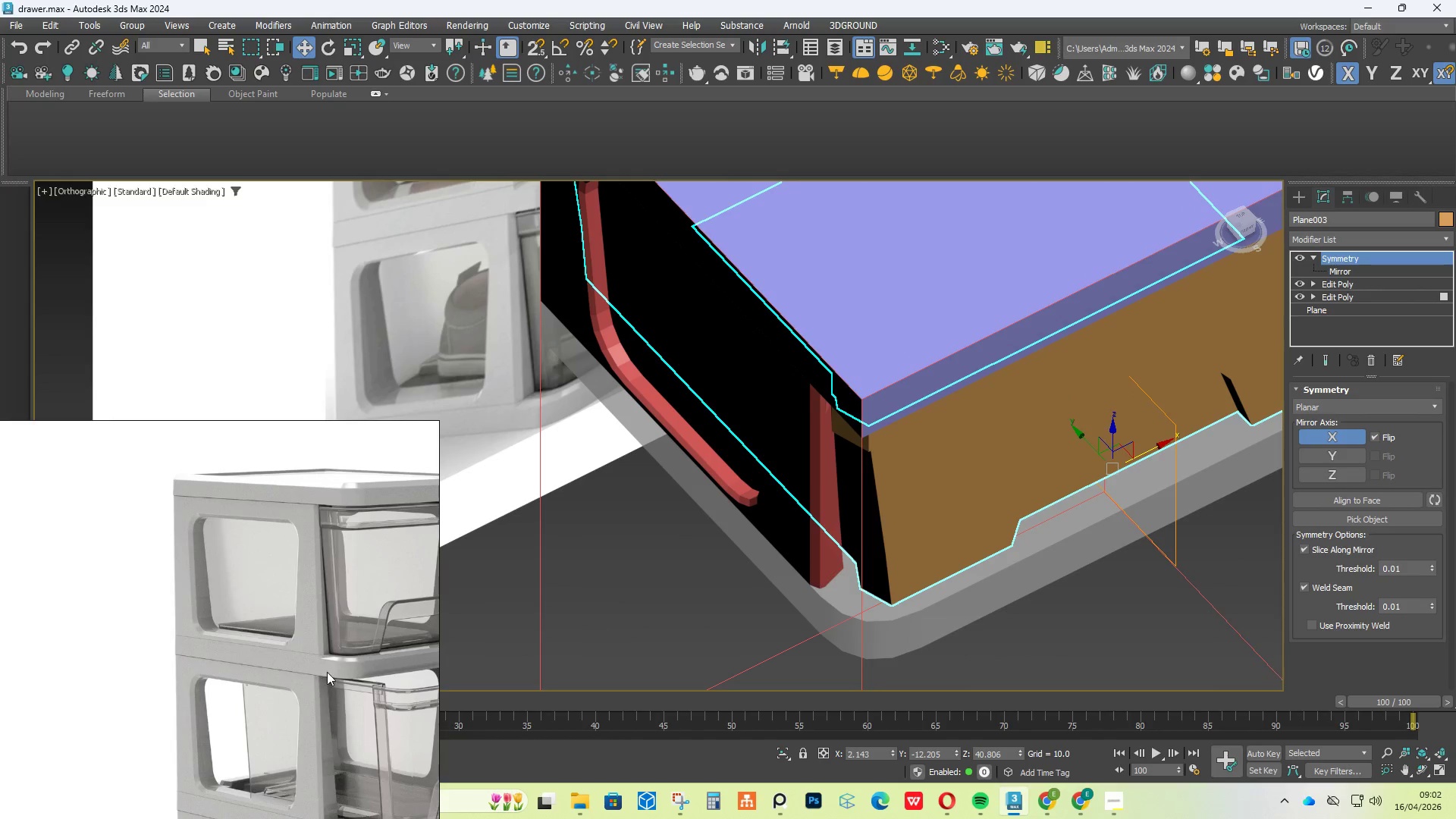 
scroll: coordinate [322, 652], scroll_direction: up, amount: 6.0
 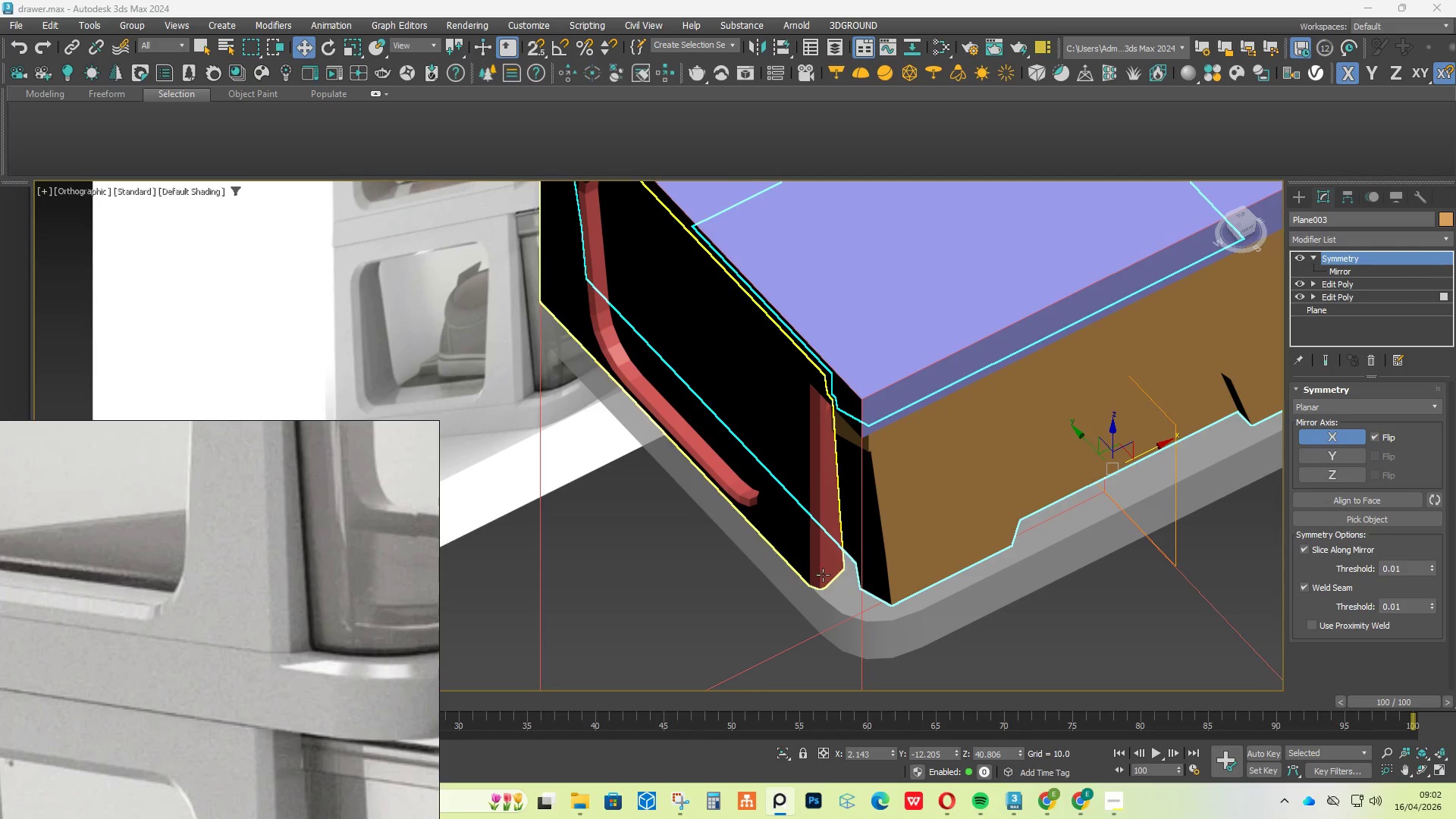 
left_click([875, 551])
 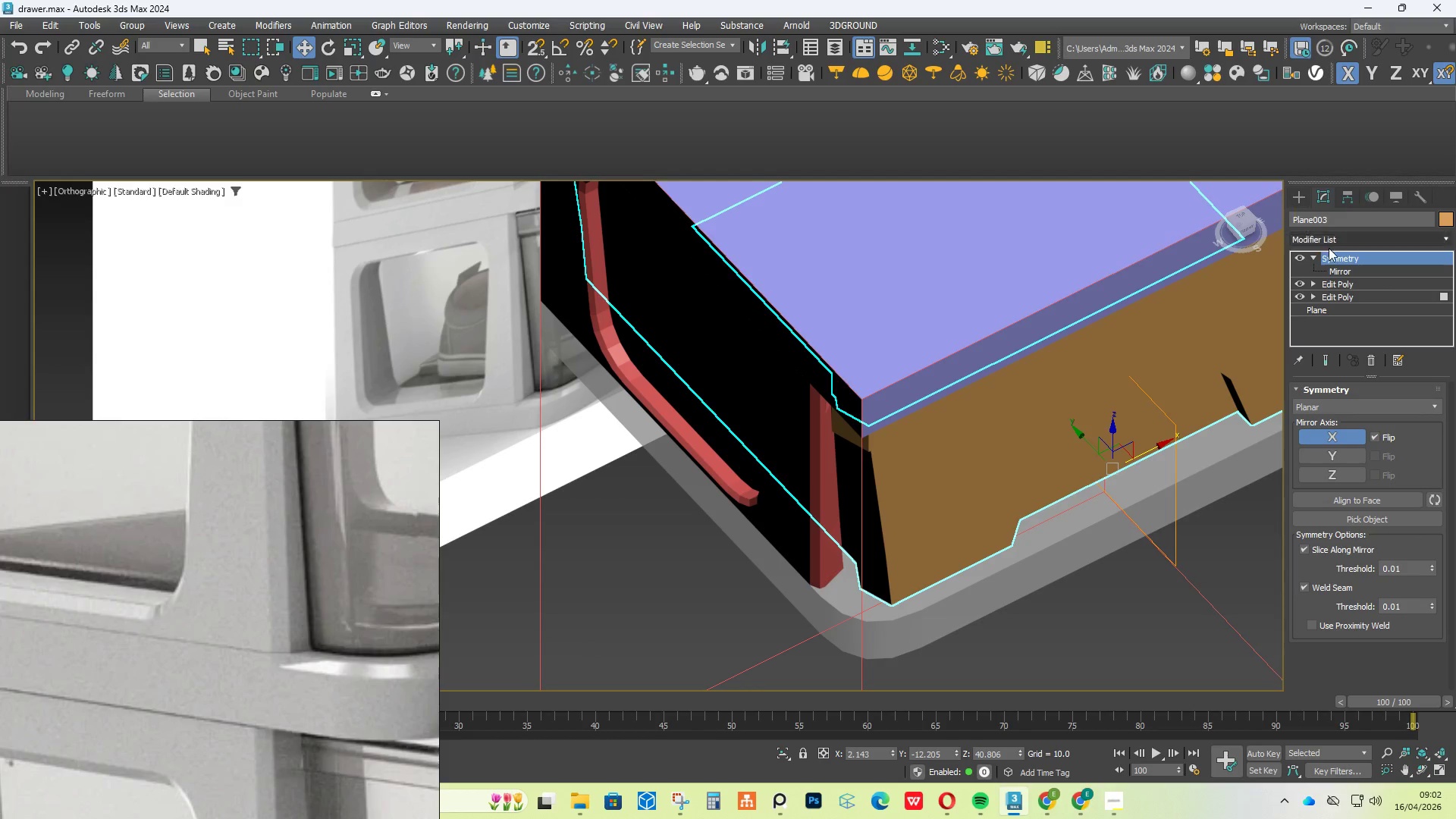 
left_click([1340, 270])
 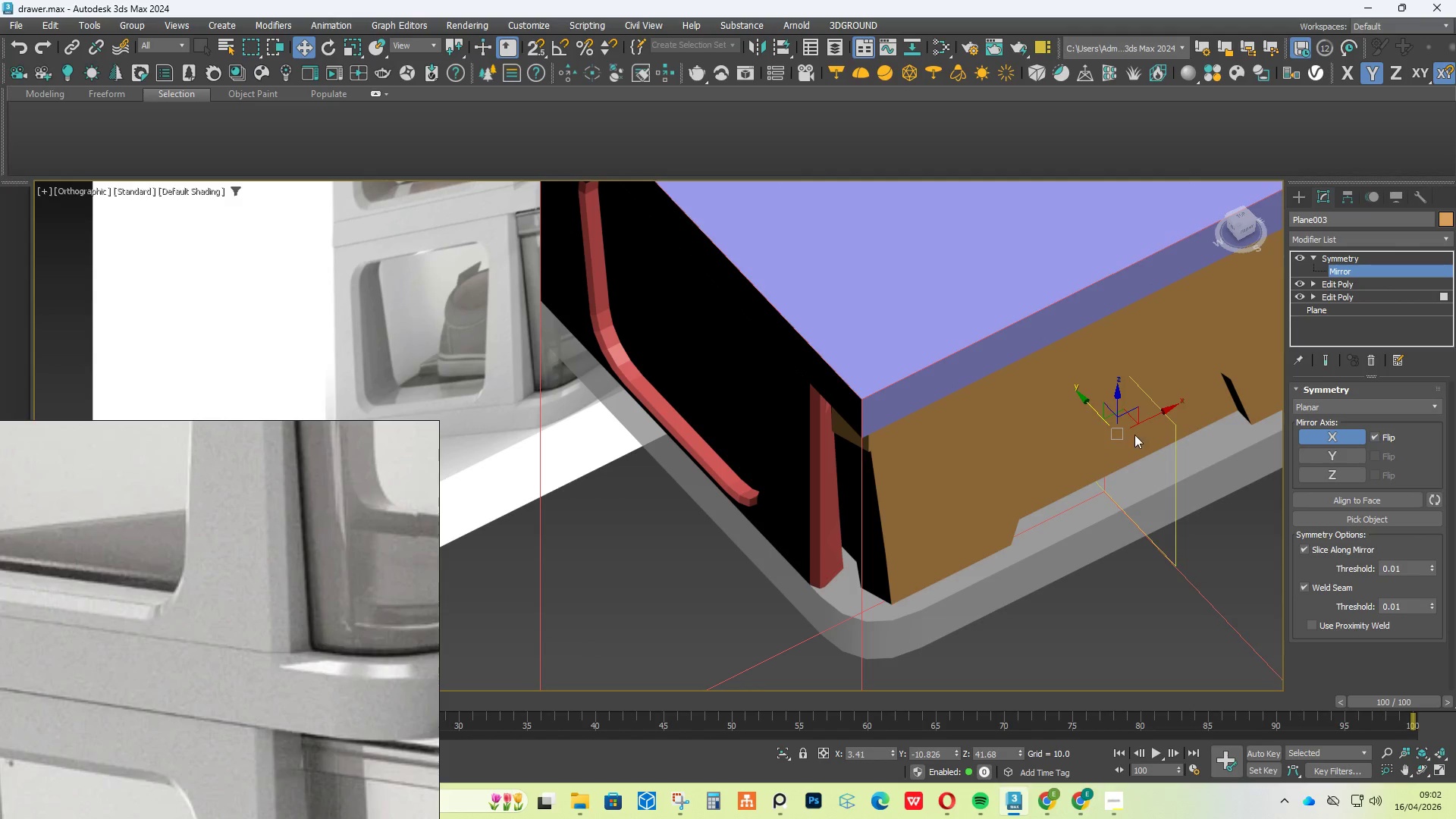 
left_click_drag(start_coordinate=[1147, 421], to_coordinate=[1143, 425])
 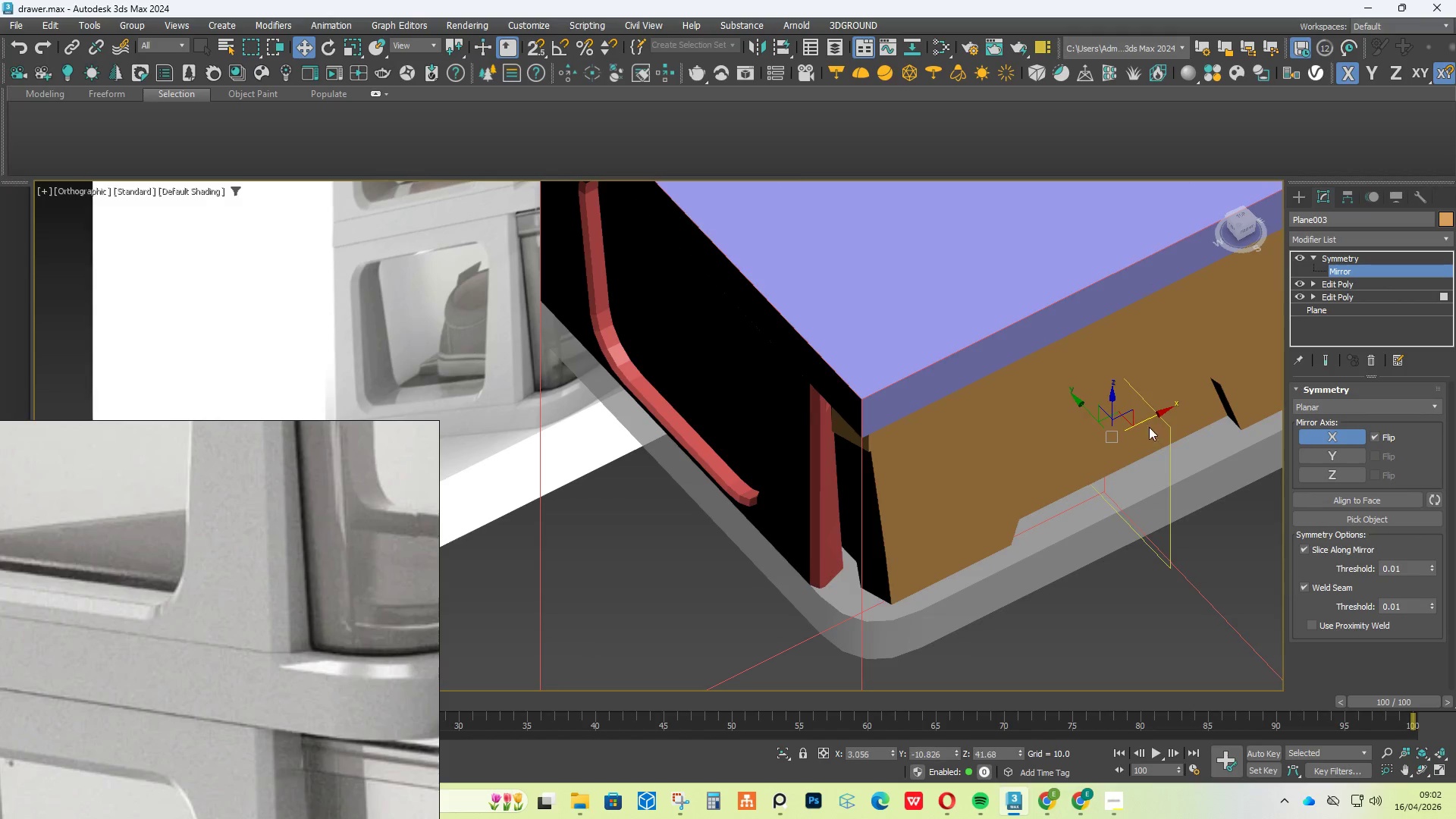 
key(Control+Z)
 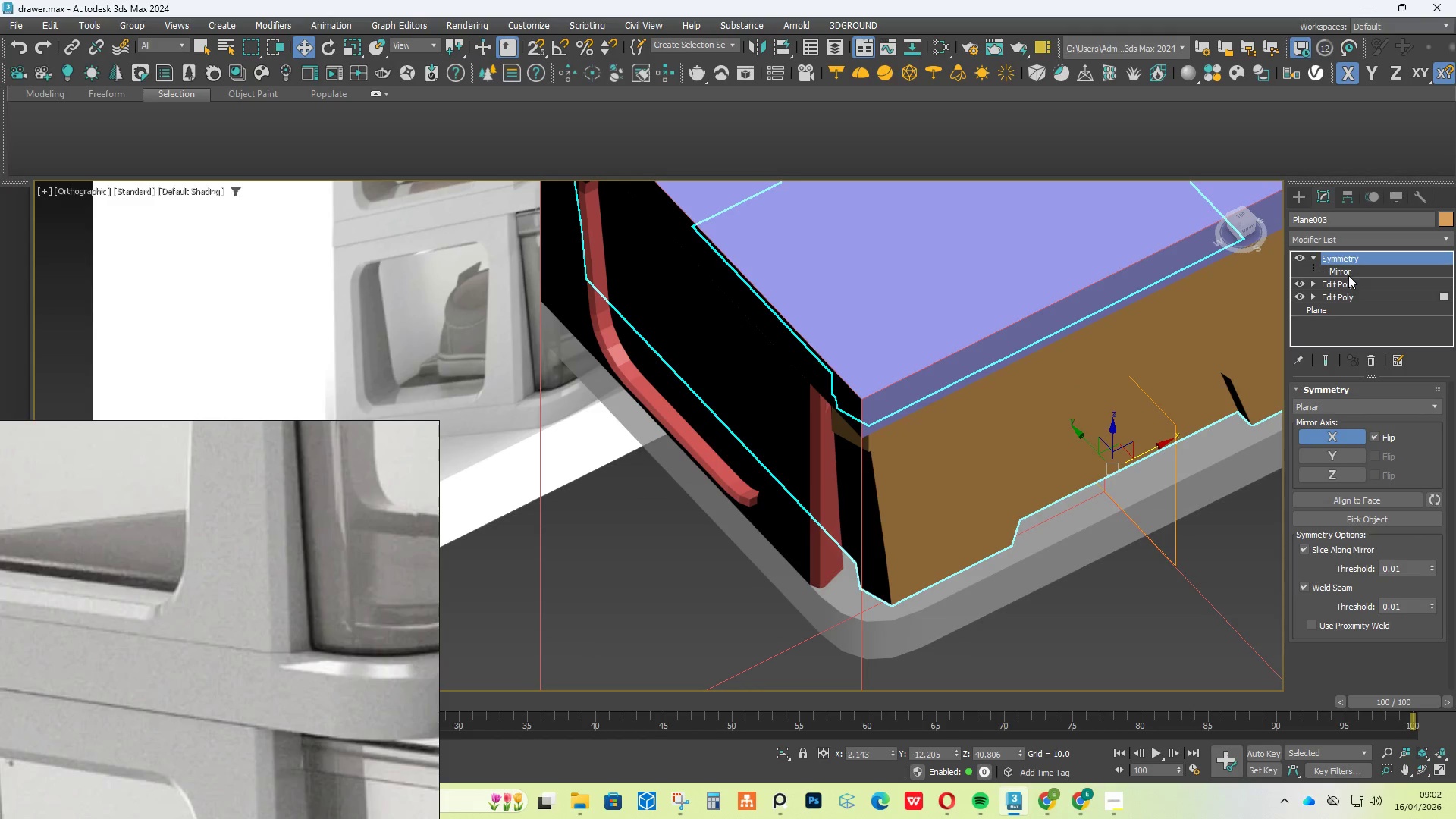 
double_click([1348, 278])
 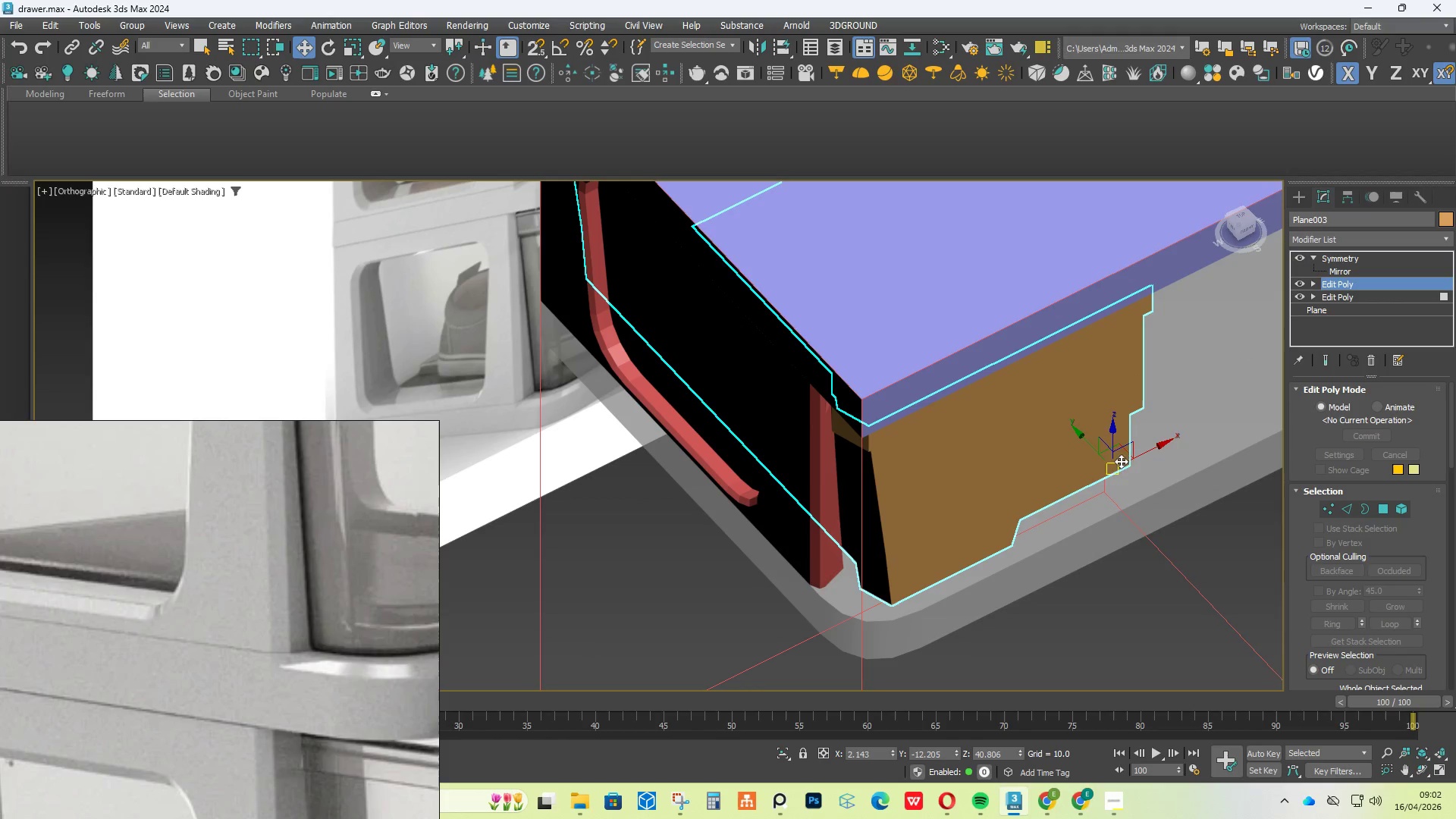 
left_click_drag(start_coordinate=[1128, 461], to_coordinate=[1117, 467])
 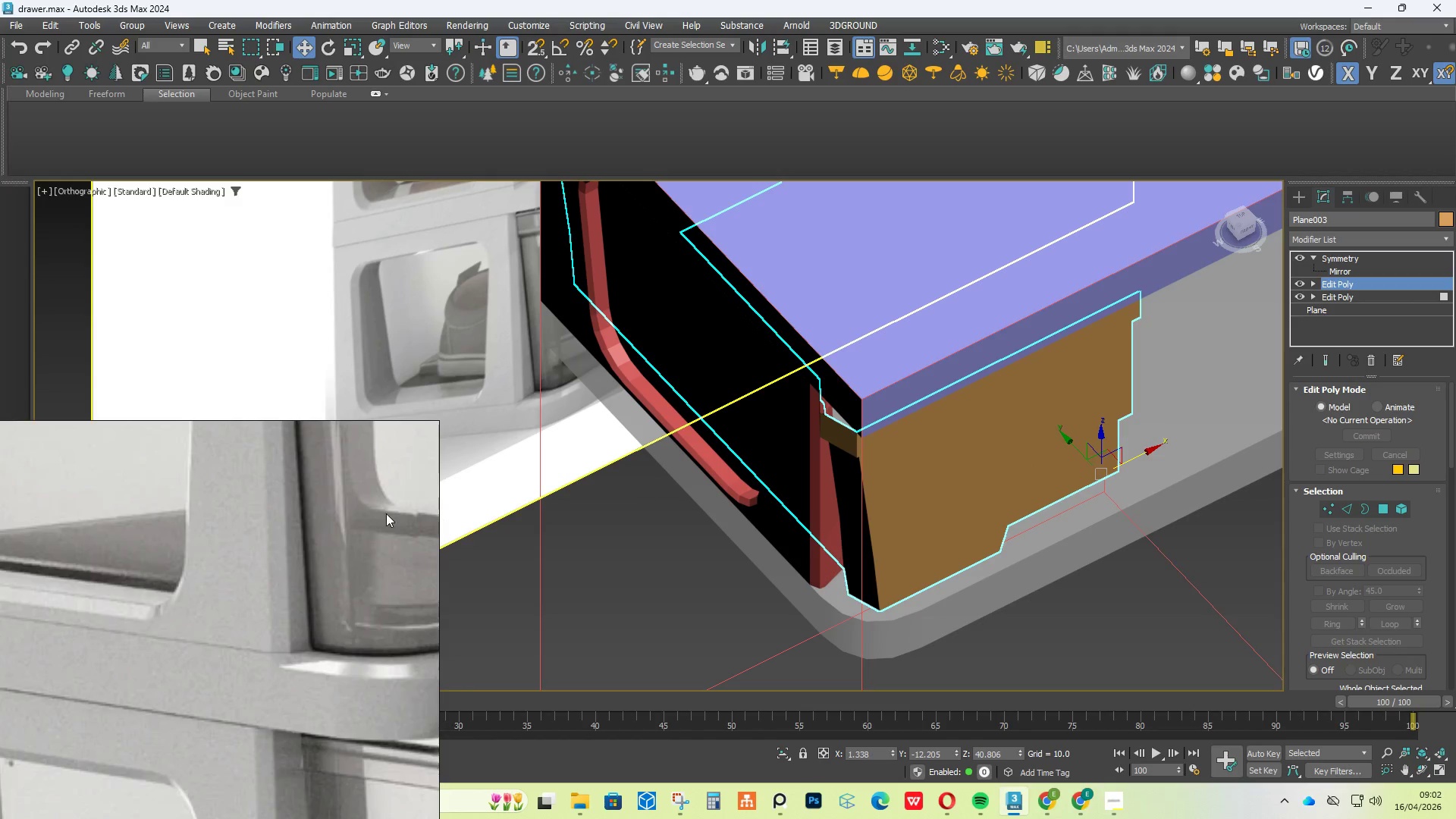 
scroll: coordinate [375, 513], scroll_direction: down, amount: 2.0
 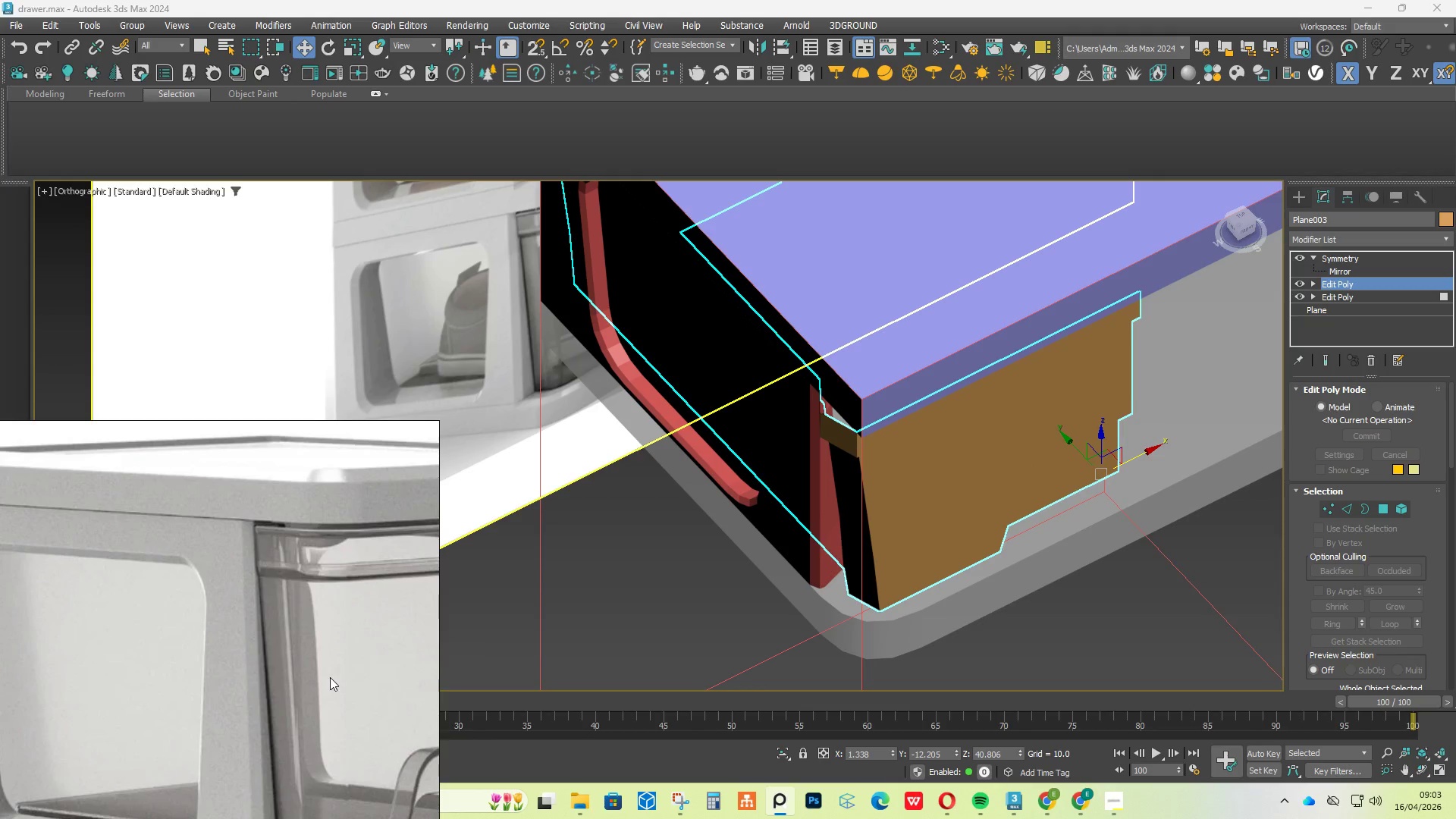 
scroll: coordinate [341, 551], scroll_direction: up, amount: 3.0
 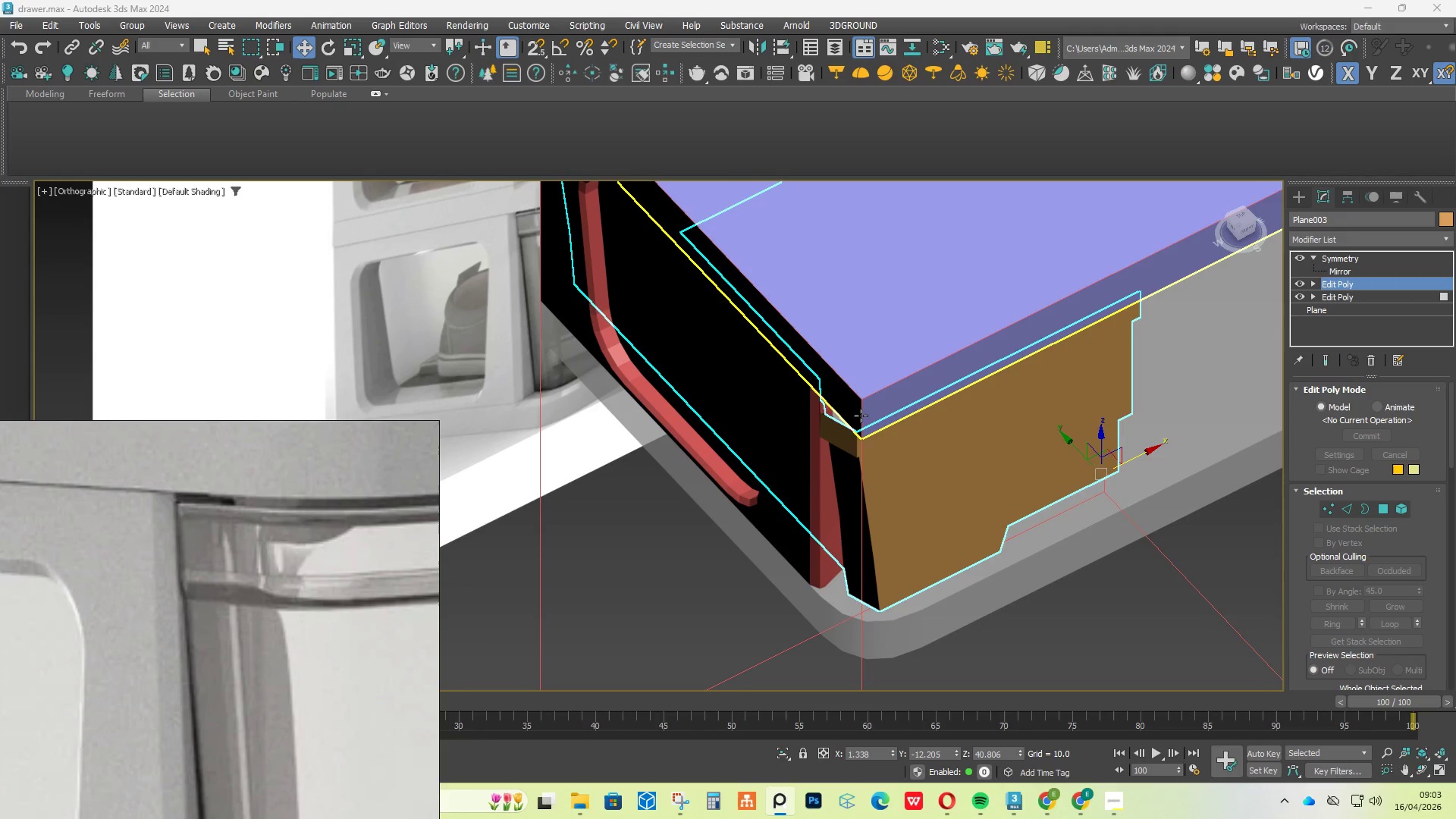 
hold_key(key=AltLeft, duration=1.55)
 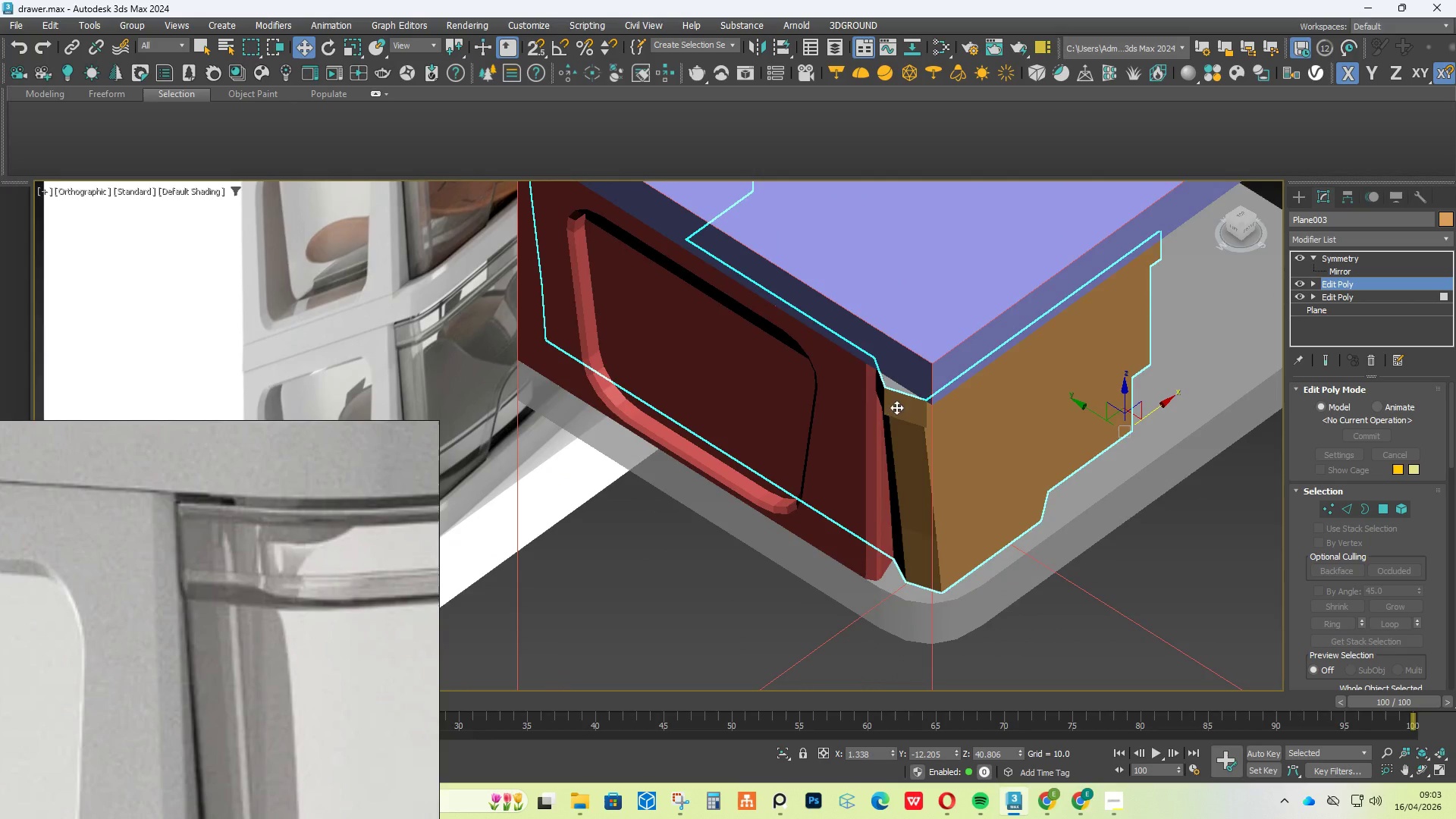 
key(Control+Z)
 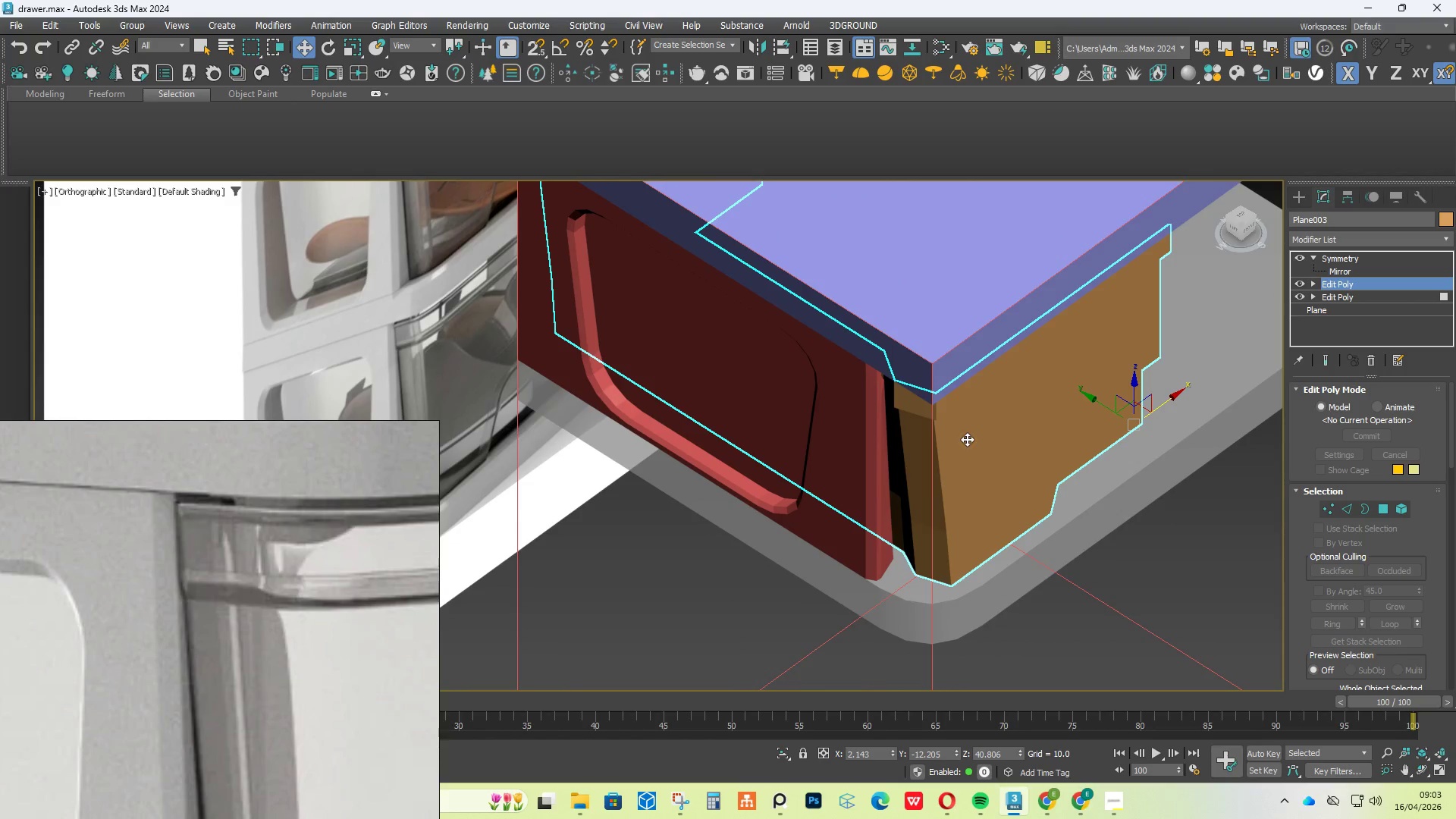 
hold_key(key=AltLeft, duration=2.91)
 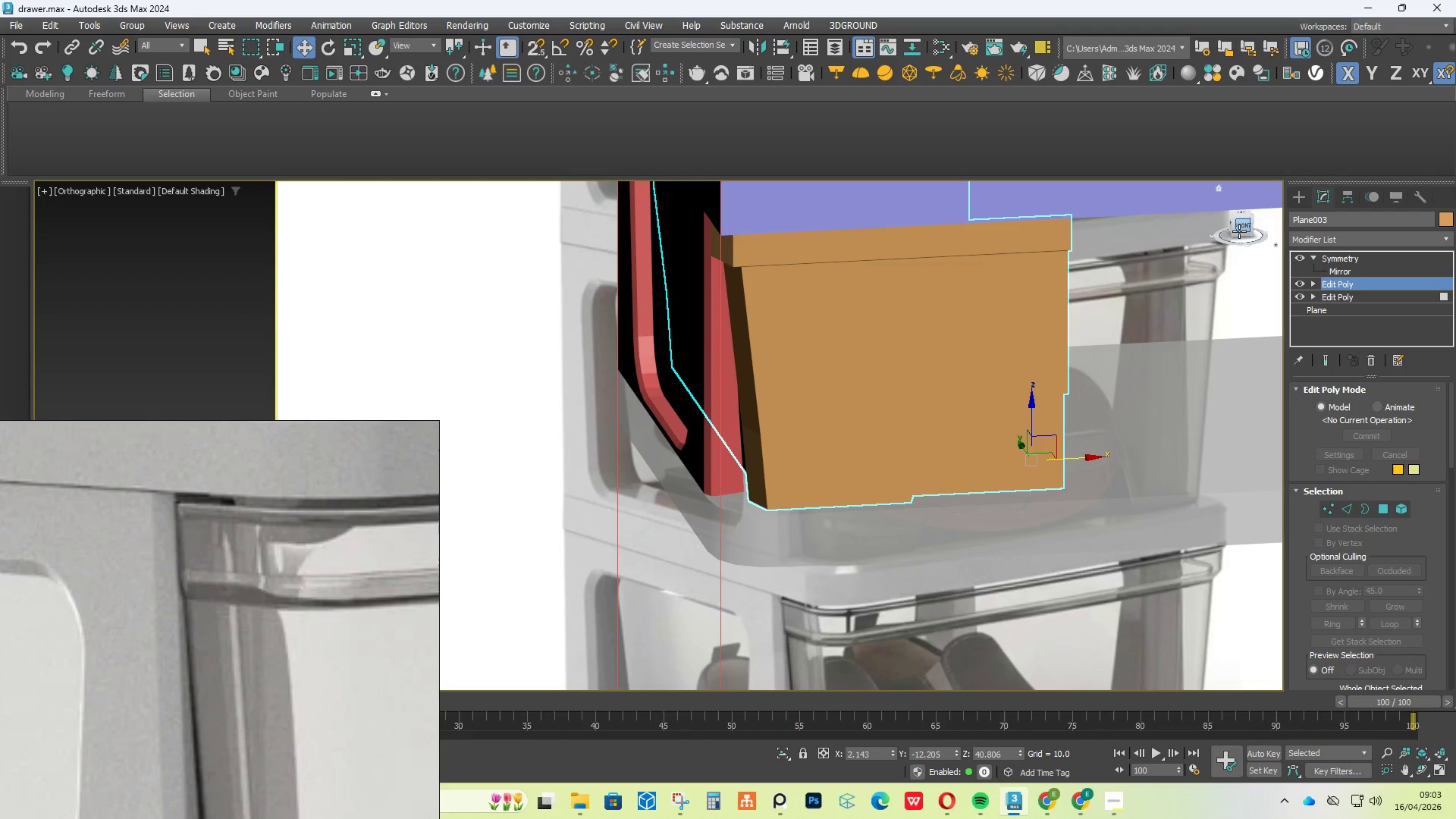 
left_click([1240, 231])
 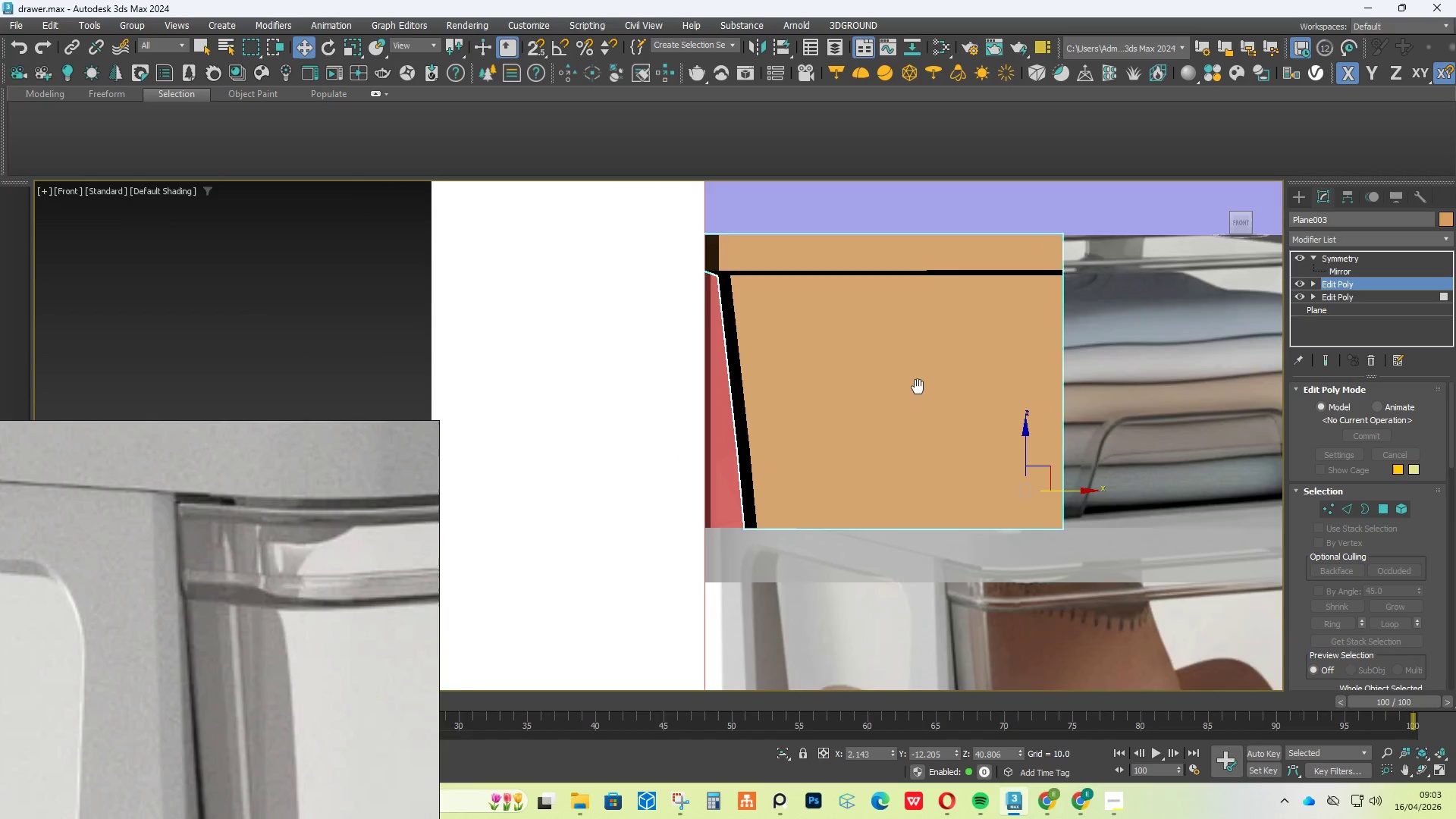 
scroll: coordinate [935, 422], scroll_direction: down, amount: 1.0
 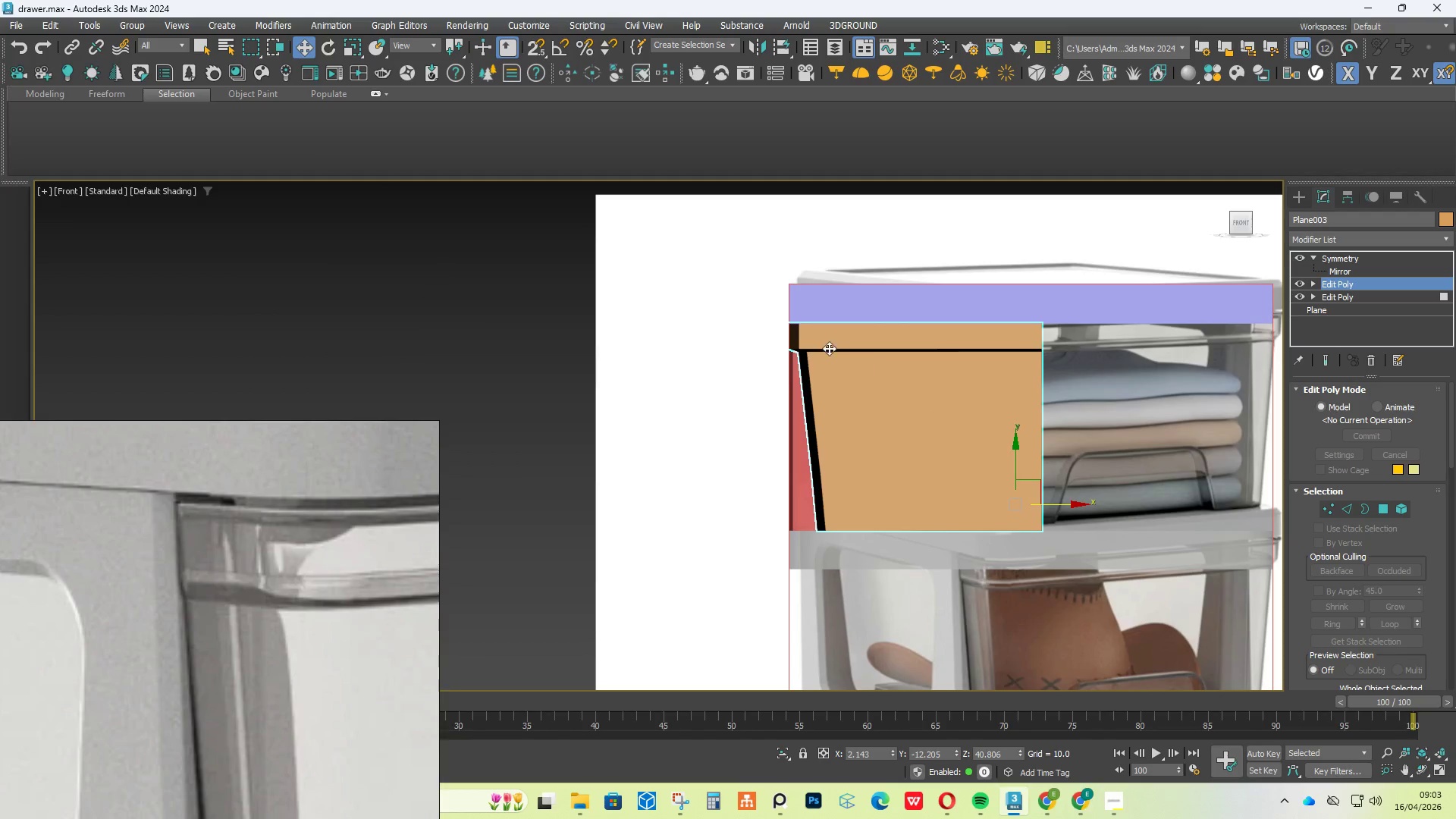 
scroll: coordinate [818, 347], scroll_direction: up, amount: 2.0
 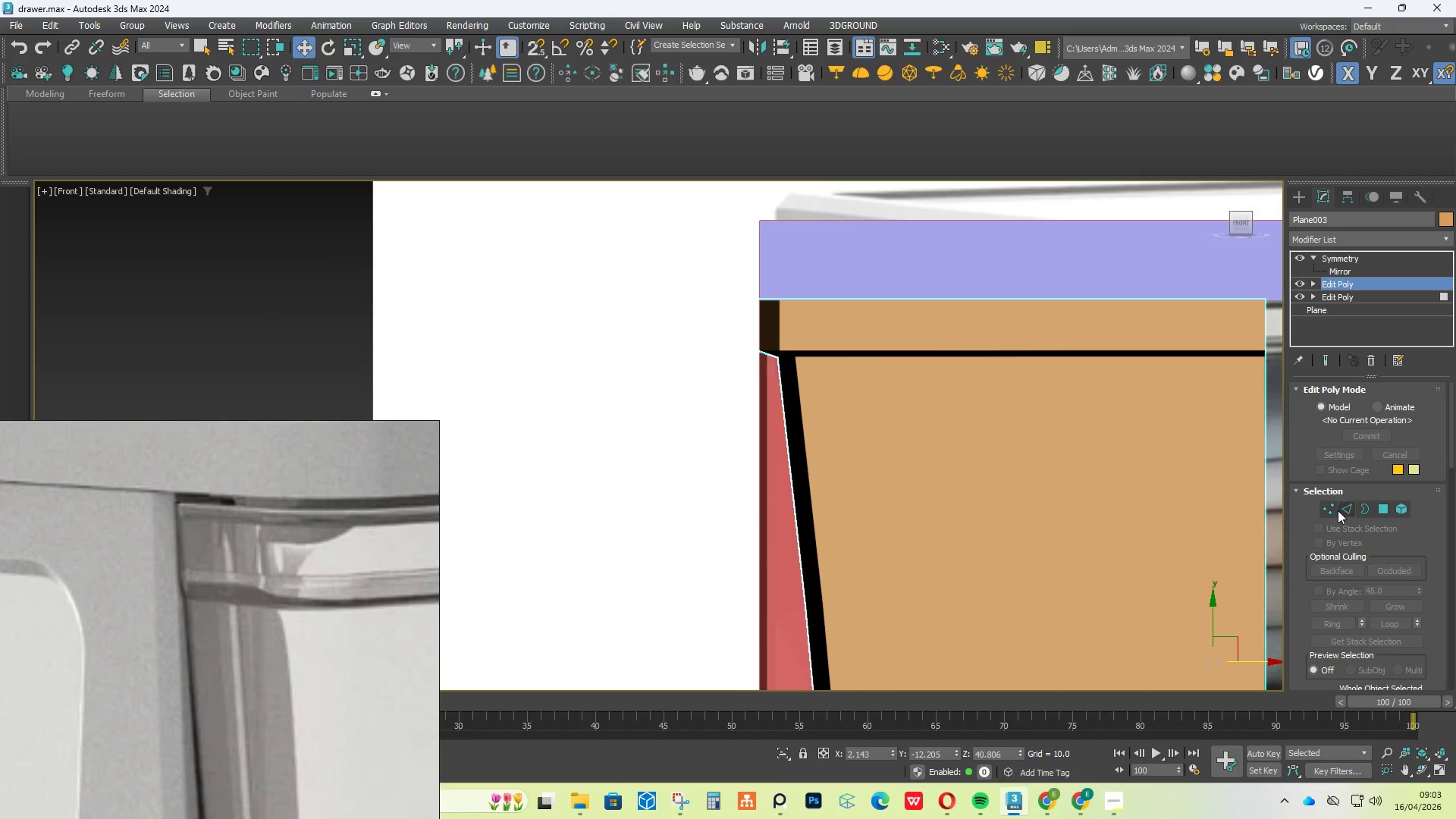 
left_click([1329, 511])
 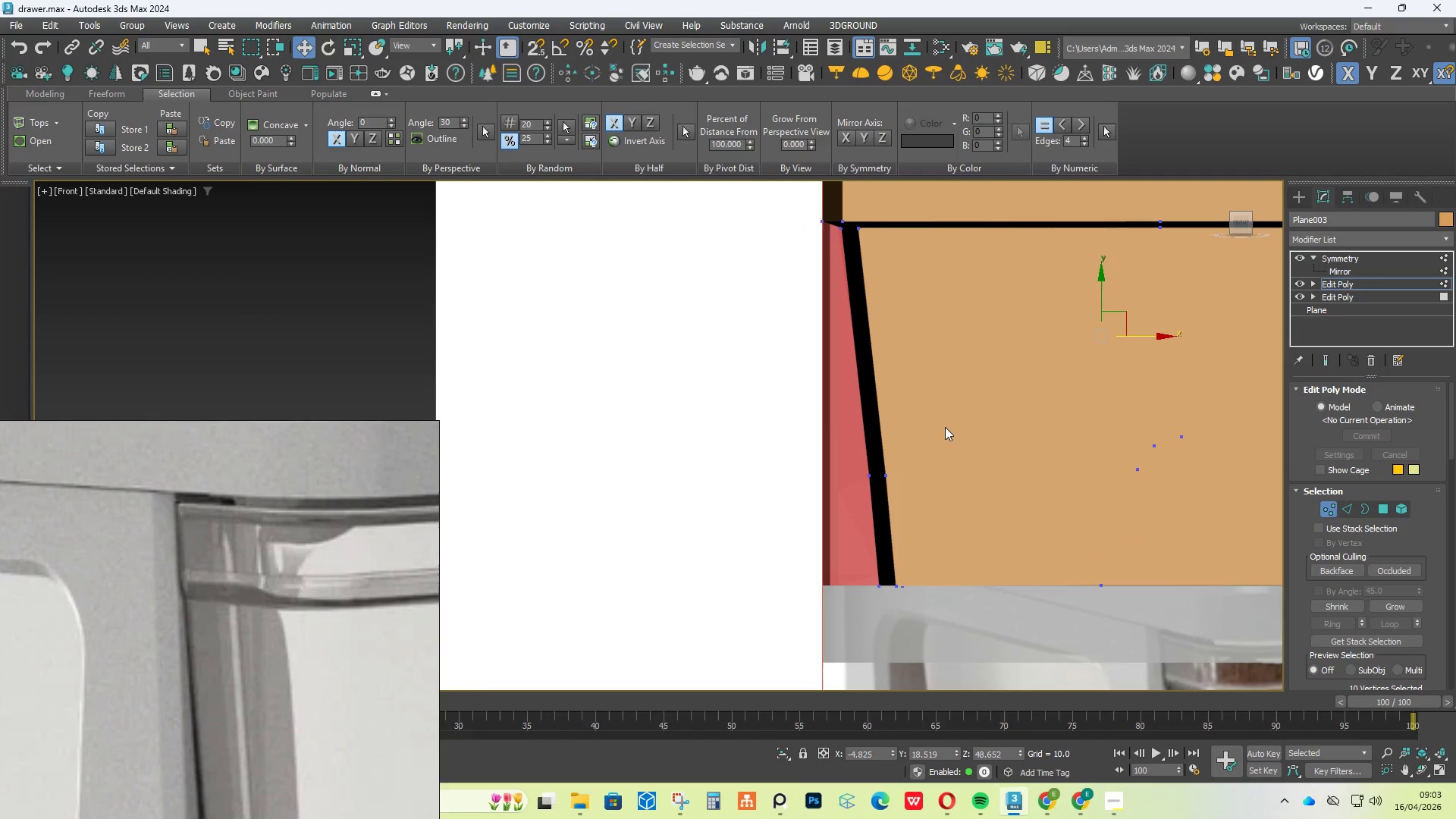 
left_click_drag(start_coordinate=[943, 428], to_coordinate=[833, 523])
 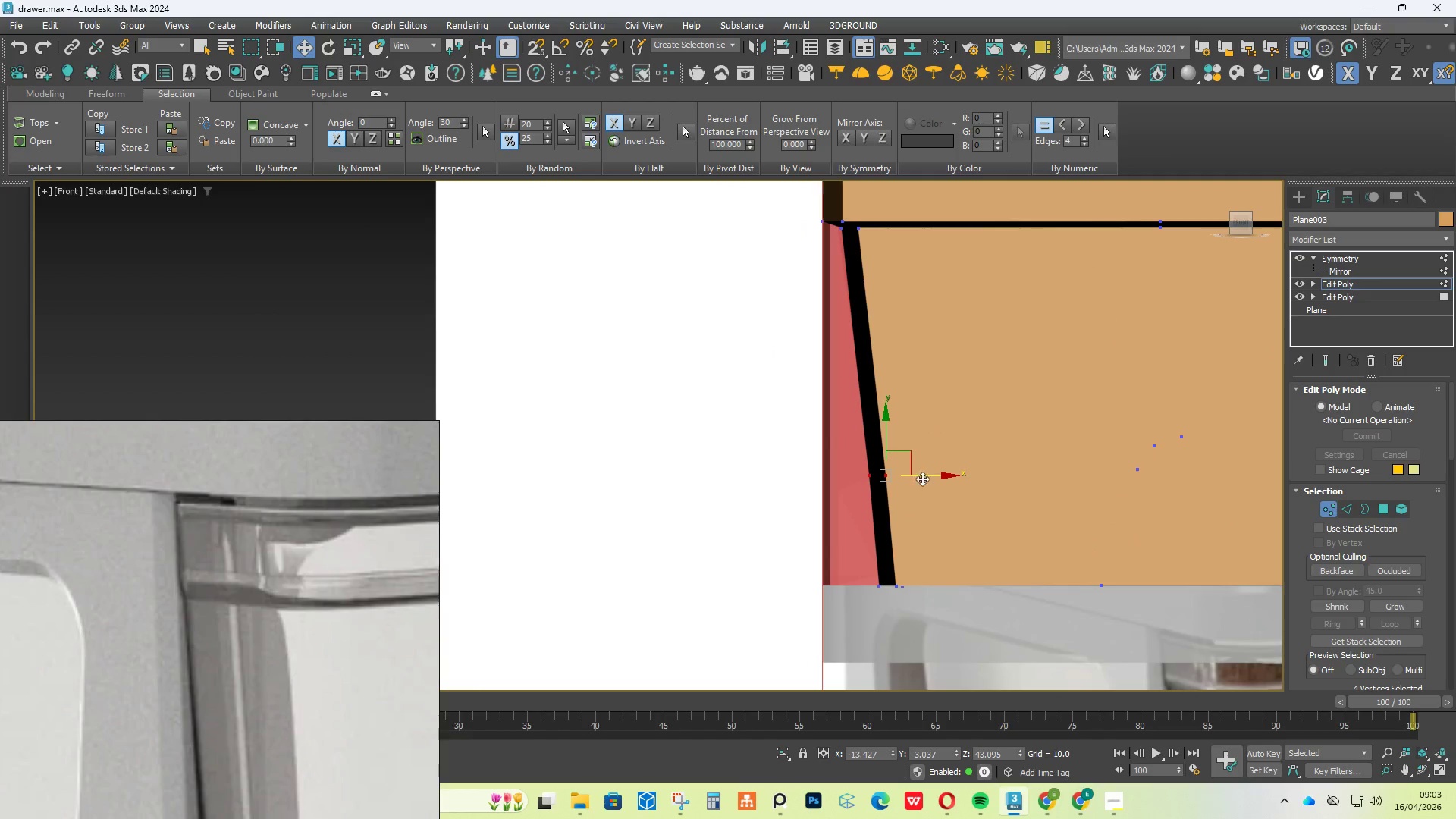 
left_click_drag(start_coordinate=[924, 474], to_coordinate=[910, 478])
 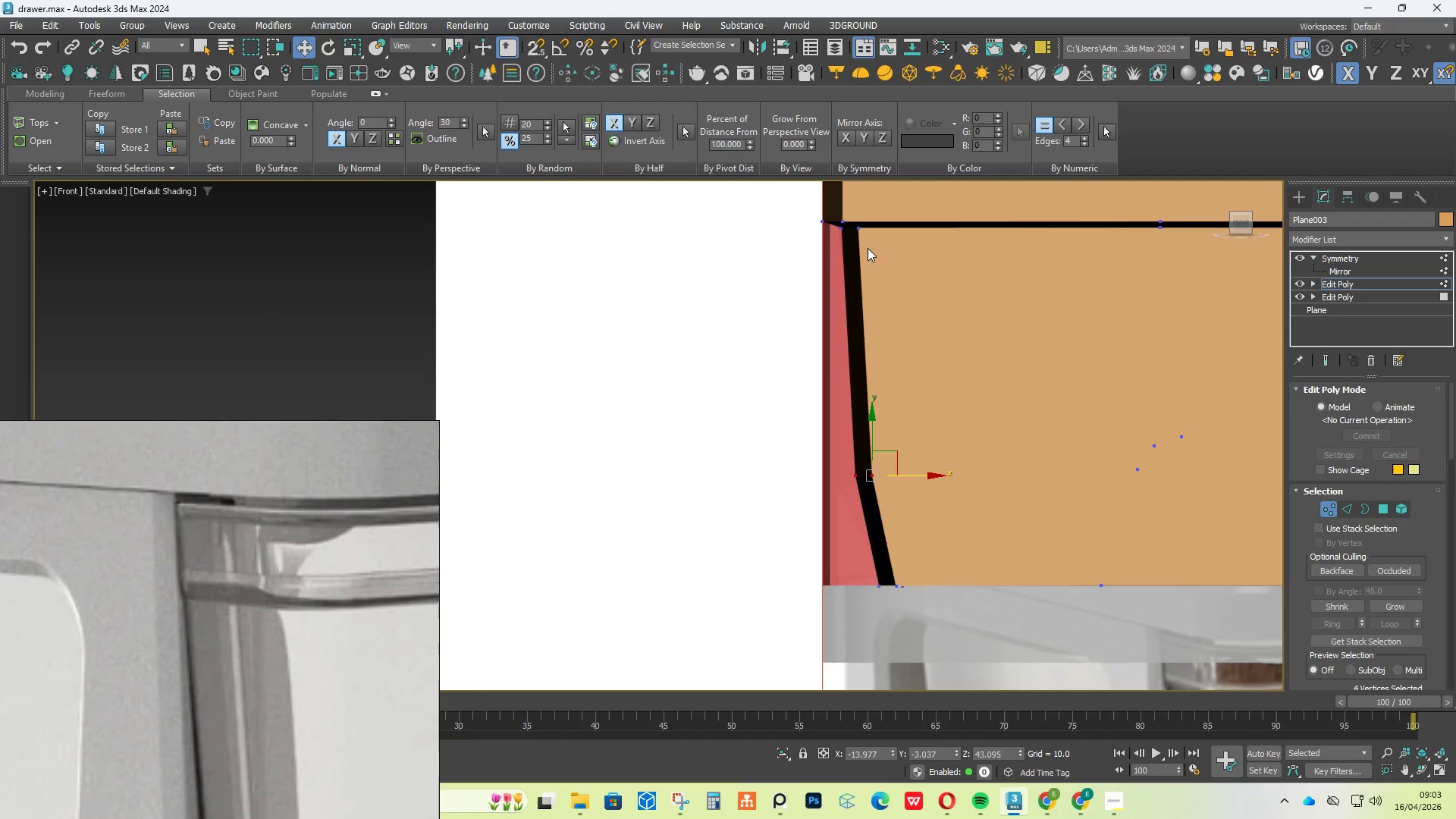 
scroll: coordinate [853, 205], scroll_direction: up, amount: 3.0
 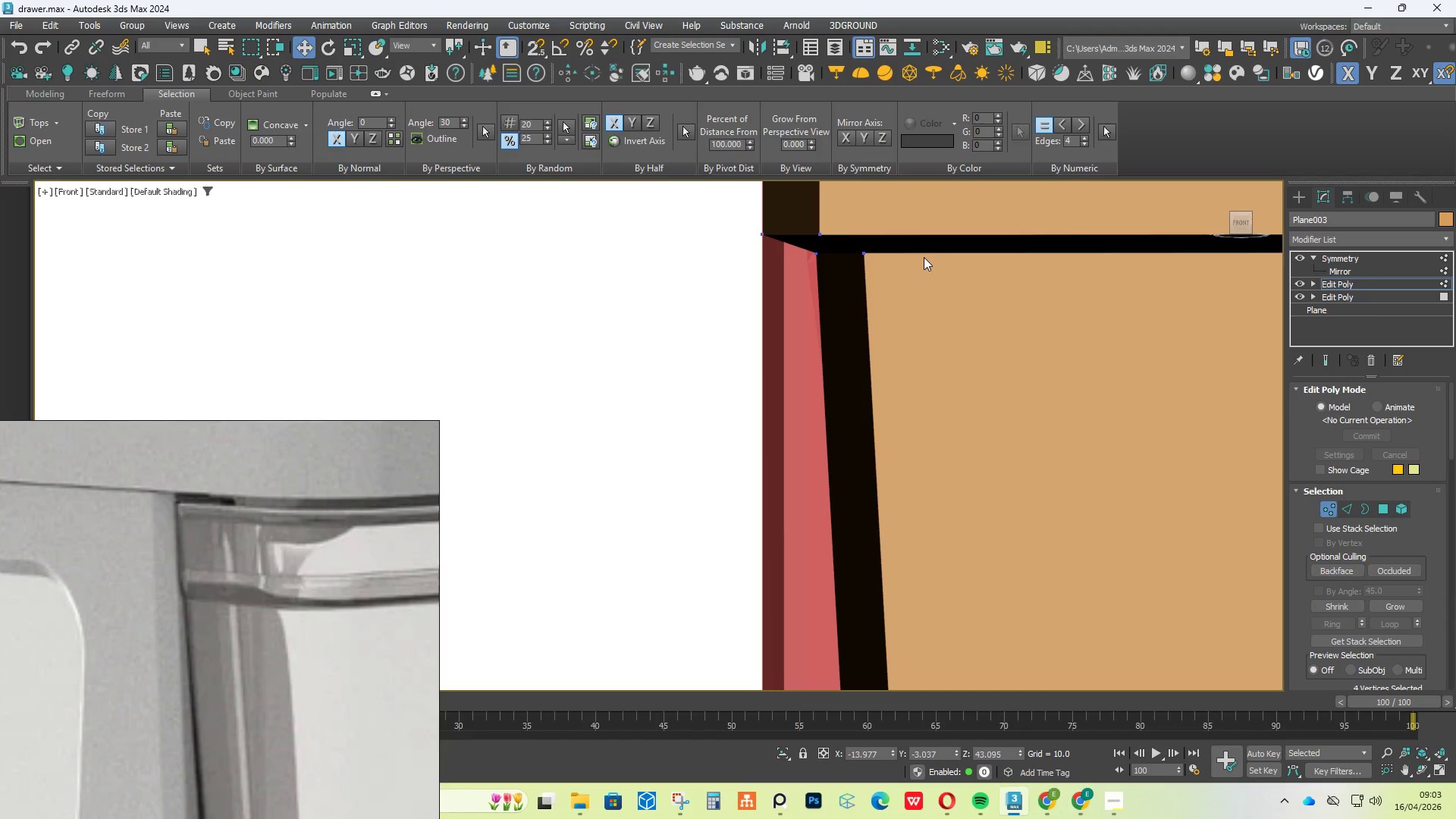 
left_click_drag(start_coordinate=[918, 256], to_coordinate=[786, 308])
 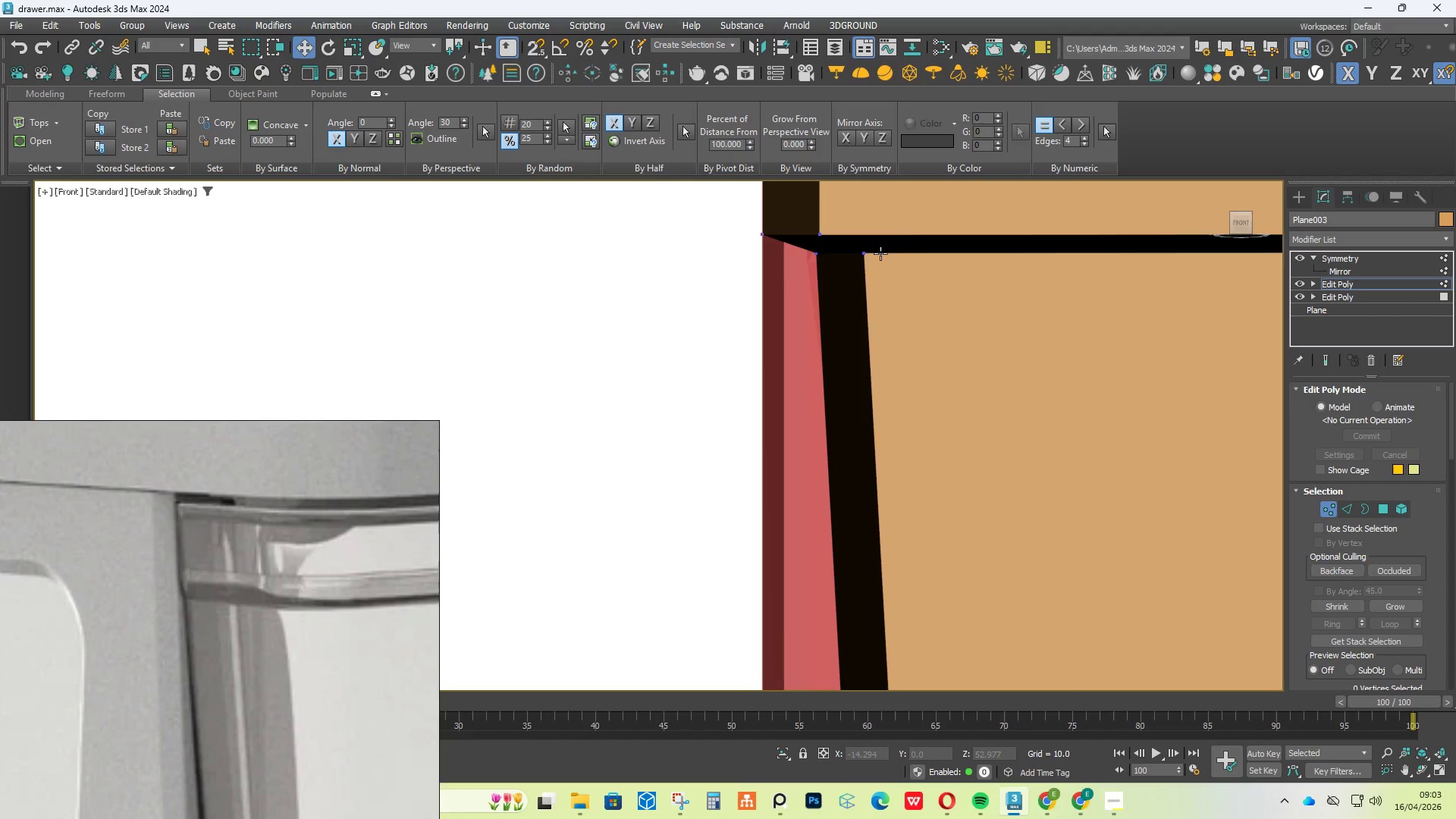 
left_click_drag(start_coordinate=[883, 251], to_coordinate=[791, 308])
 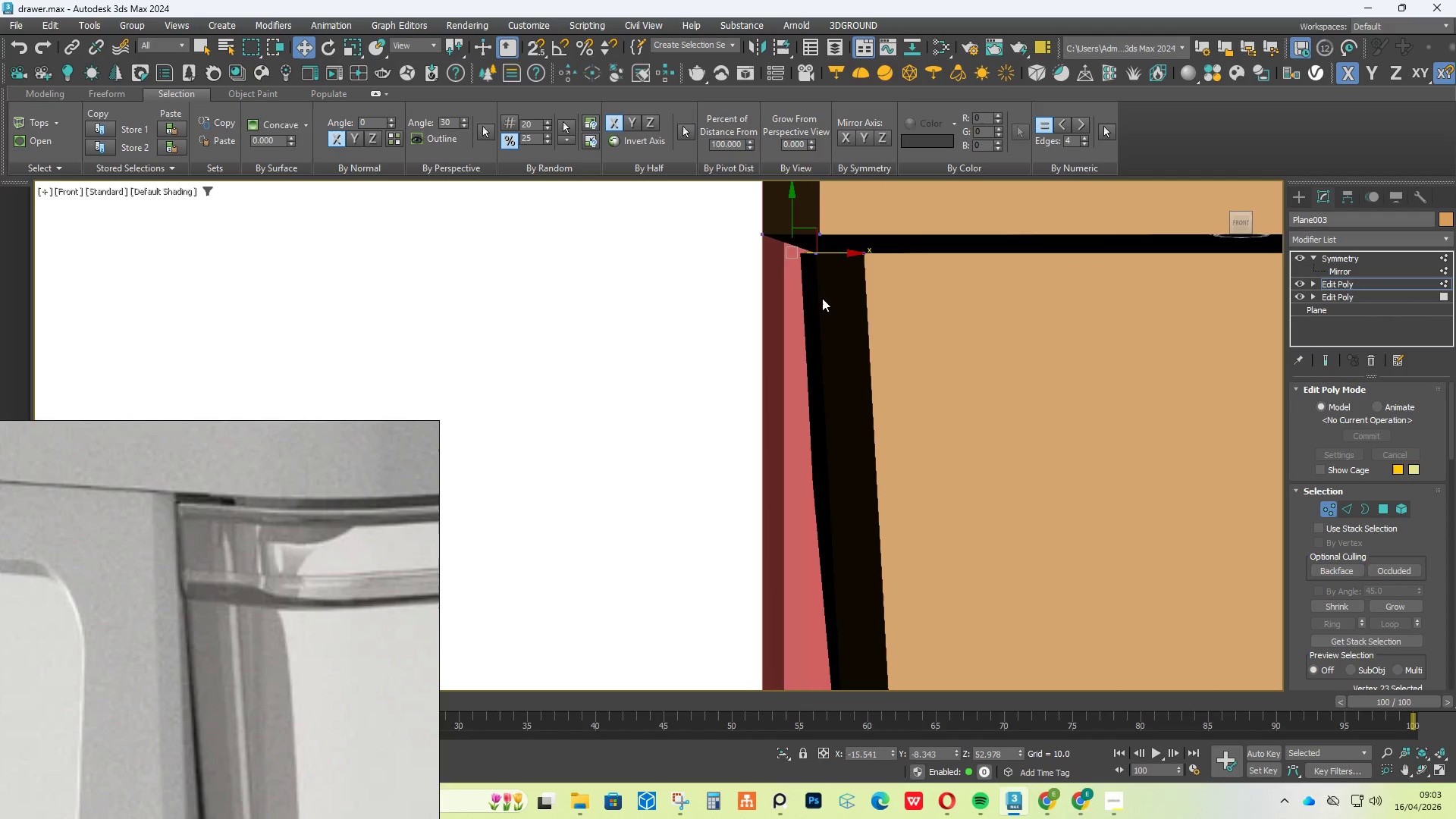 
key(Control+ControlLeft)
 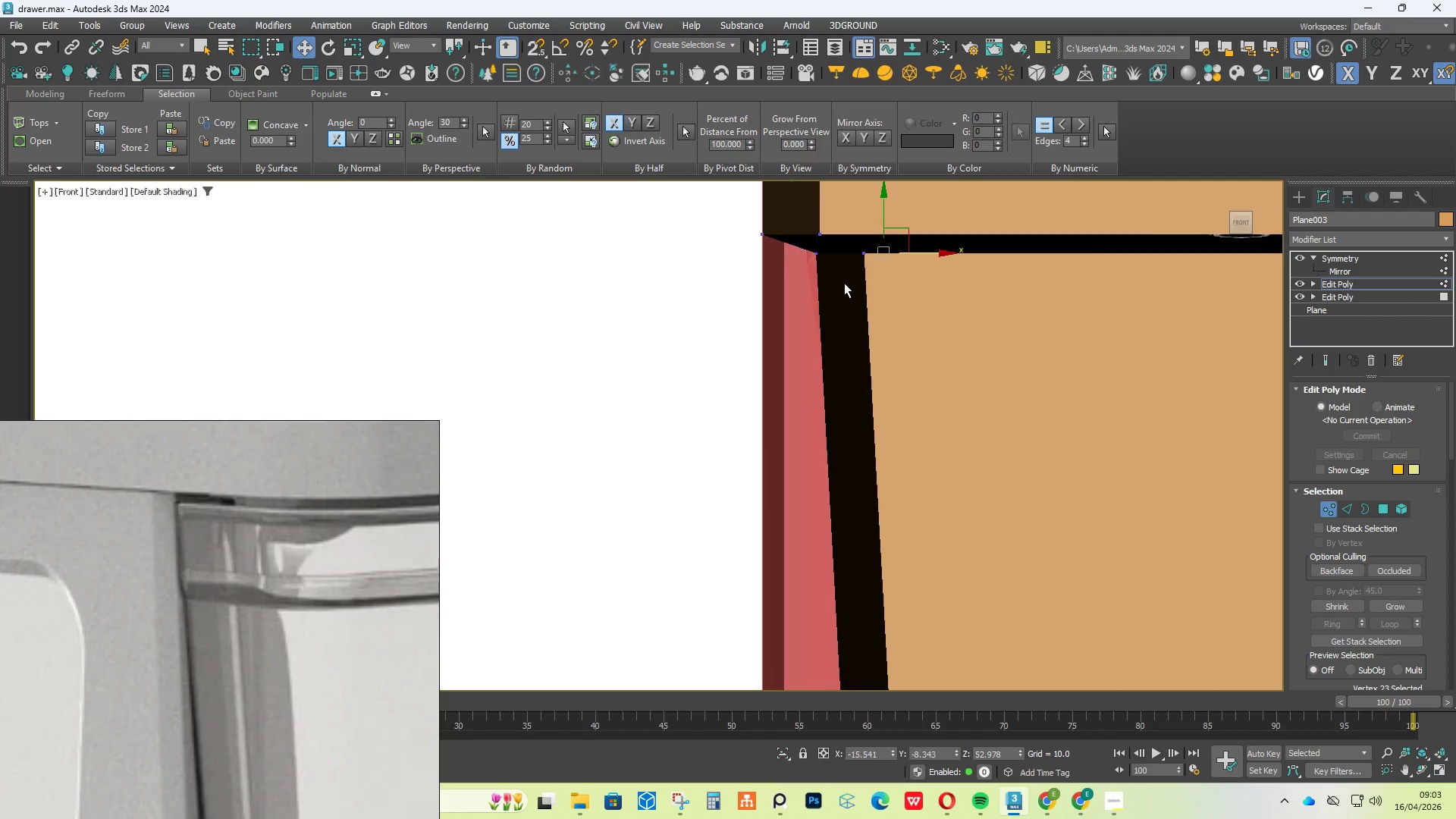 
key(Control+Z)
 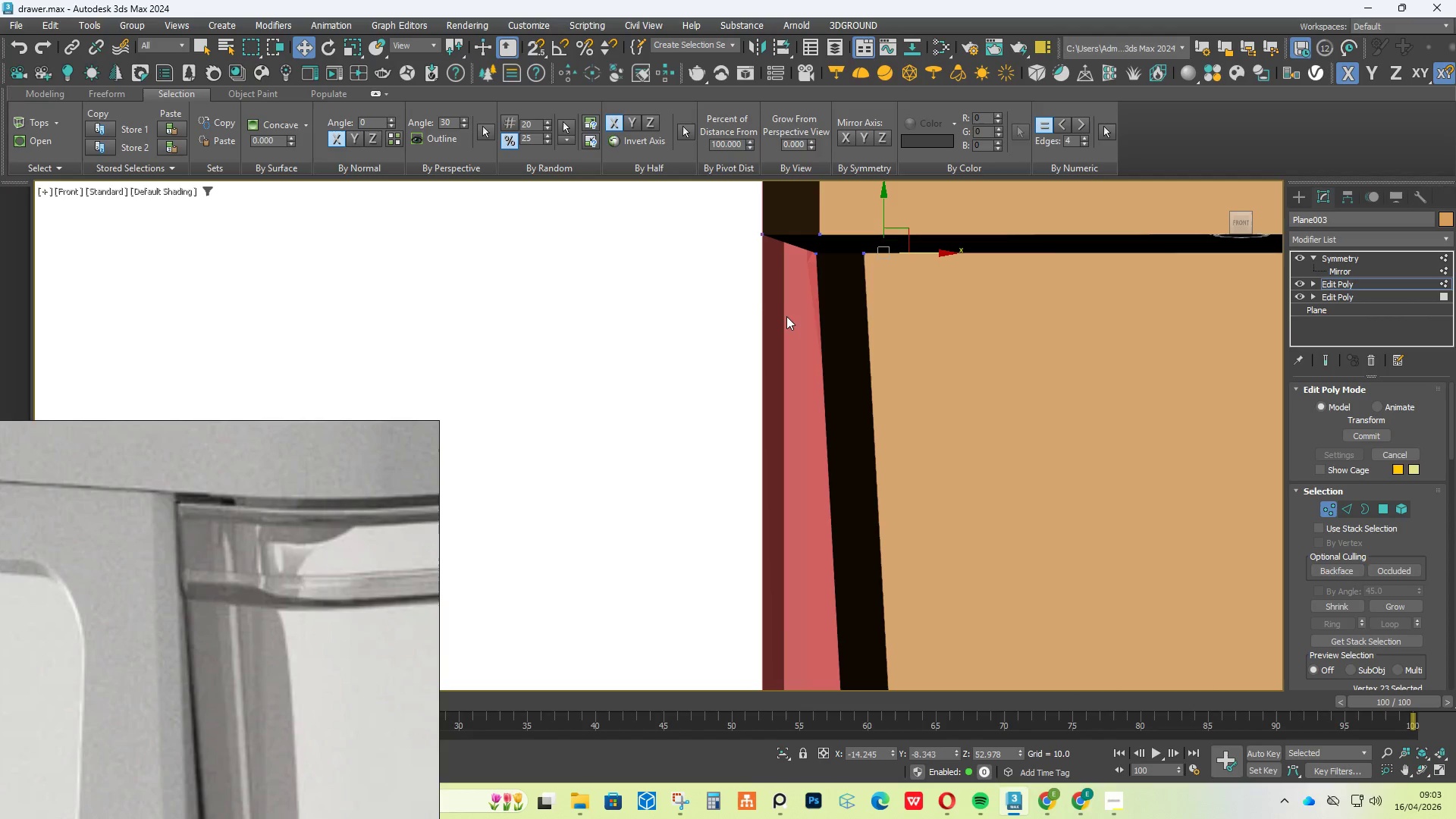 
left_click_drag(start_coordinate=[786, 319], to_coordinate=[901, 245])
 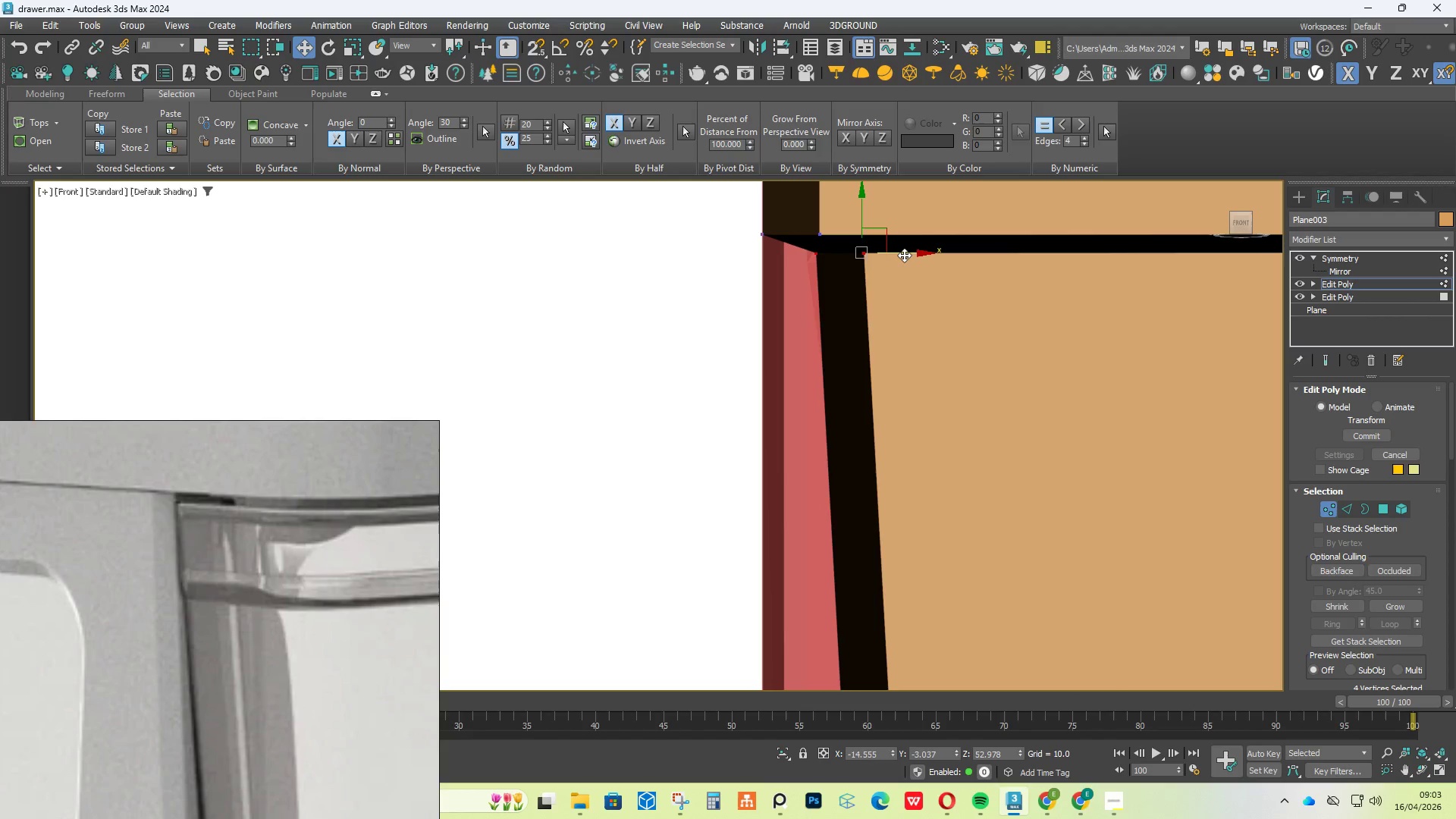 
left_click_drag(start_coordinate=[904, 255], to_coordinate=[877, 257])
 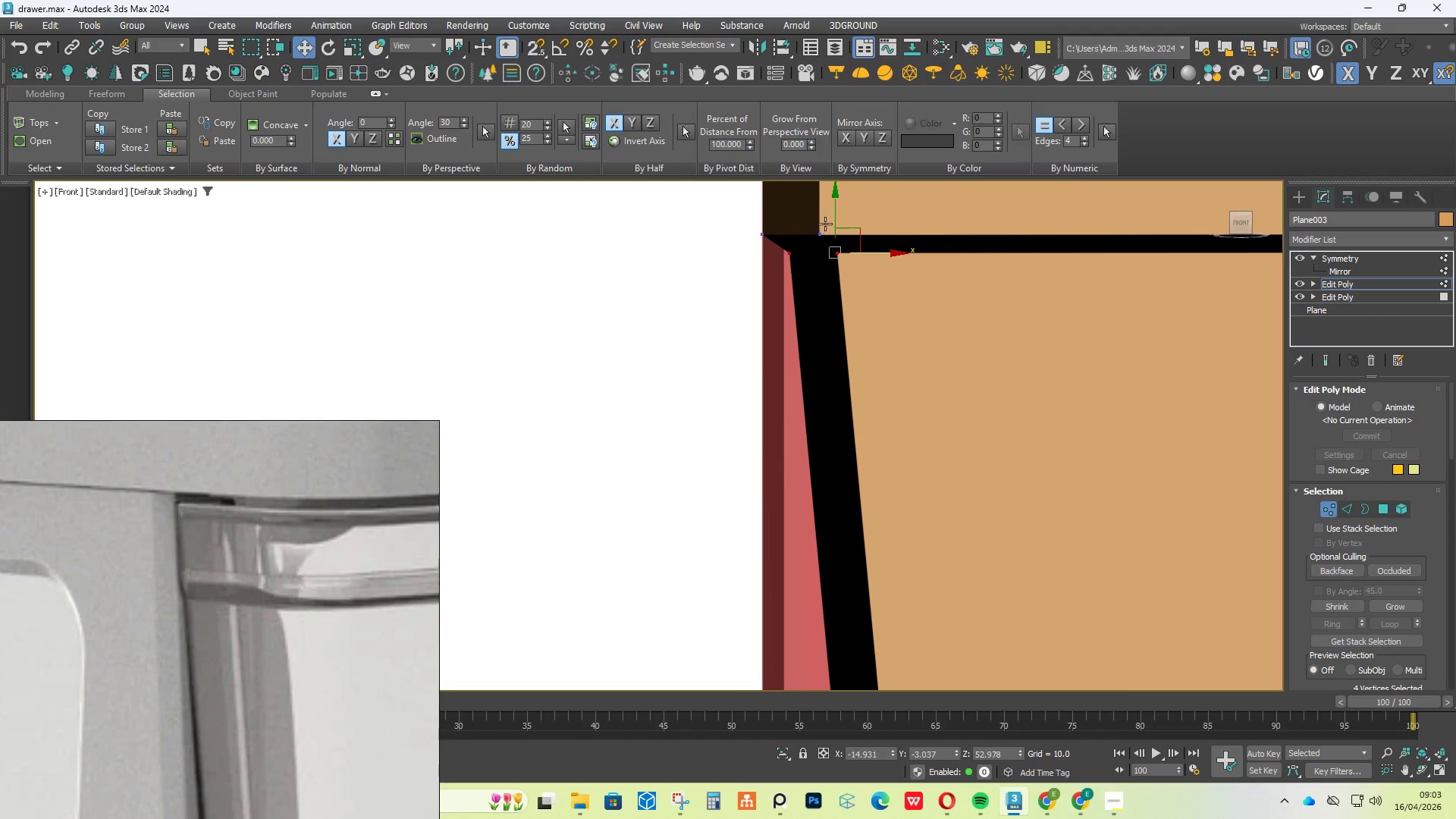 
scroll: coordinate [825, 221], scroll_direction: down, amount: 2.0
 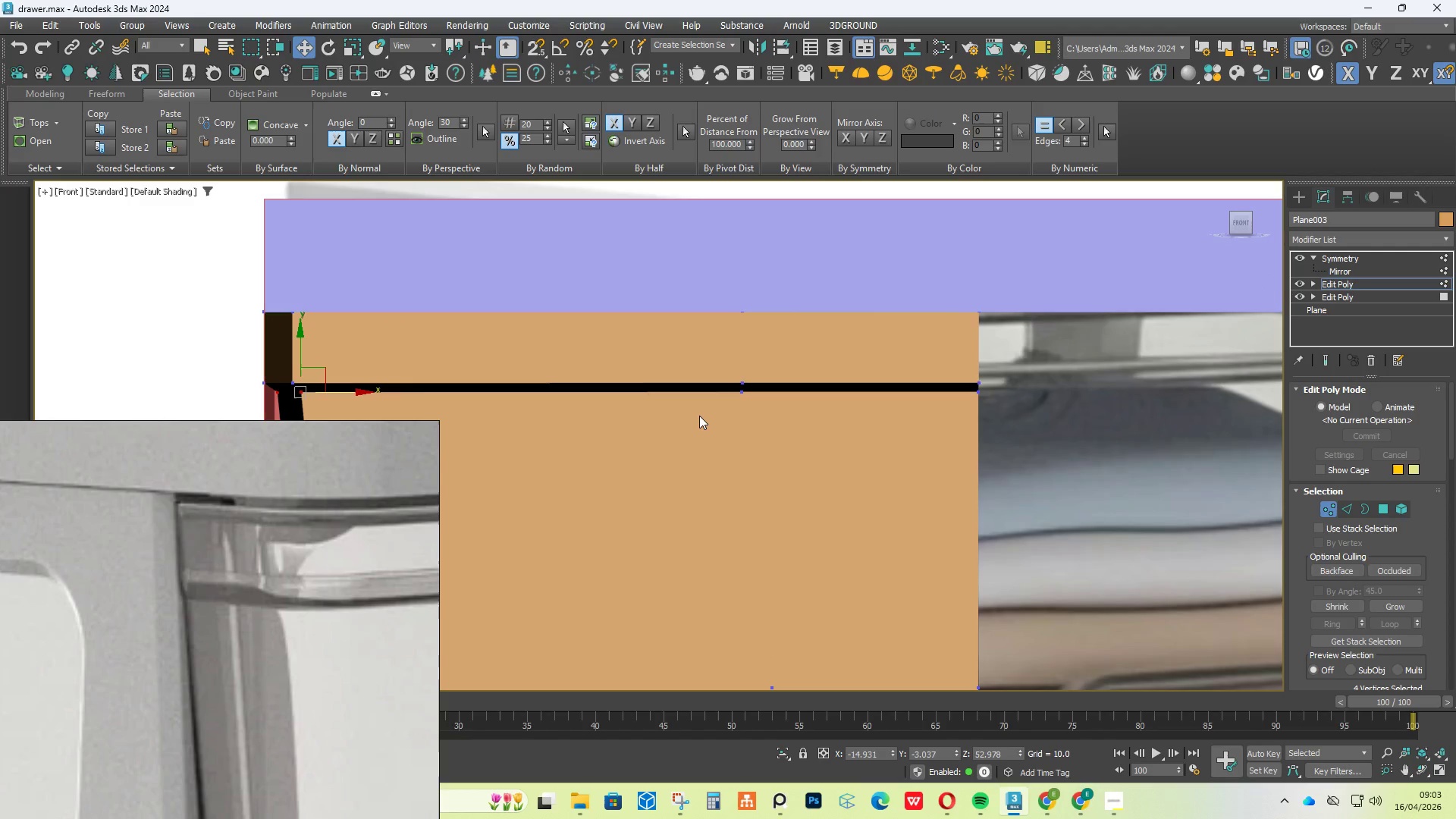 
hold_key(key=ControlLeft, duration=1.7)
left_click_drag(start_coordinate=[722, 419], to_coordinate=[990, 391])
 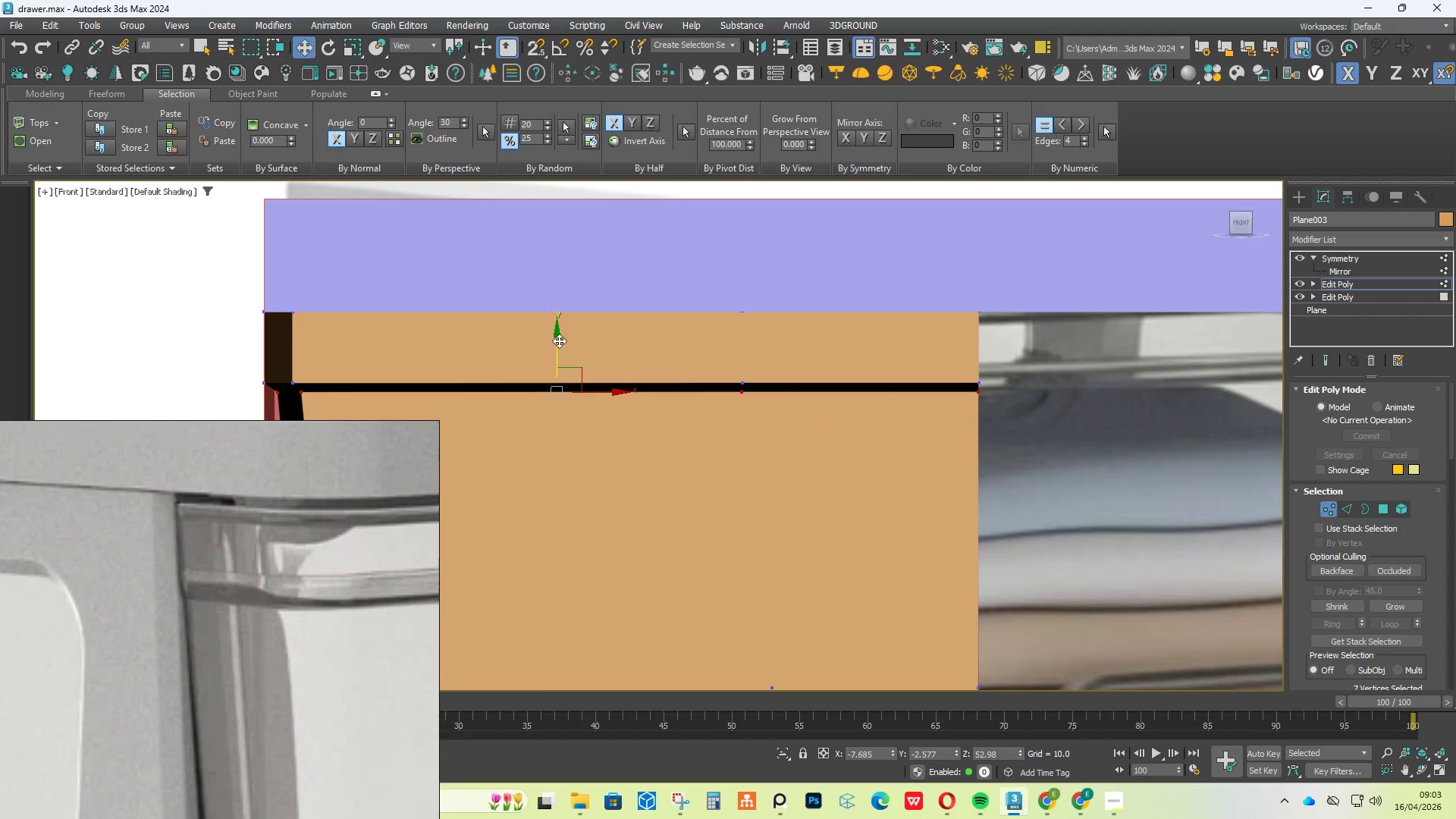 
left_click_drag(start_coordinate=[559, 340], to_coordinate=[557, 349])
 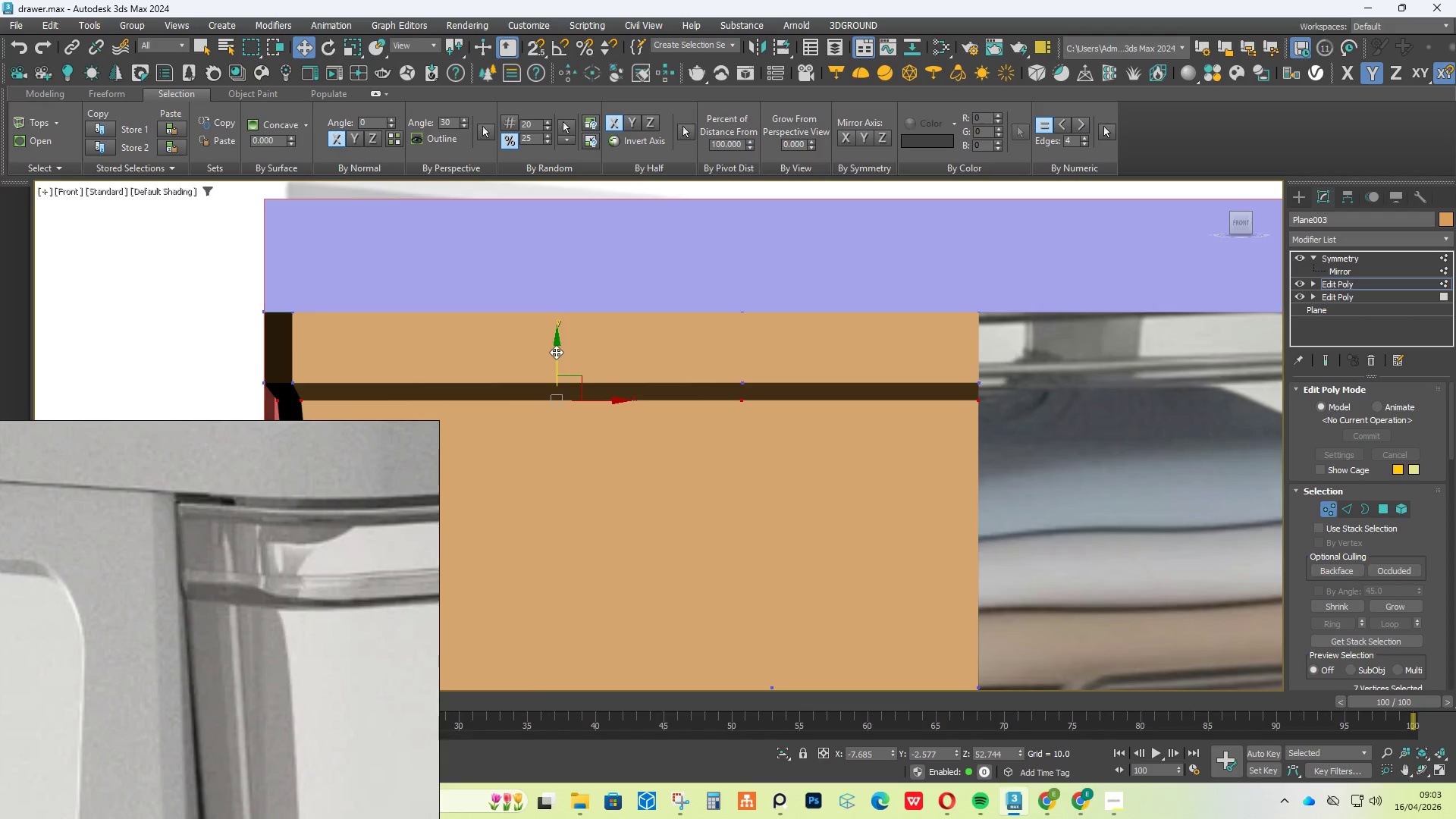 
scroll: coordinate [556, 352], scroll_direction: down, amount: 2.0
 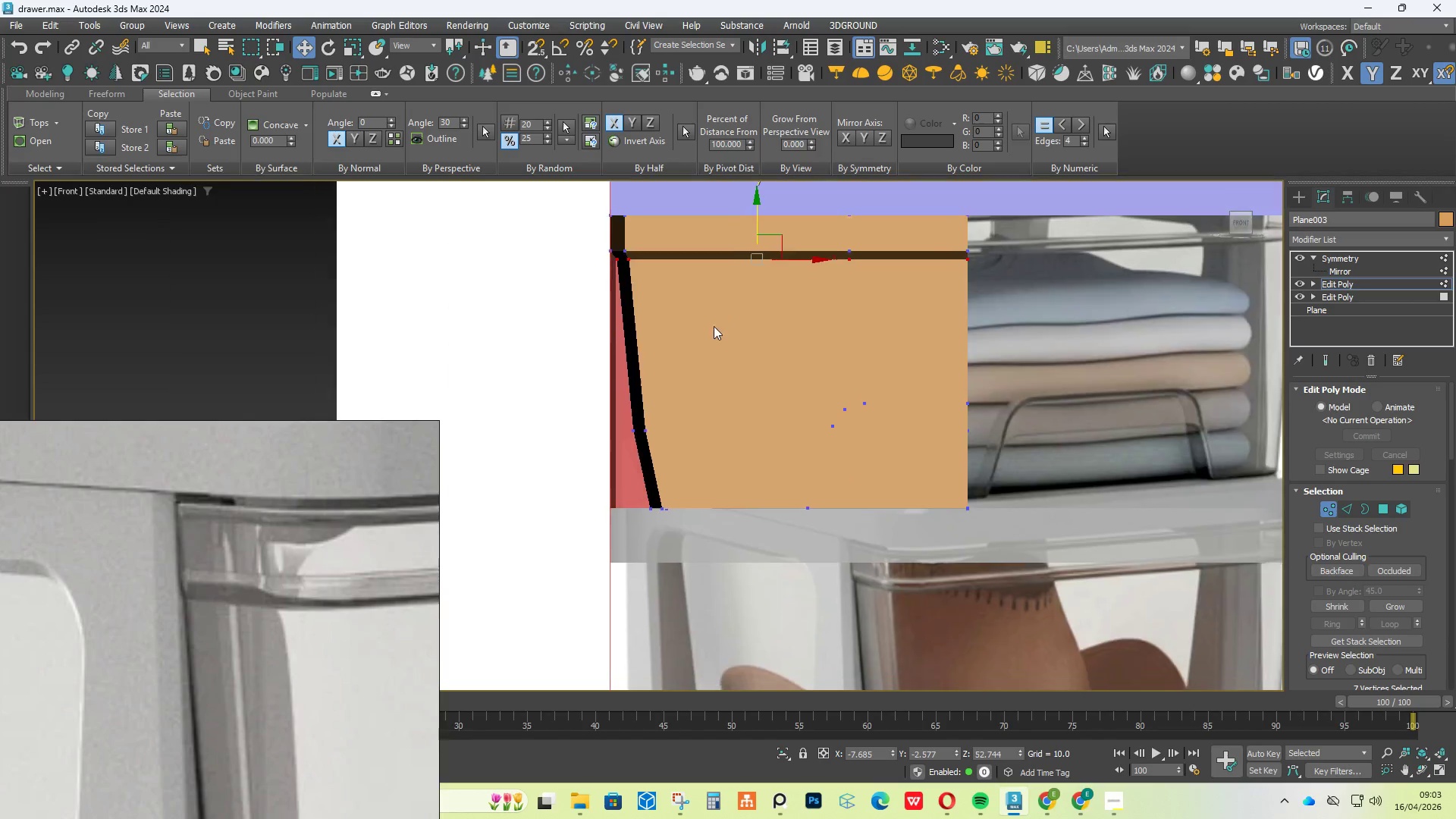 
scroll: coordinate [647, 443], scroll_direction: up, amount: 3.0
 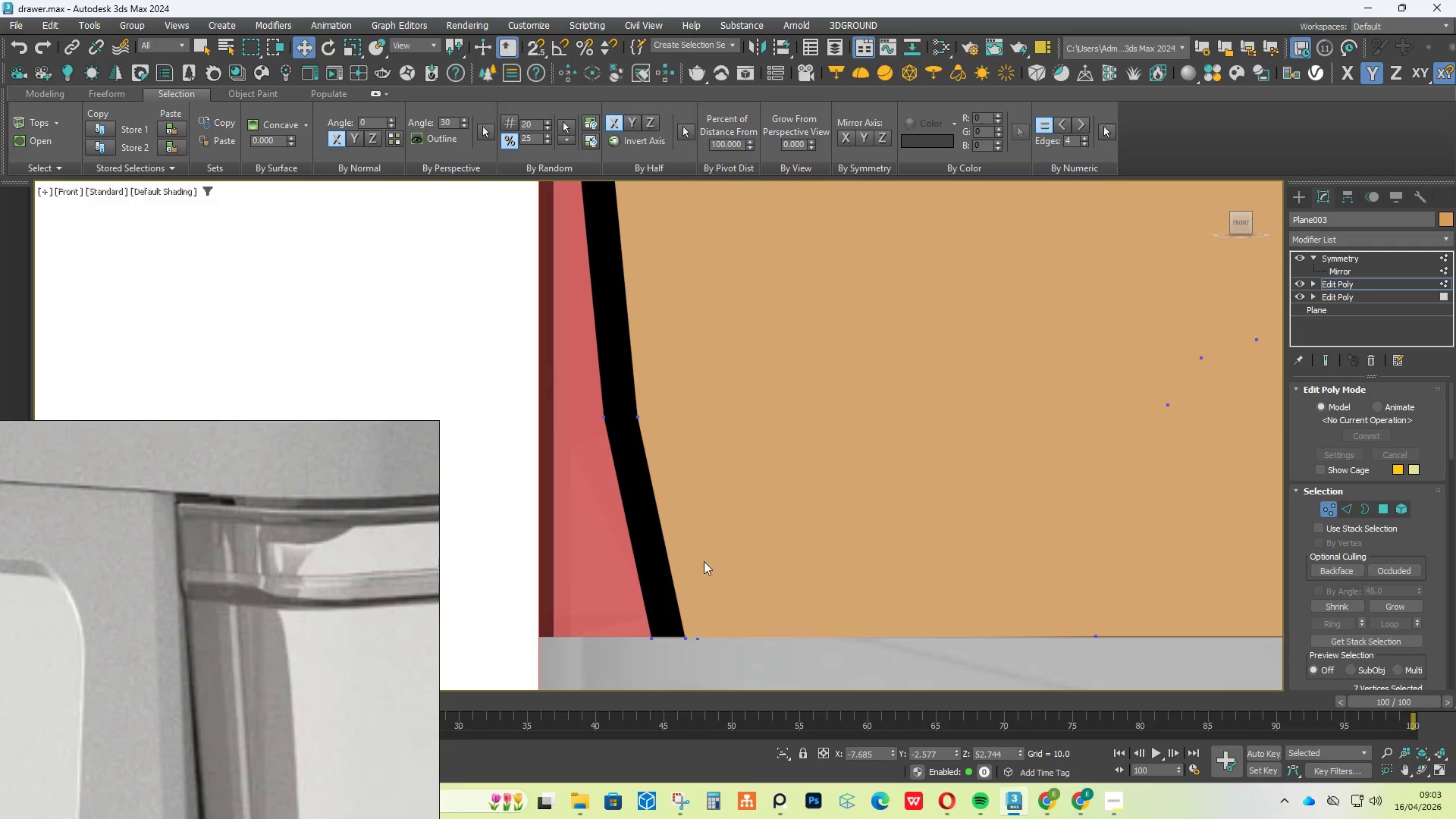 
left_click_drag(start_coordinate=[771, 597], to_coordinate=[595, 699])
 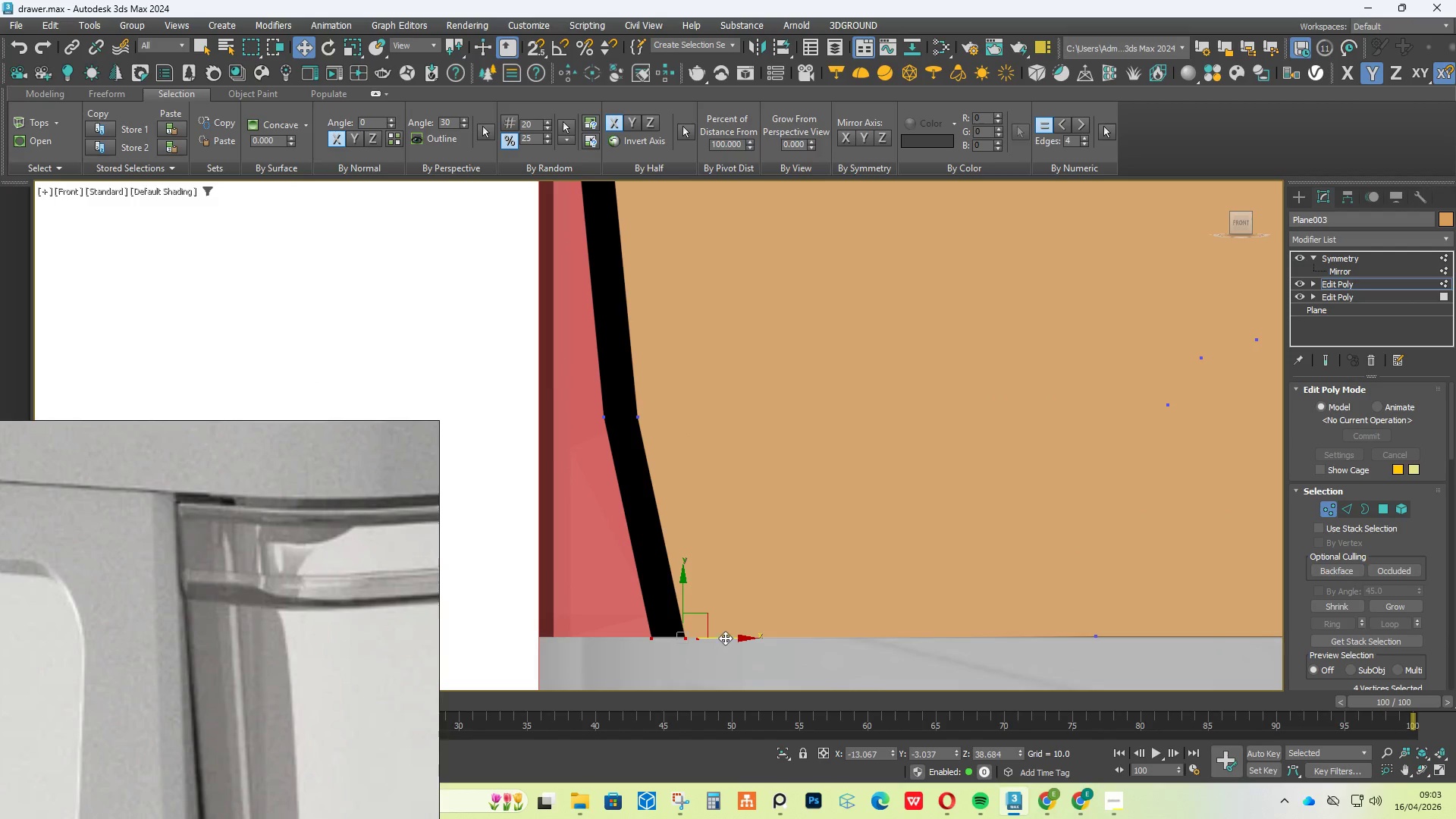 
left_click_drag(start_coordinate=[725, 638], to_coordinate=[703, 641])
 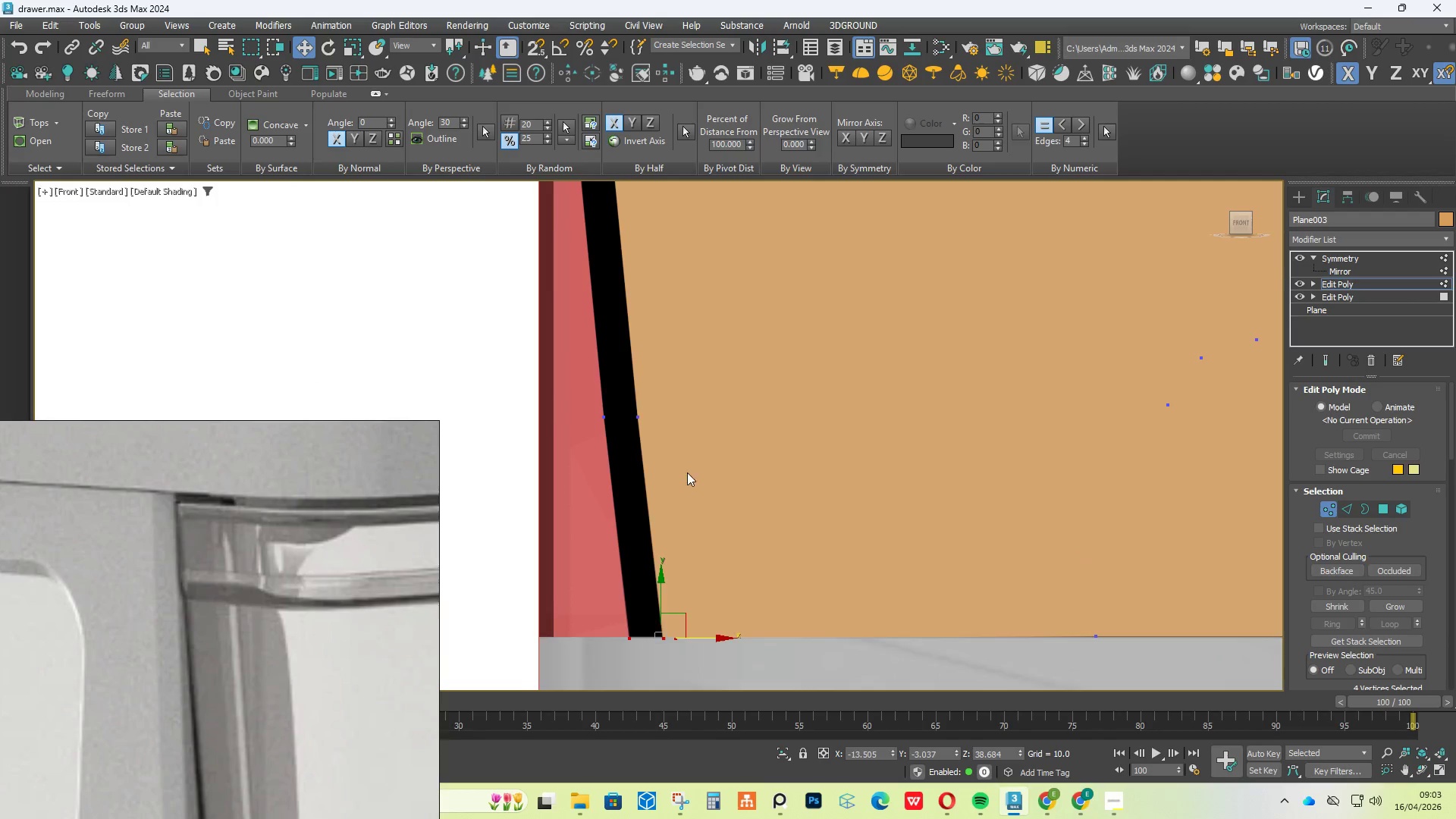 
hold_key(key=AltLeft, duration=1.41)
 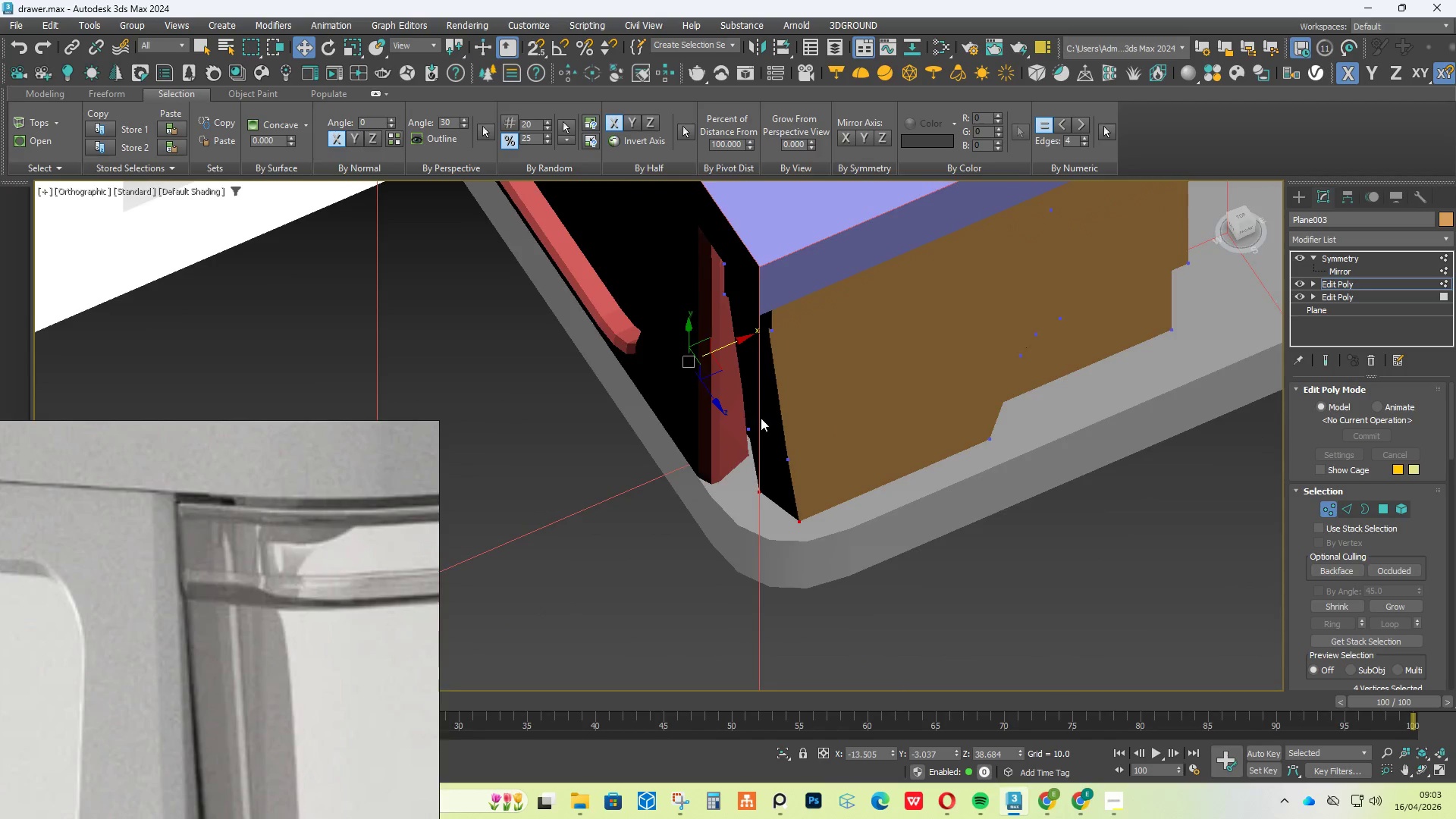 
scroll: coordinate [684, 442], scroll_direction: down, amount: 2.0
 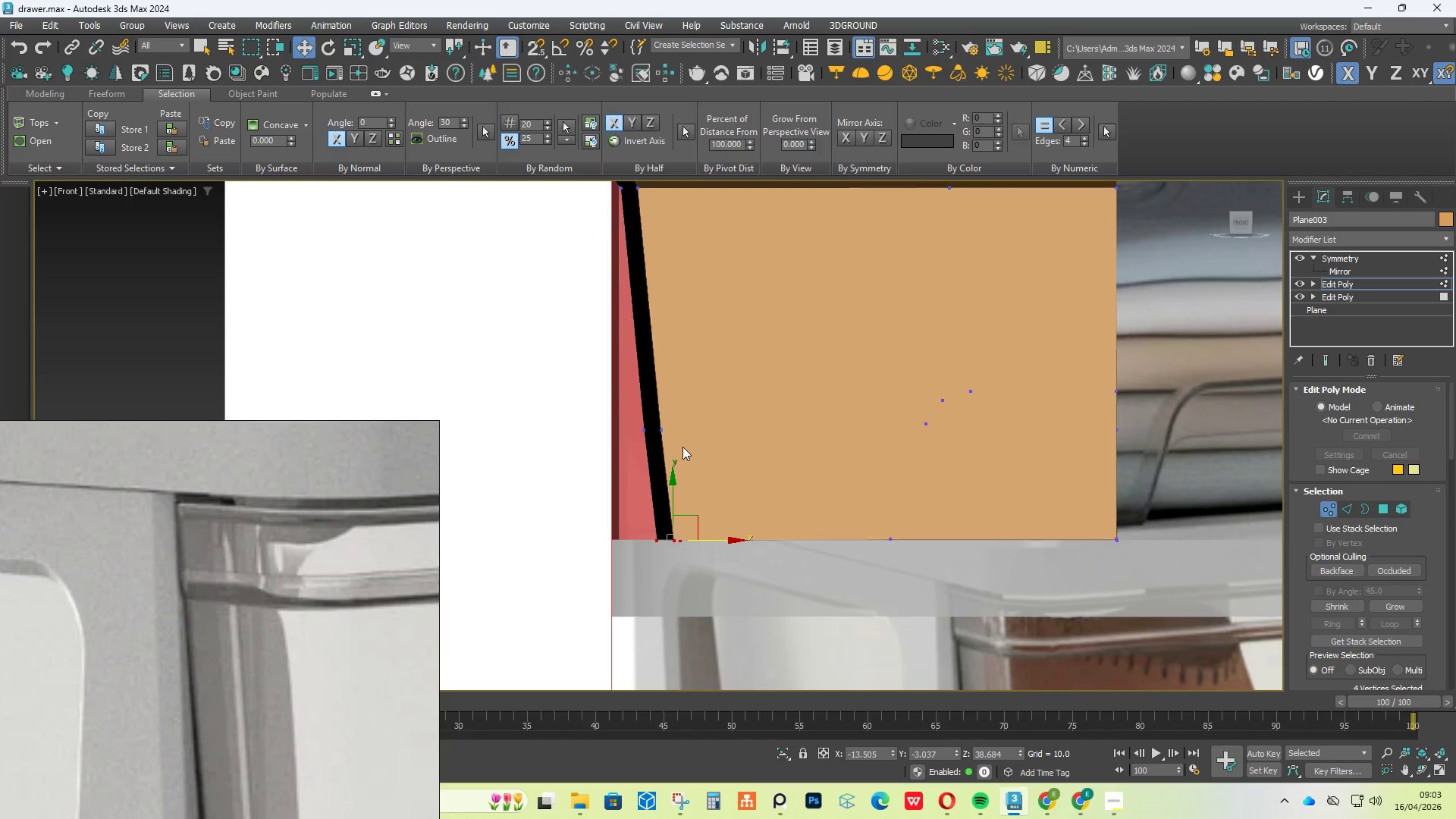 
hold_key(key=AltLeft, duration=1.25)
 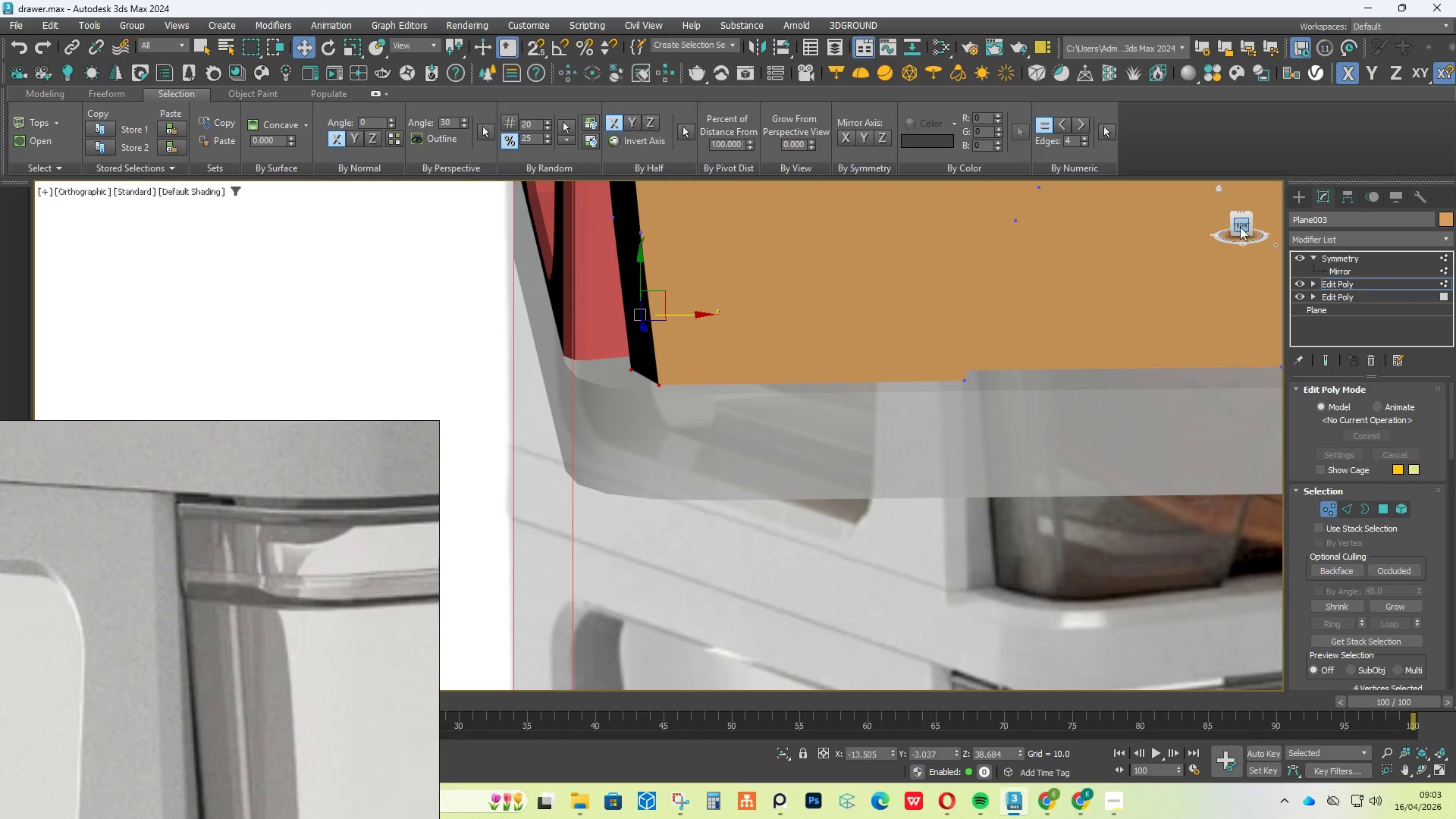 
scroll: coordinate [805, 475], scroll_direction: up, amount: 1.0
 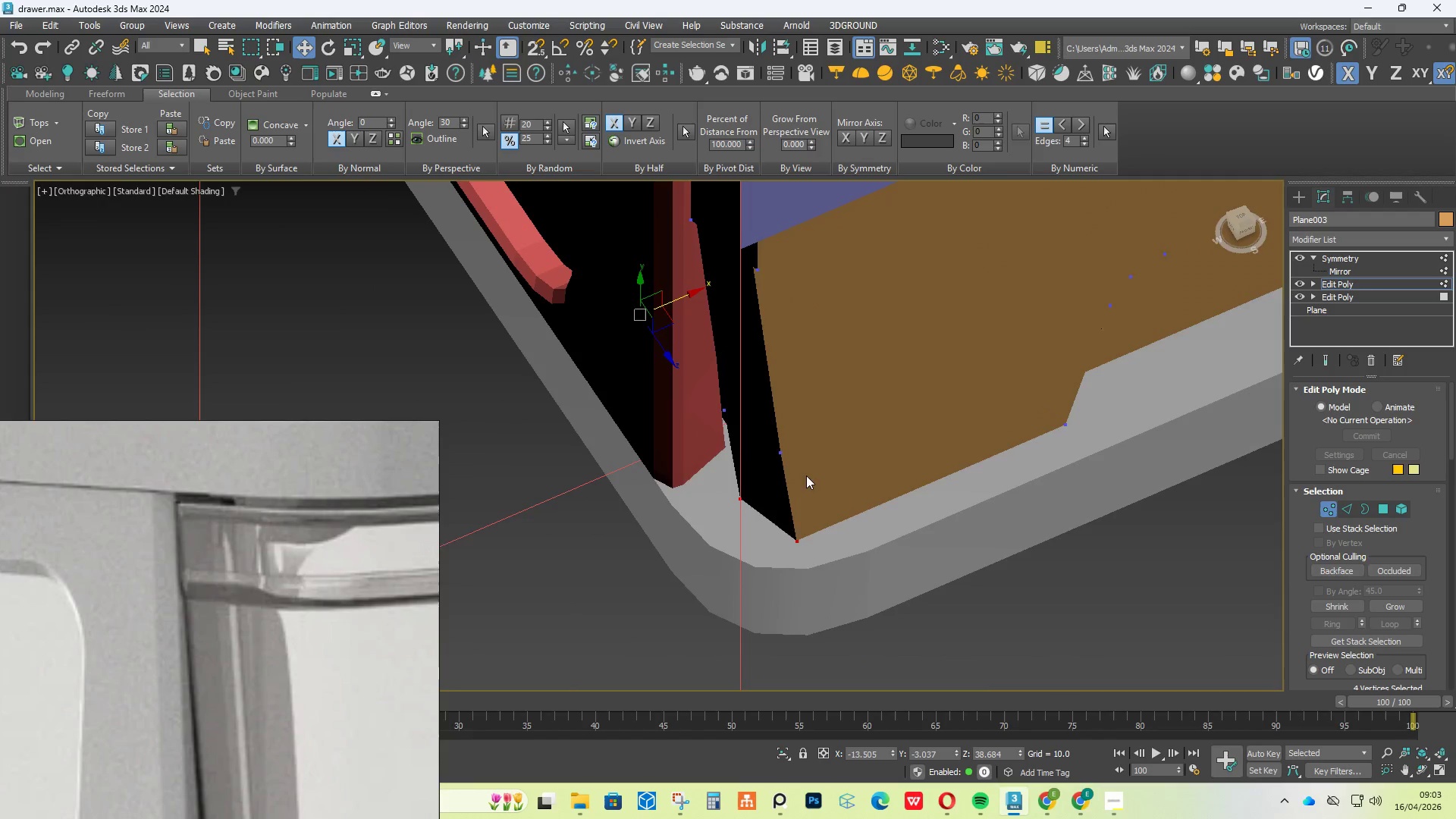 
left_click([1244, 225])
 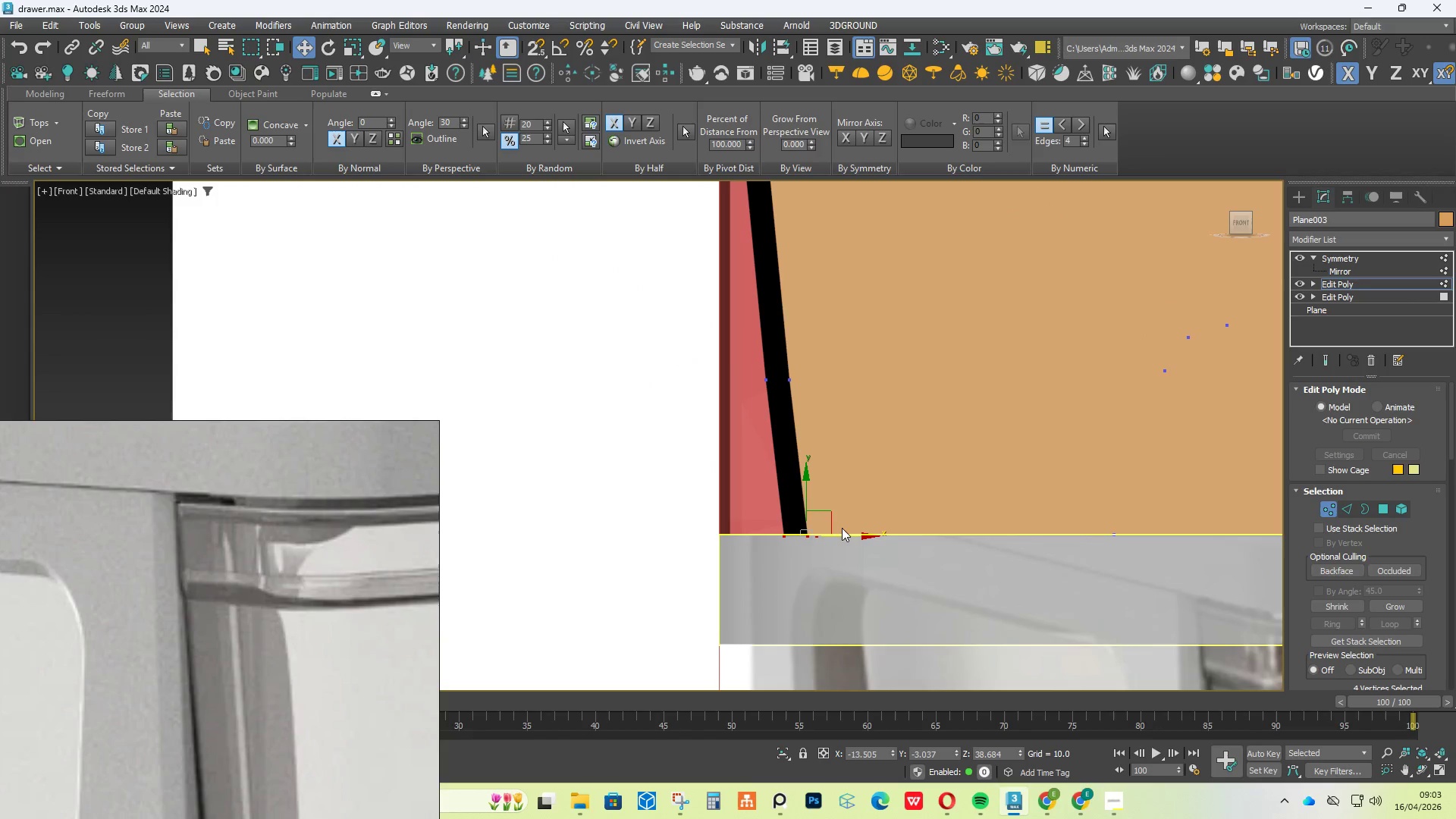 
left_click_drag(start_coordinate=[849, 535], to_coordinate=[824, 532])
 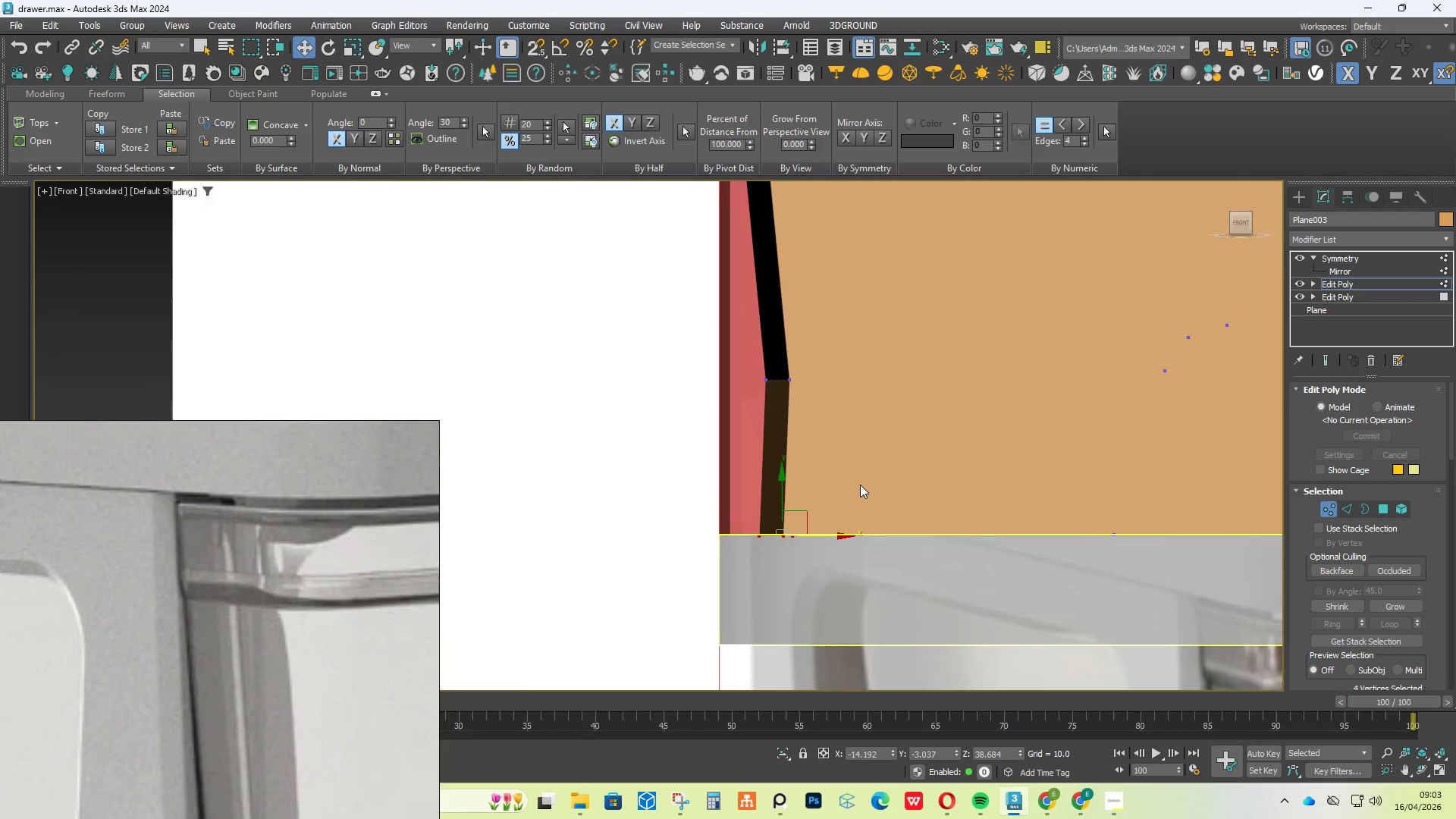 
scroll: coordinate [861, 484], scroll_direction: down, amount: 2.0
 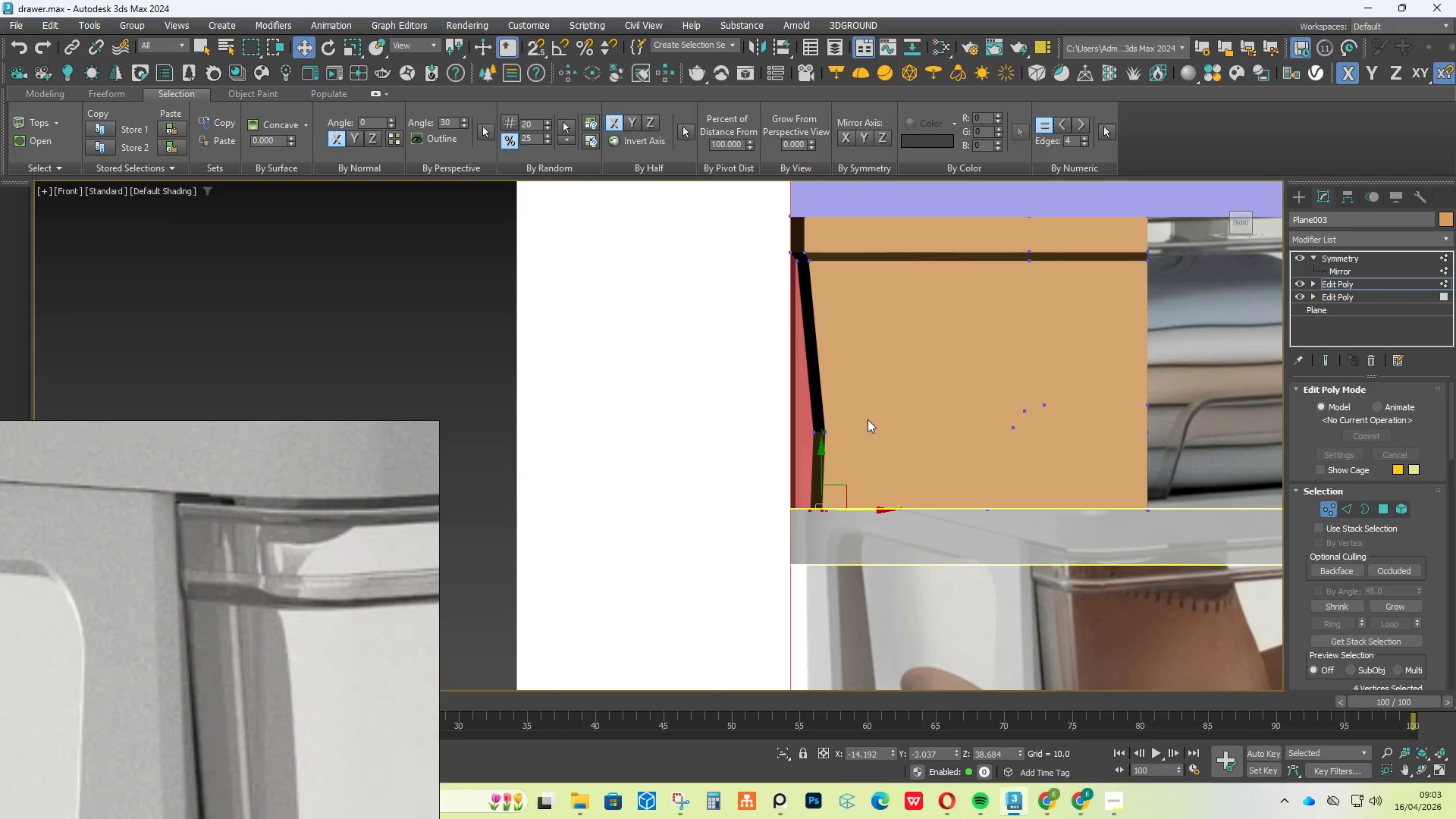 
left_click_drag(start_coordinate=[868, 419], to_coordinate=[795, 451])
 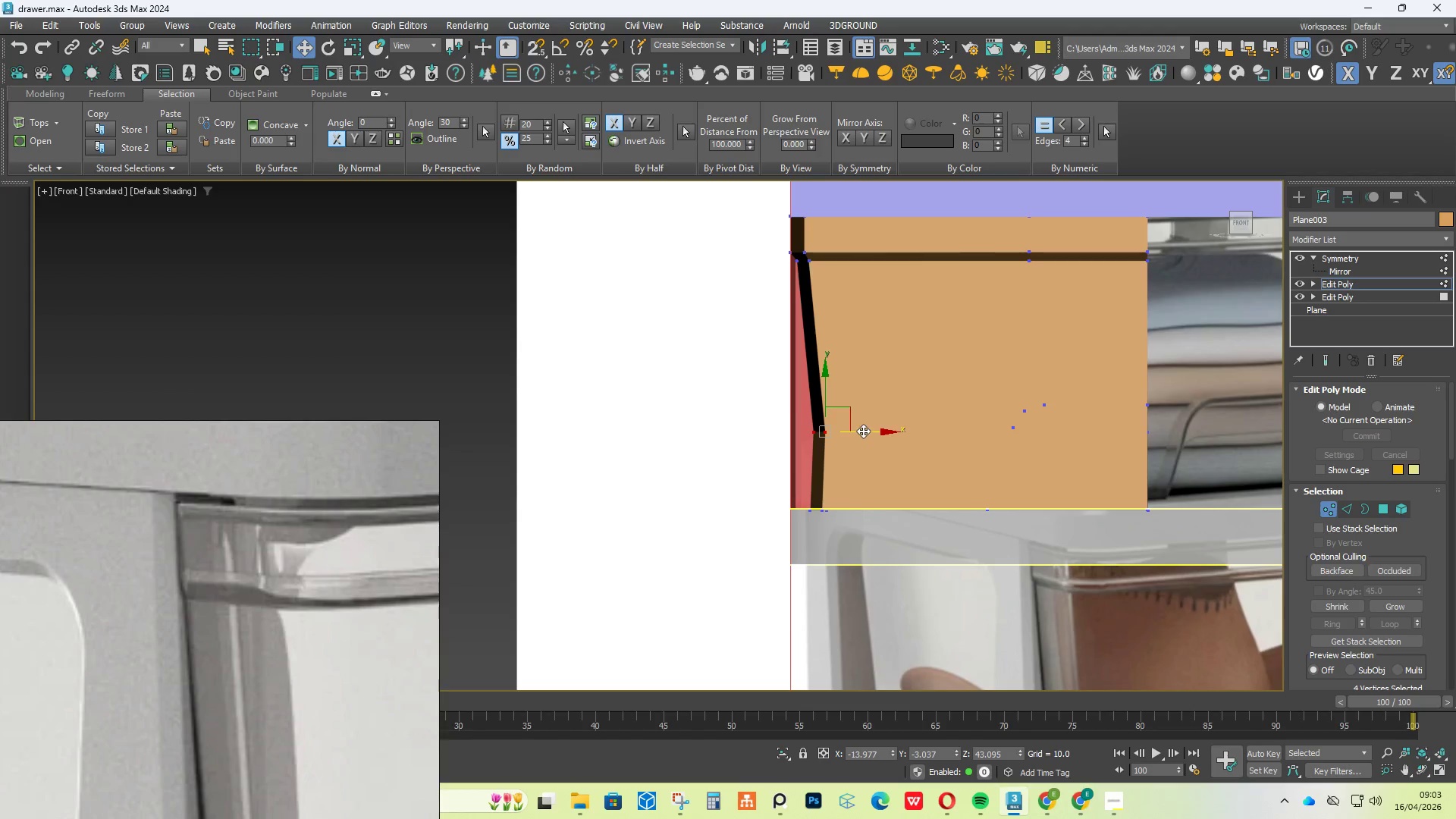 
left_click_drag(start_coordinate=[863, 431], to_coordinate=[856, 434])
 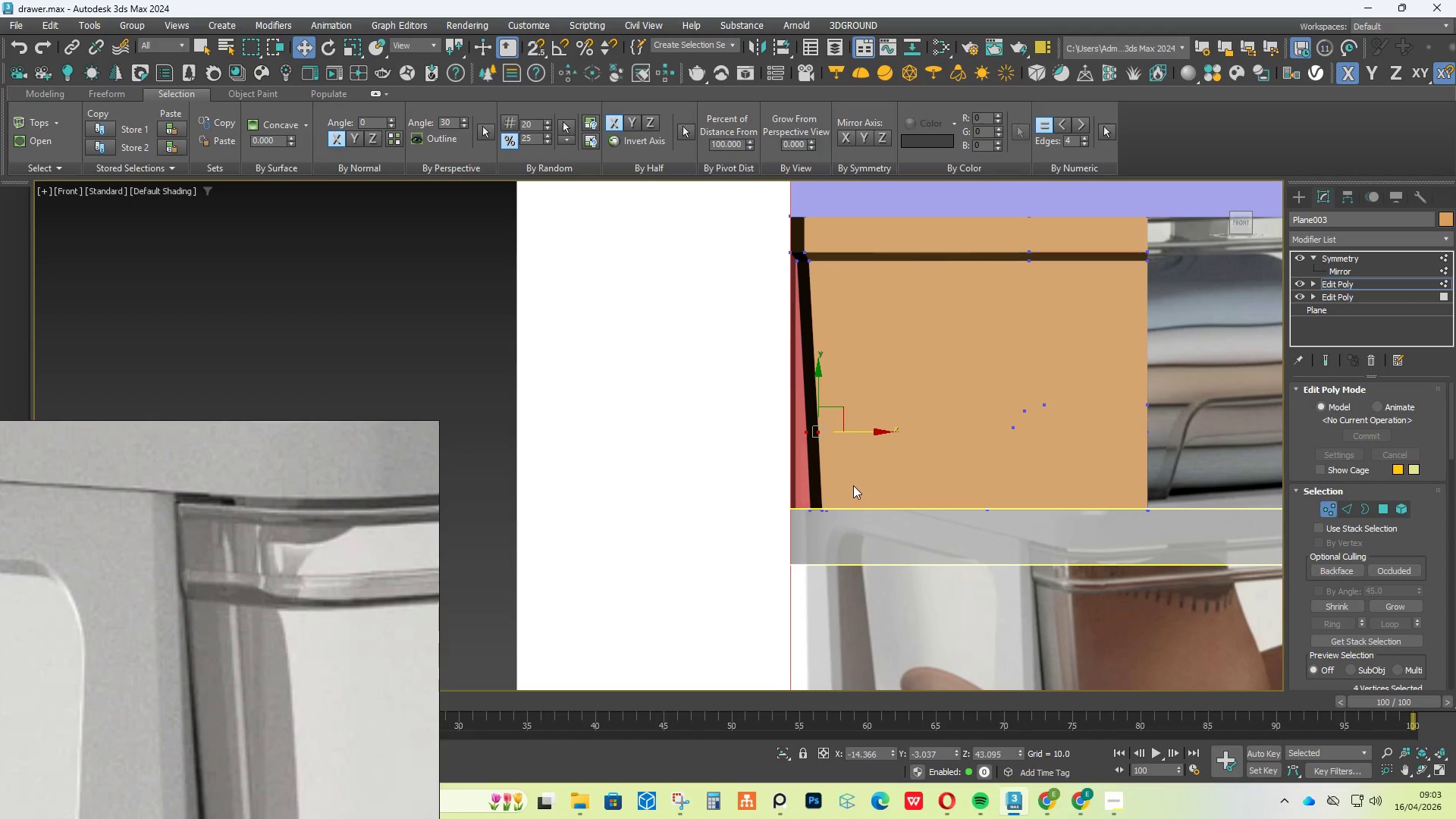 
left_click_drag(start_coordinate=[874, 473], to_coordinate=[778, 538])
 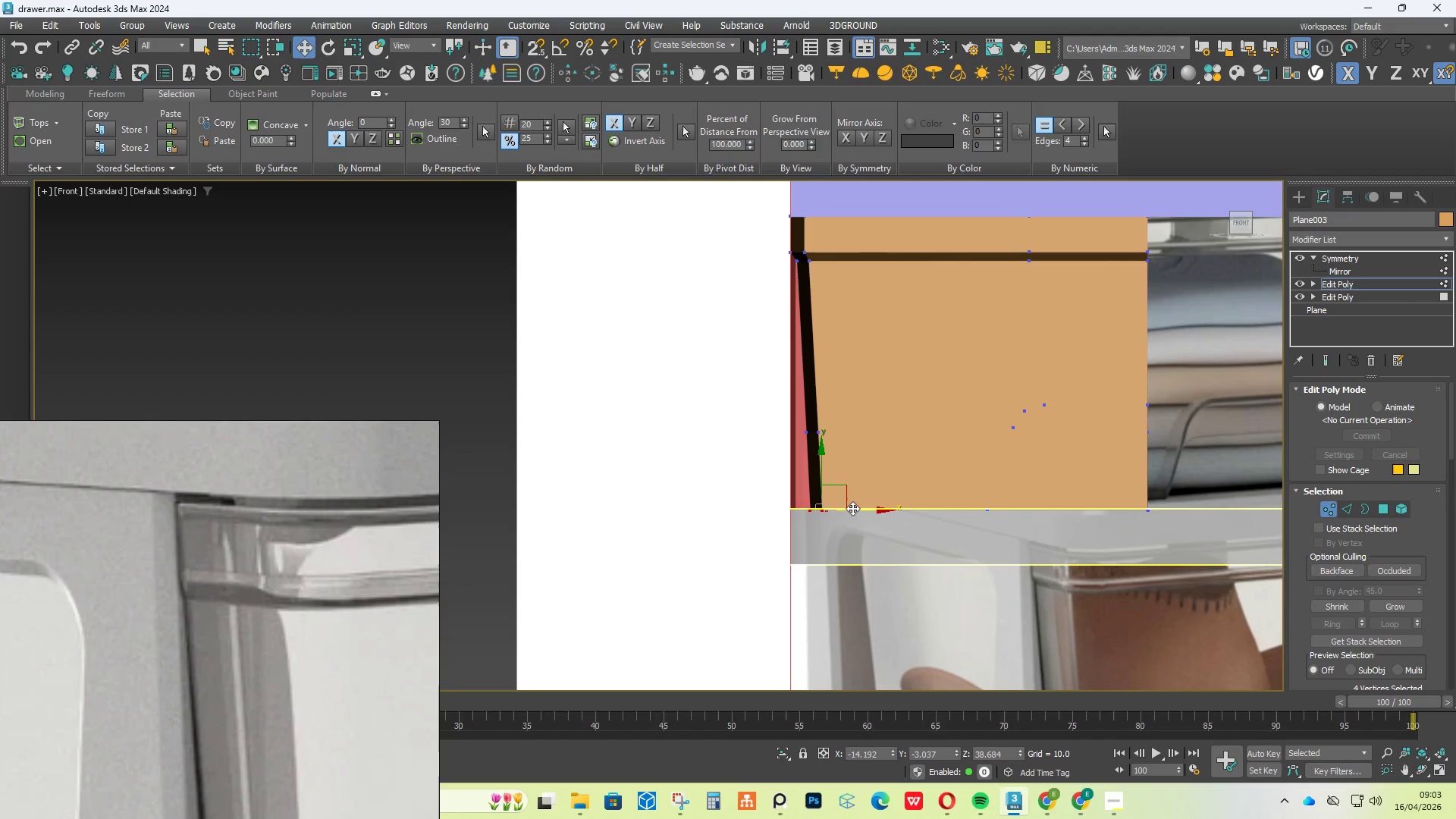 
left_click_drag(start_coordinate=[852, 507], to_coordinate=[864, 509])
 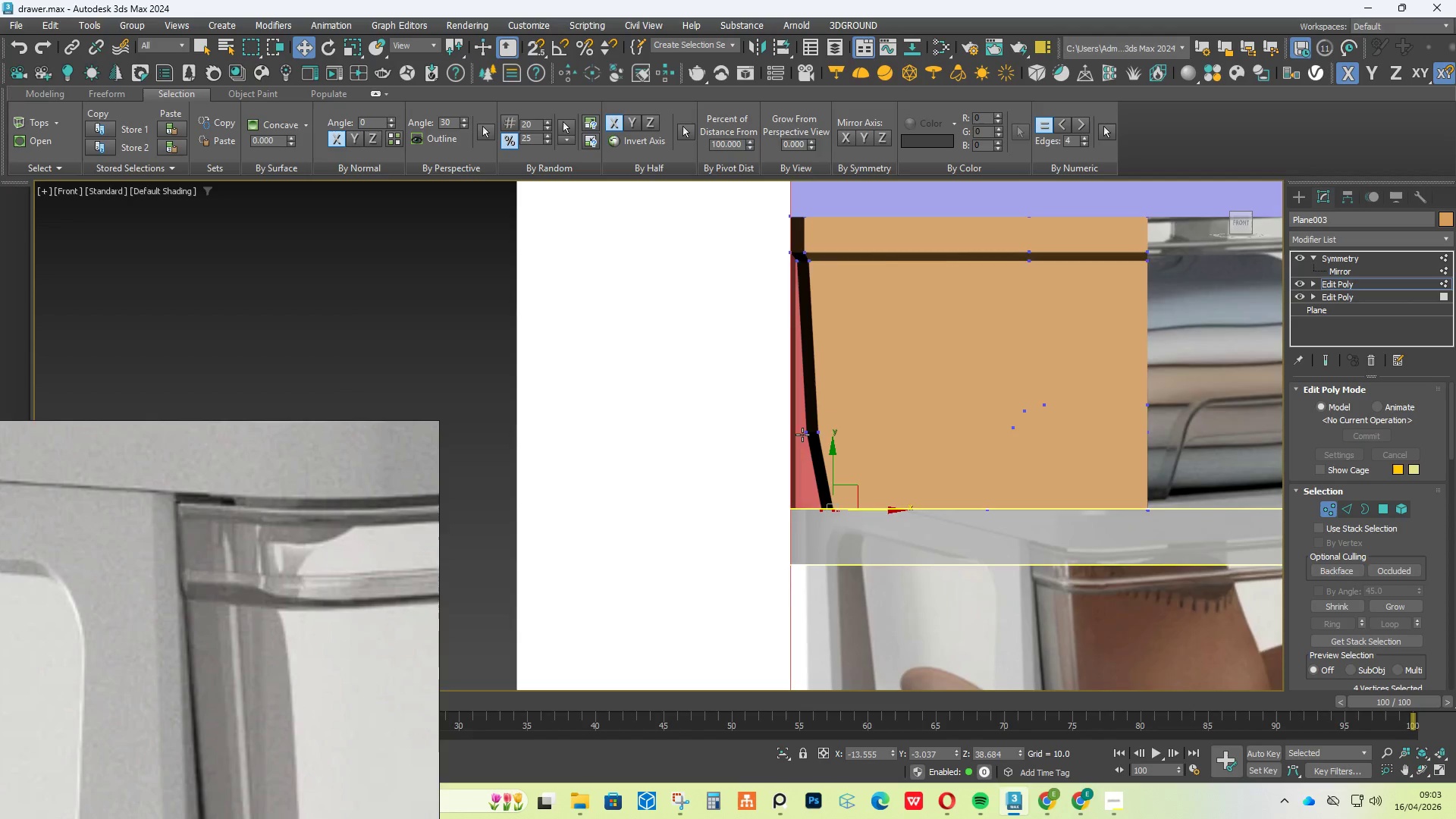 
scroll: coordinate [799, 431], scroll_direction: up, amount: 2.0
 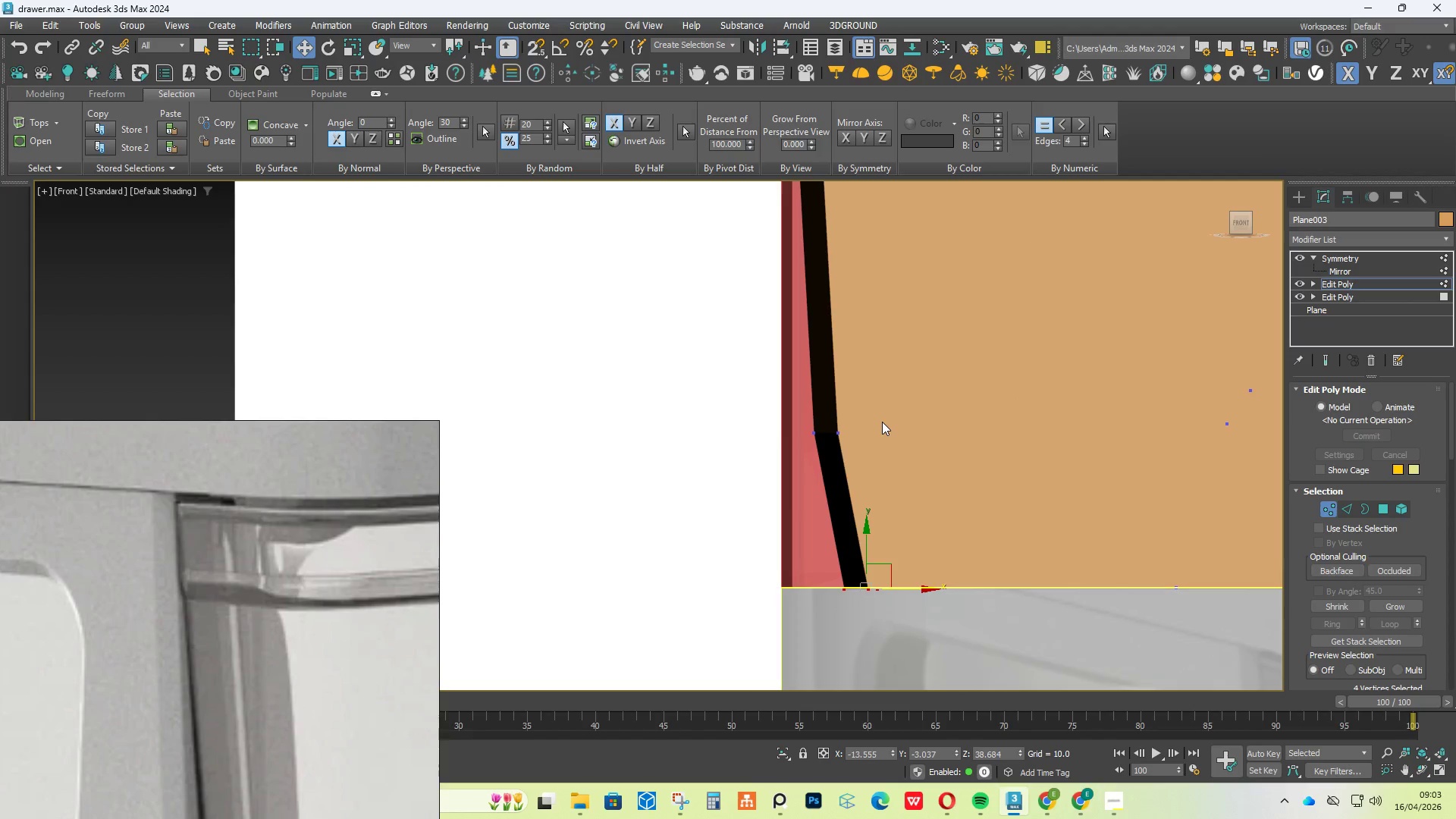 
left_click_drag(start_coordinate=[883, 418], to_coordinate=[789, 471])
 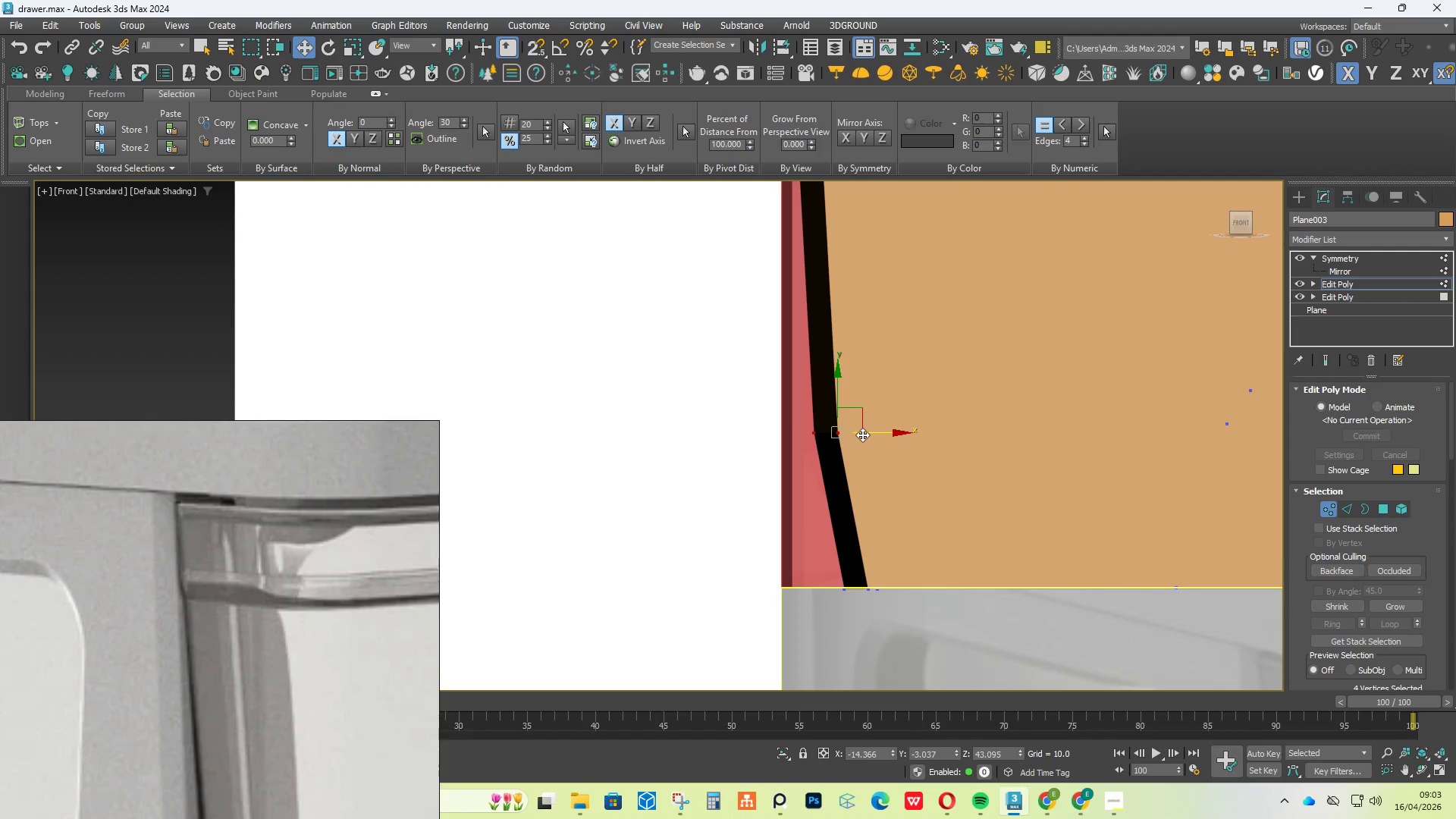 
left_click_drag(start_coordinate=[863, 434], to_coordinate=[878, 436])
 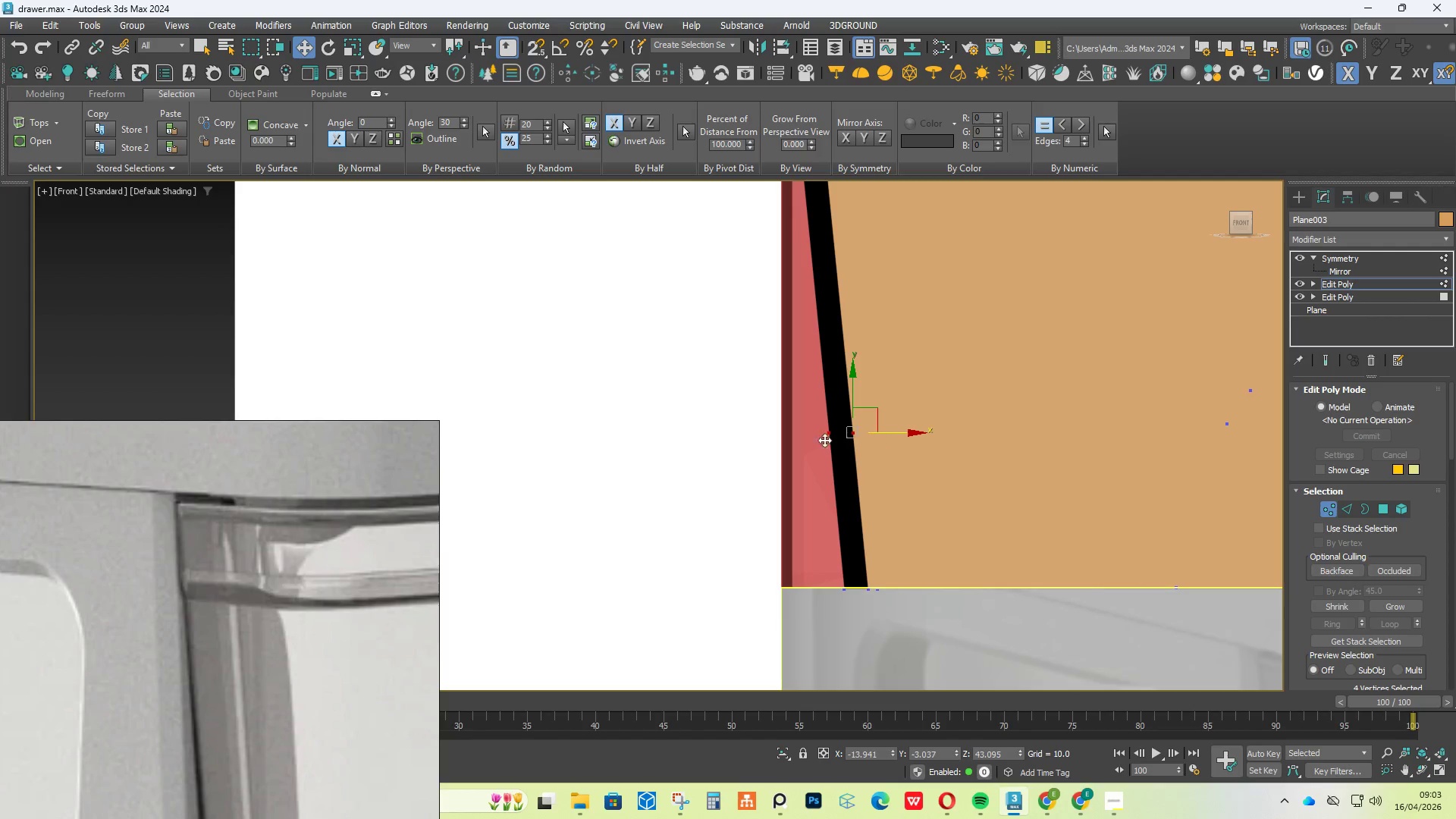 
hold_key(key=AltLeft, duration=1.56)
 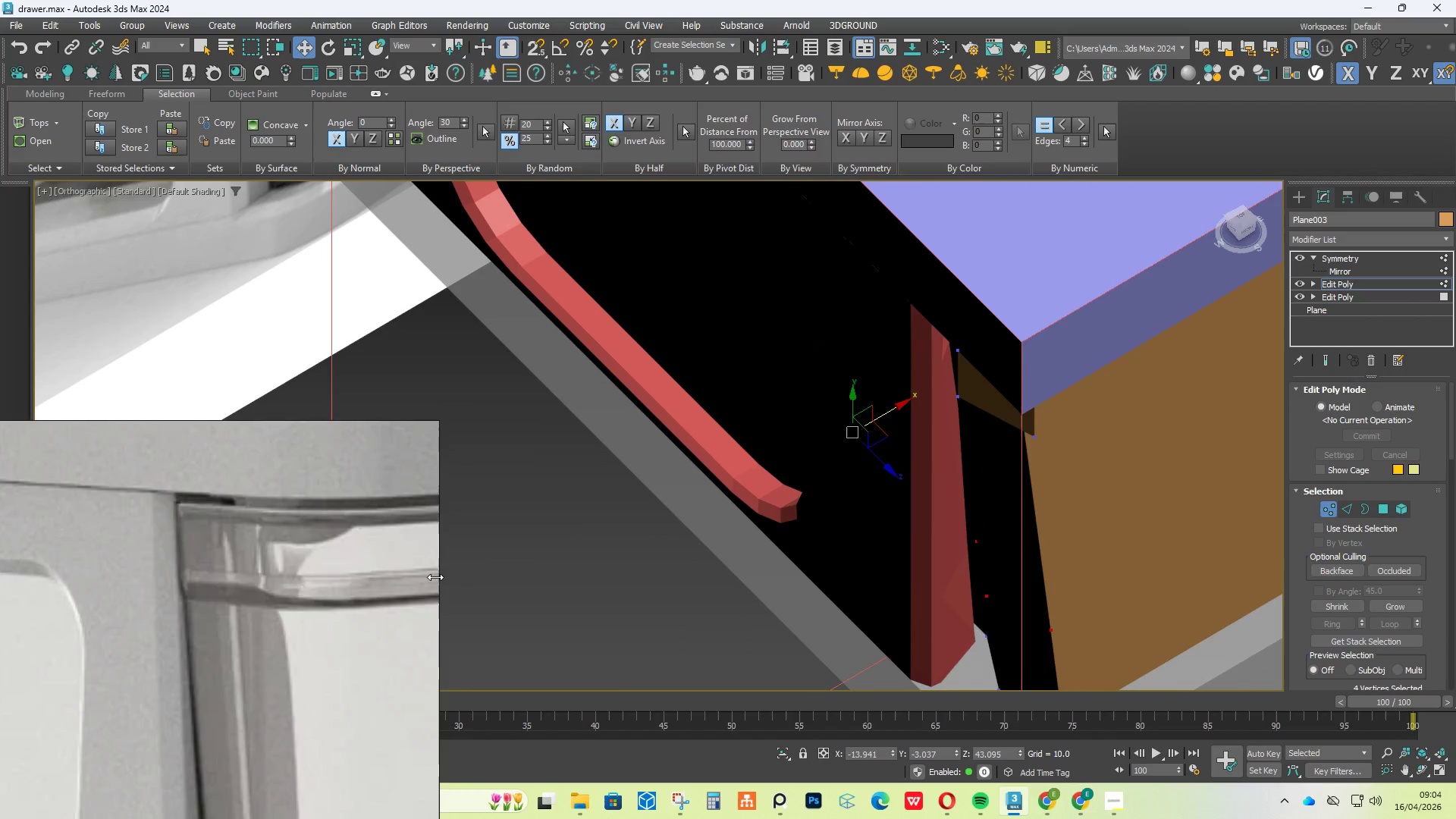 
scroll: coordinate [310, 607], scroll_direction: down, amount: 5.0
 